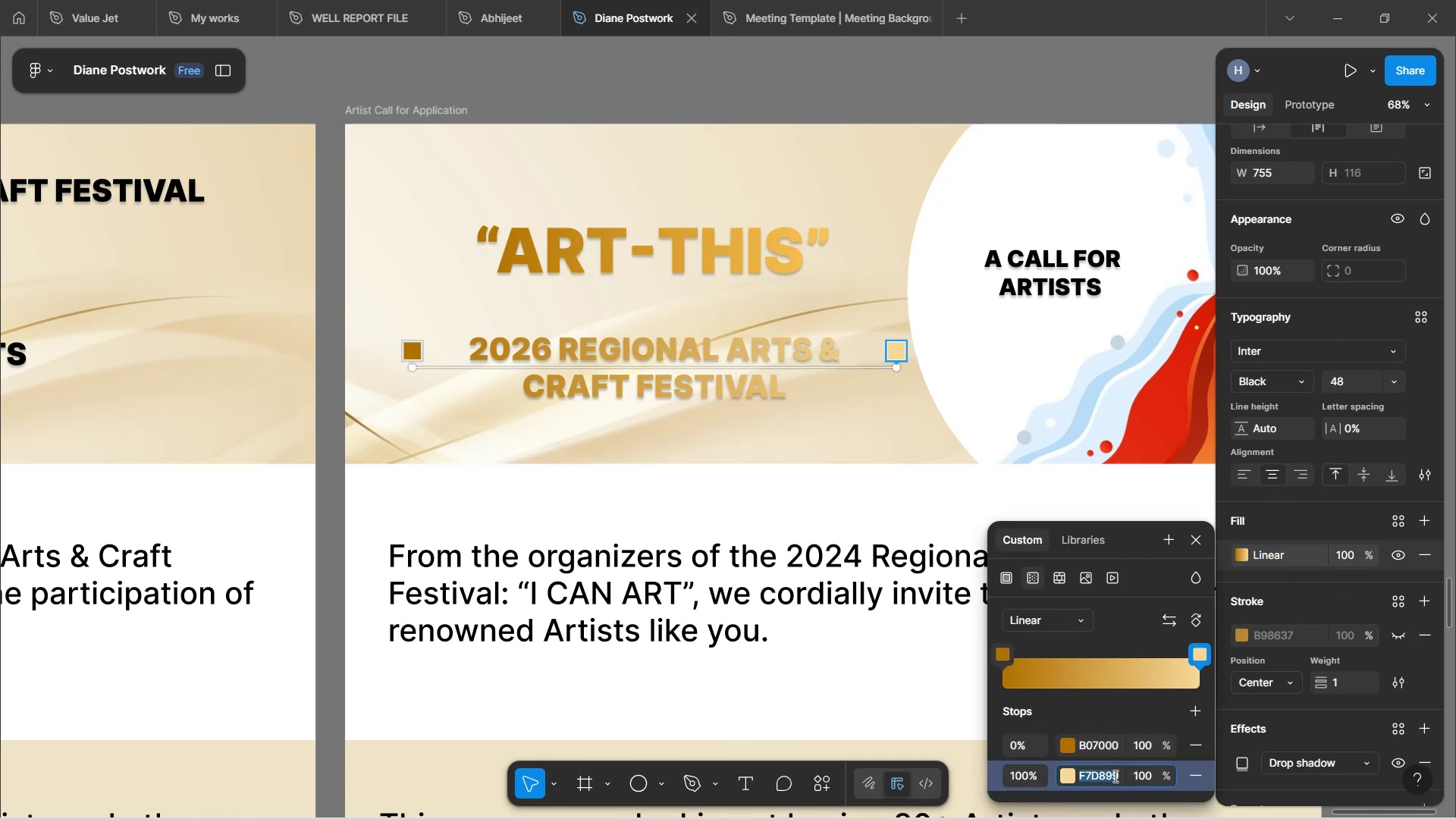 
key(Control+V)
 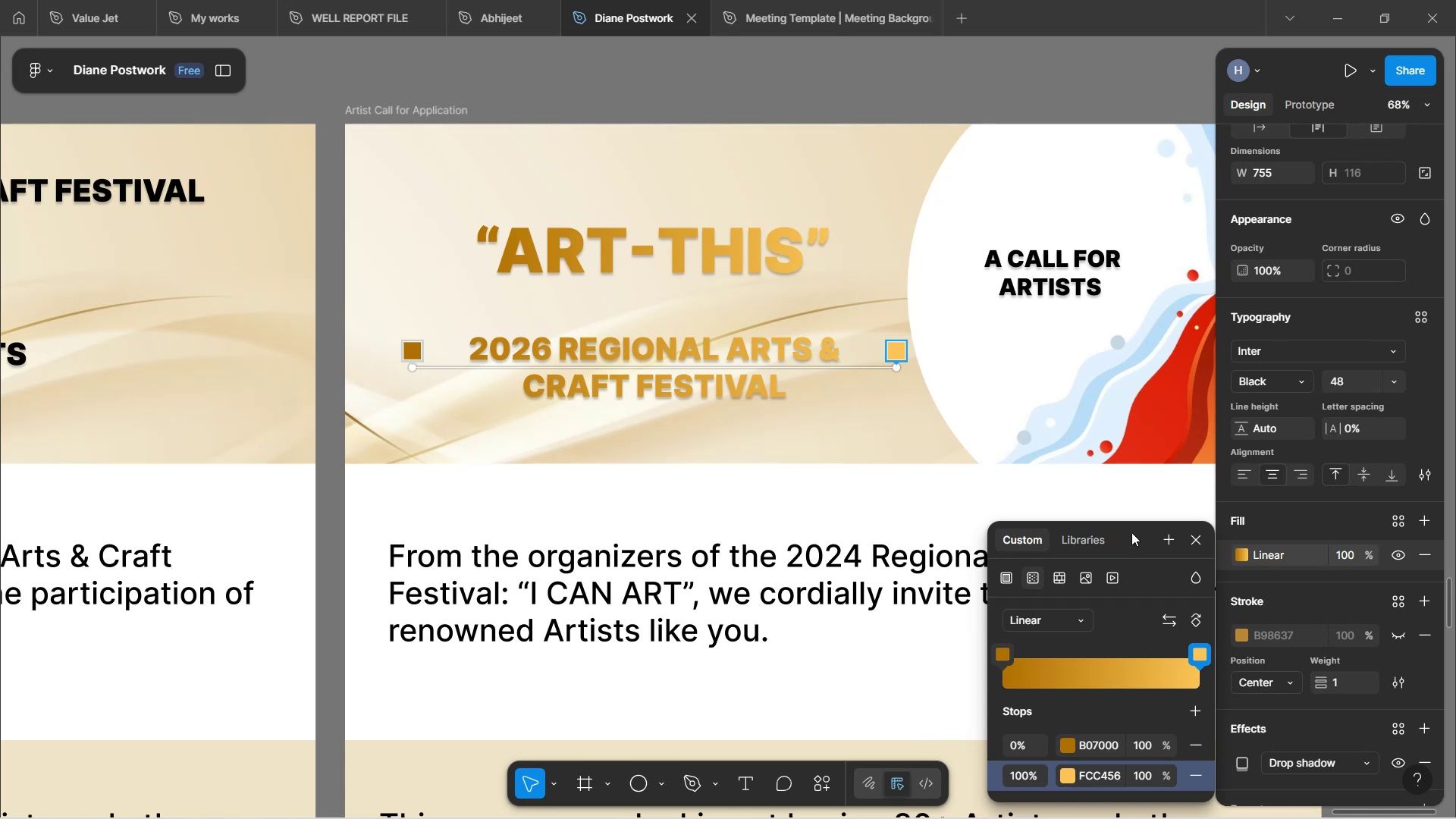 
left_click([962, 96])
 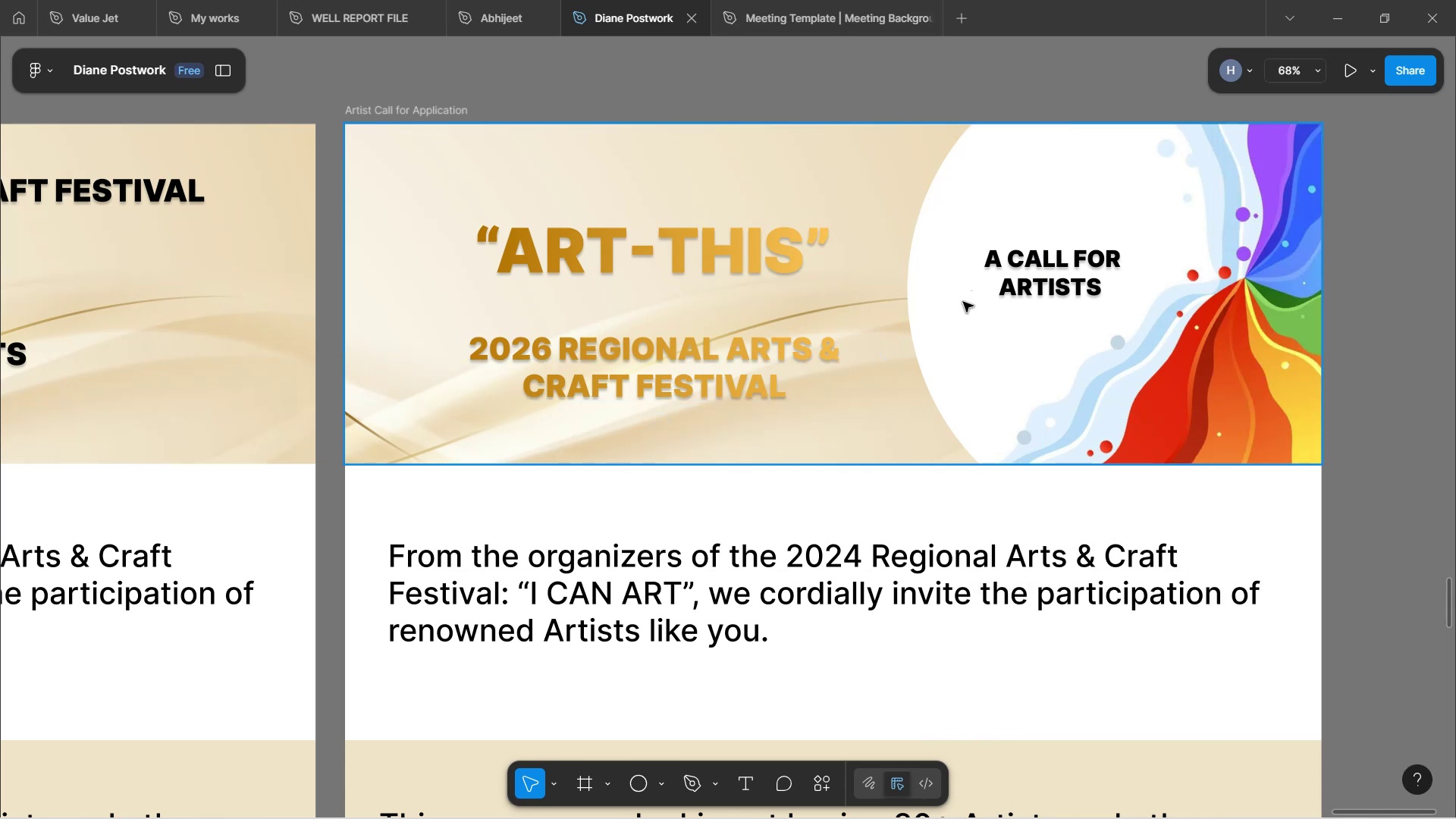 
double_click([1074, 259])
 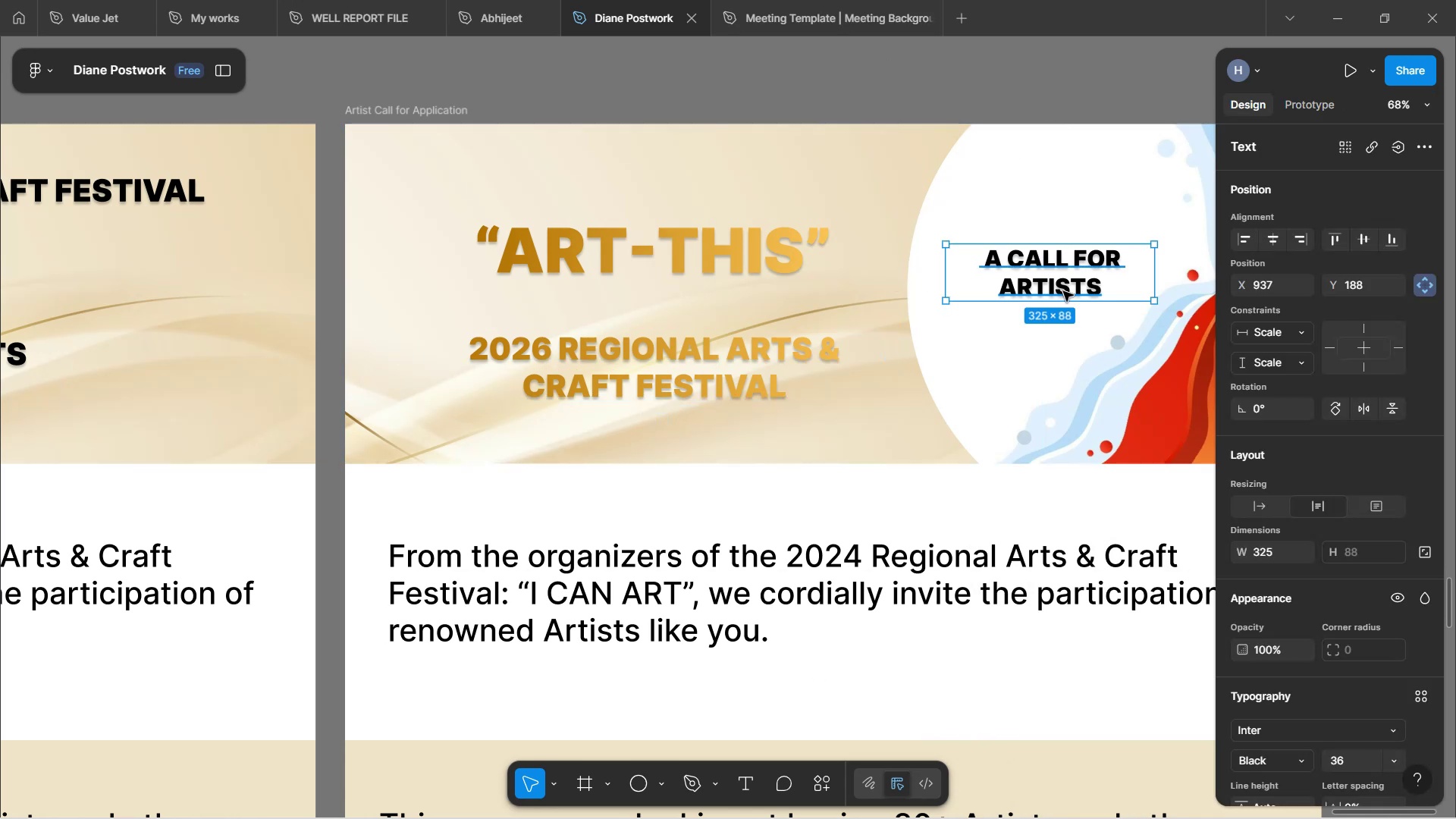 
wait(8.28)
 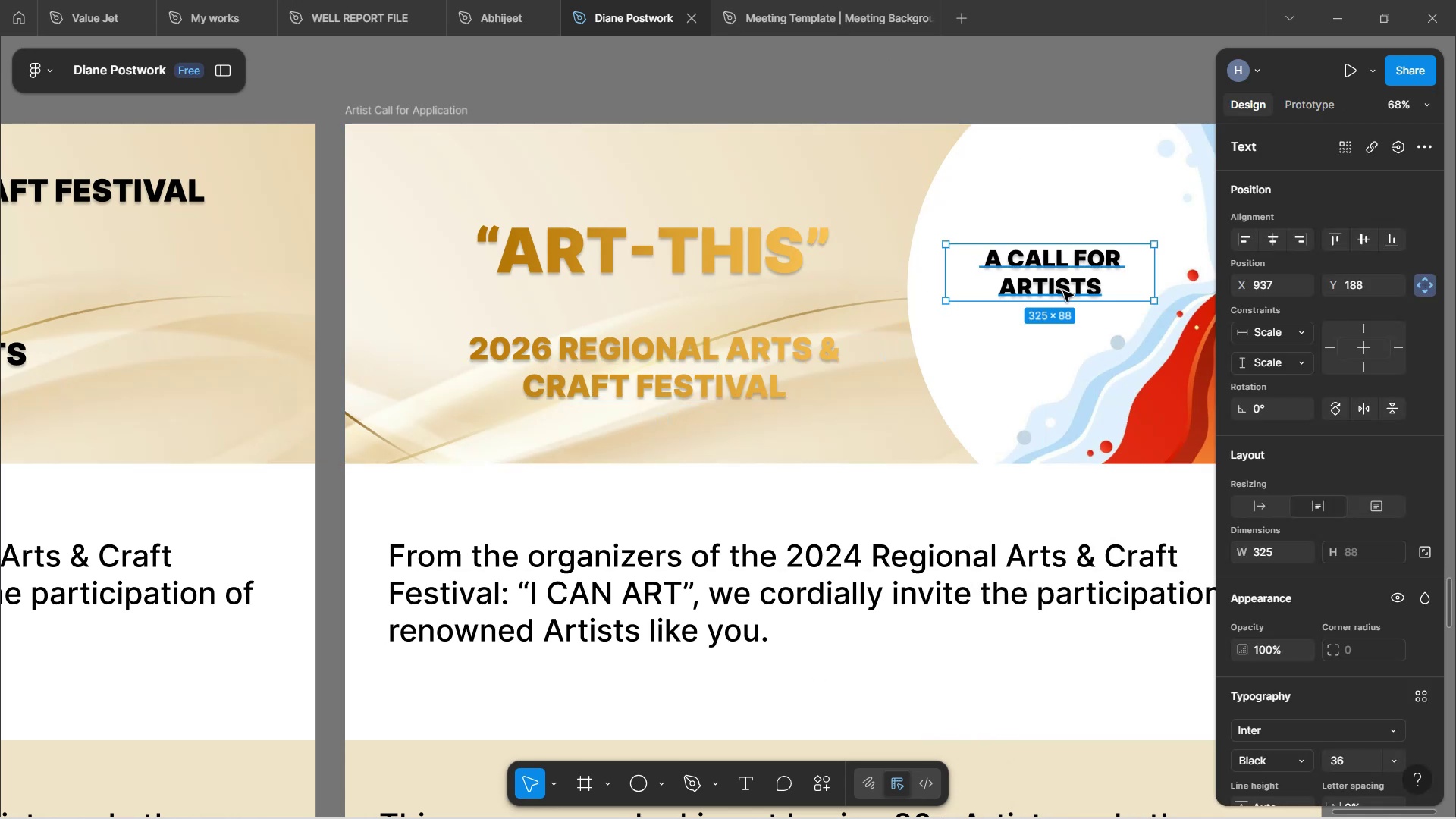 
hold_key(key=ControlLeft, duration=1.43)
scroll: coordinate [764, 362], scroll_direction: down, amount: 5.0
 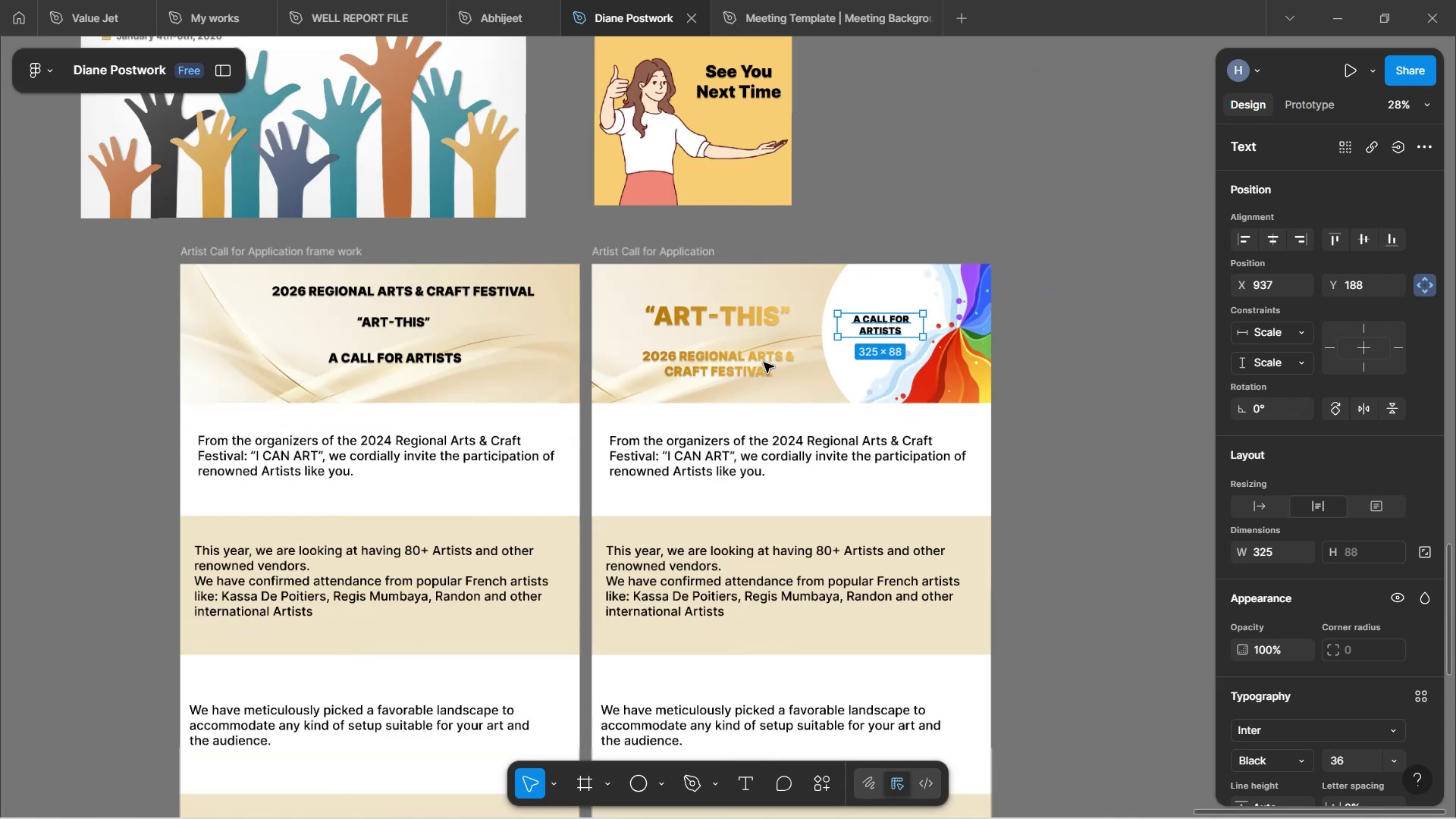 
scroll: coordinate [691, 350], scroll_direction: up, amount: 10.0
 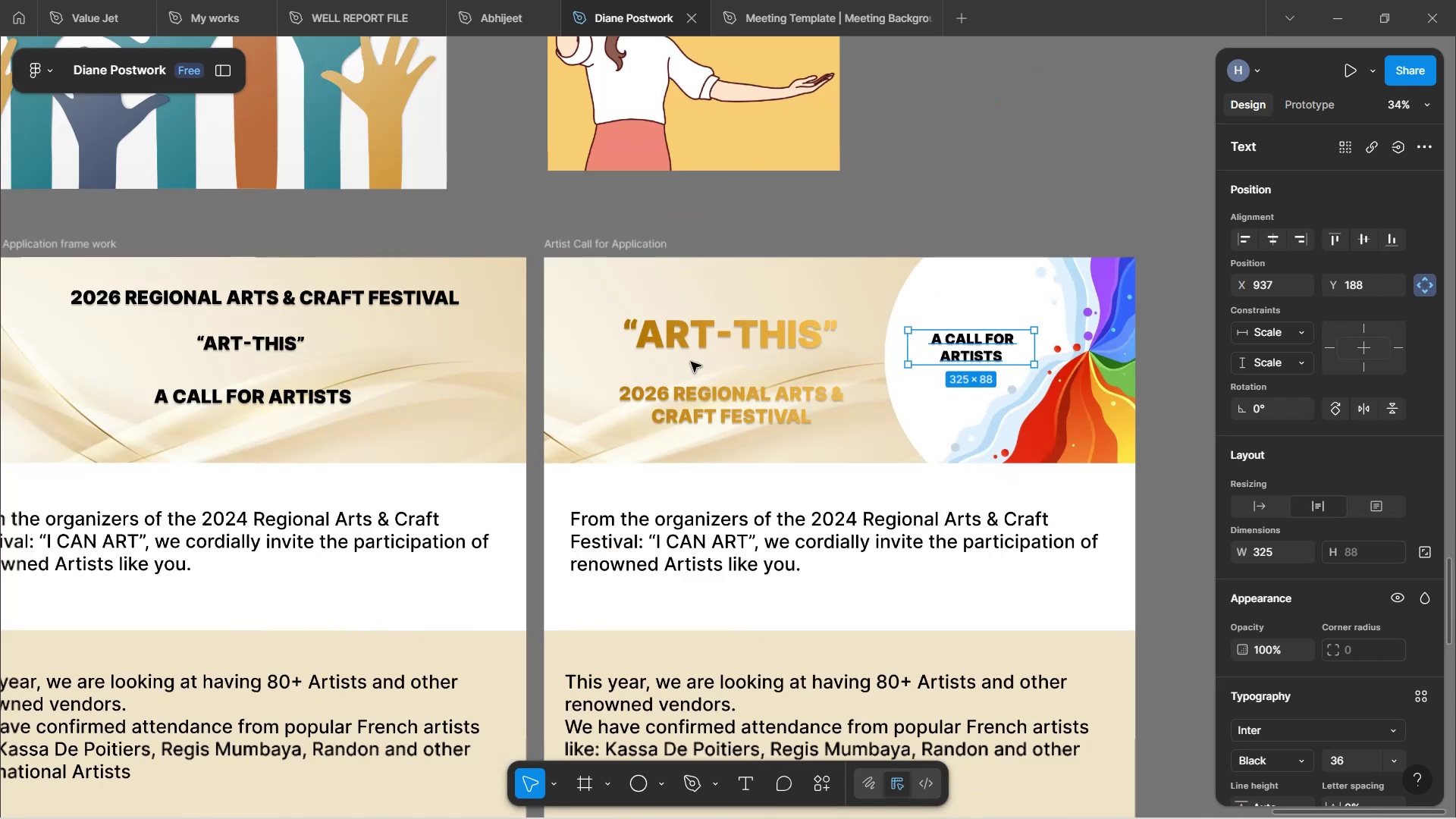 
hold_key(key=ControlLeft, duration=1.52)
scroll: coordinate [678, 357], scroll_direction: down, amount: 16.0
 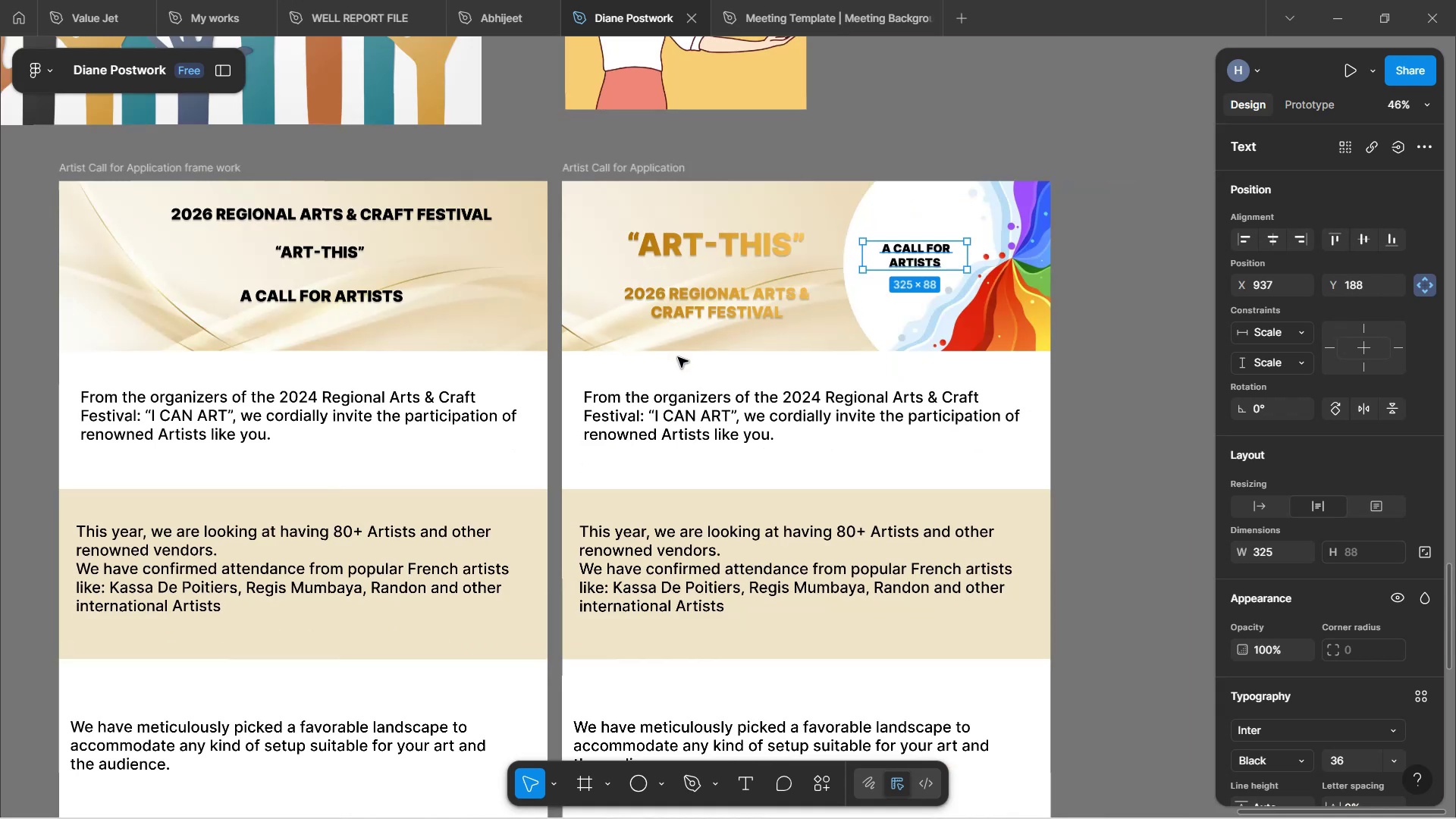 
hold_key(key=ControlLeft, duration=0.3)
scroll: coordinate [708, 294], scroll_direction: up, amount: 4.0
 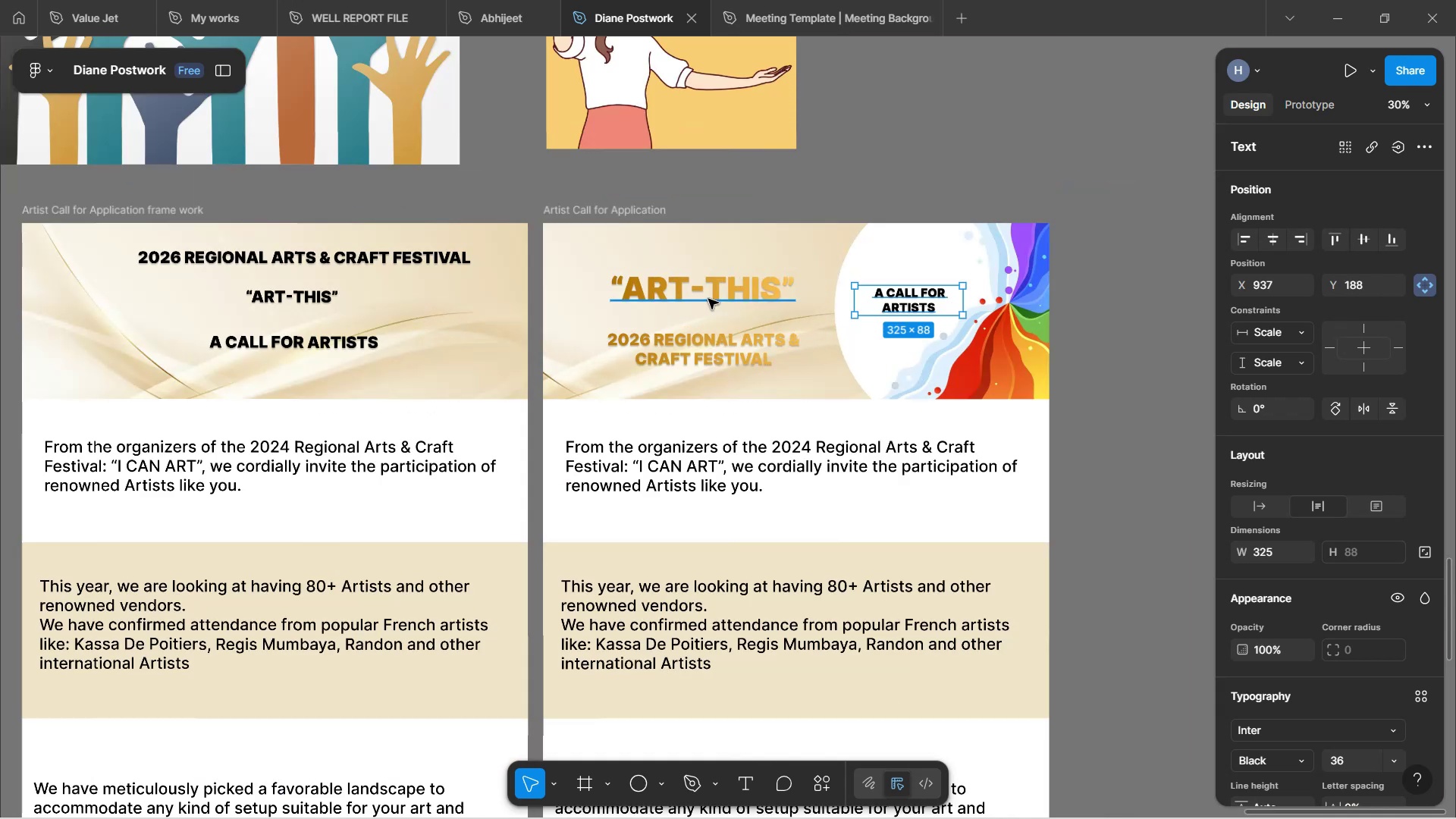 
hold_key(key=ControlLeft, duration=1.17)
scroll: coordinate [708, 301], scroll_direction: down, amount: 12.0
 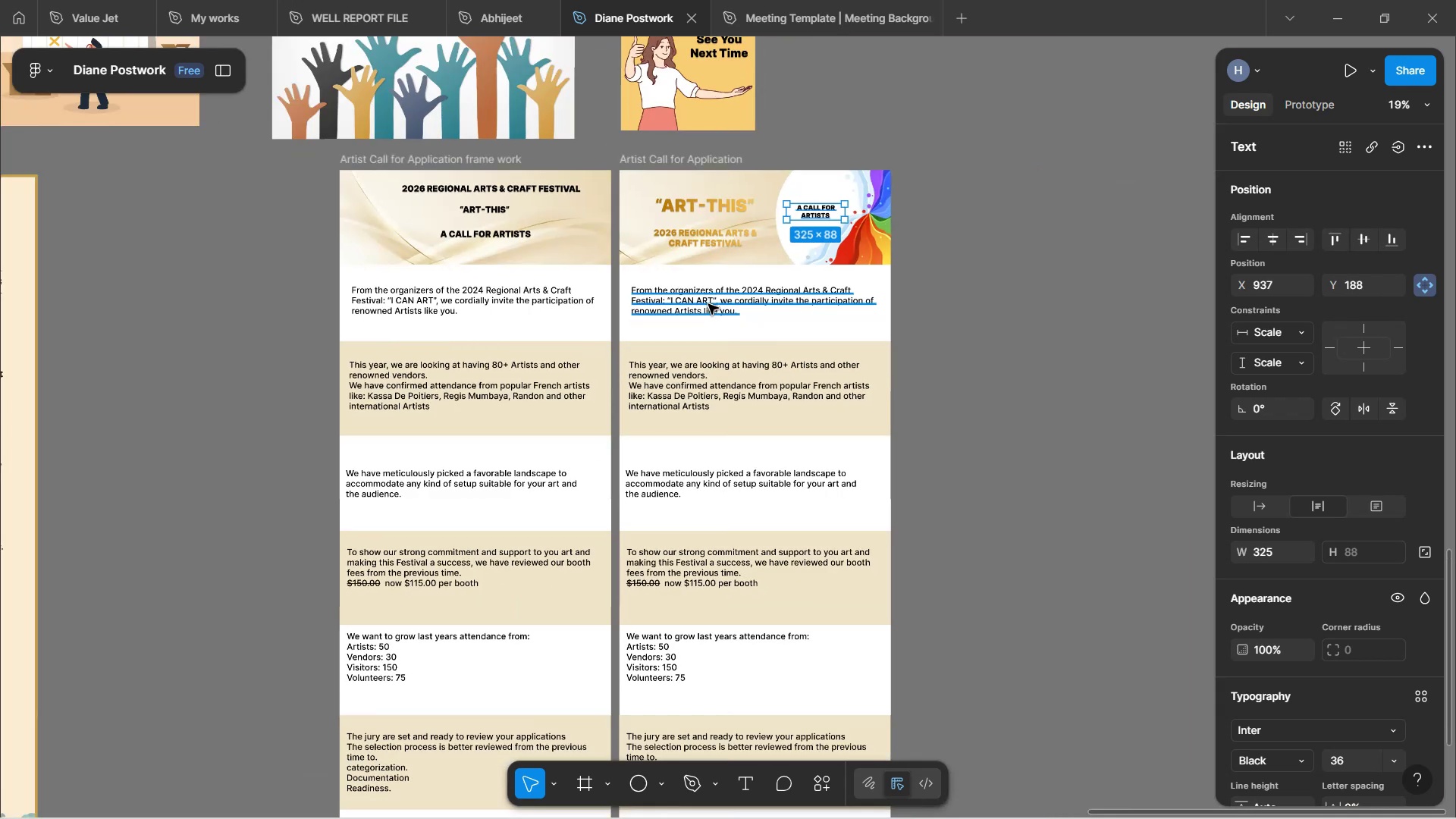 
scroll: coordinate [602, 210], scroll_direction: up, amount: 10.0
 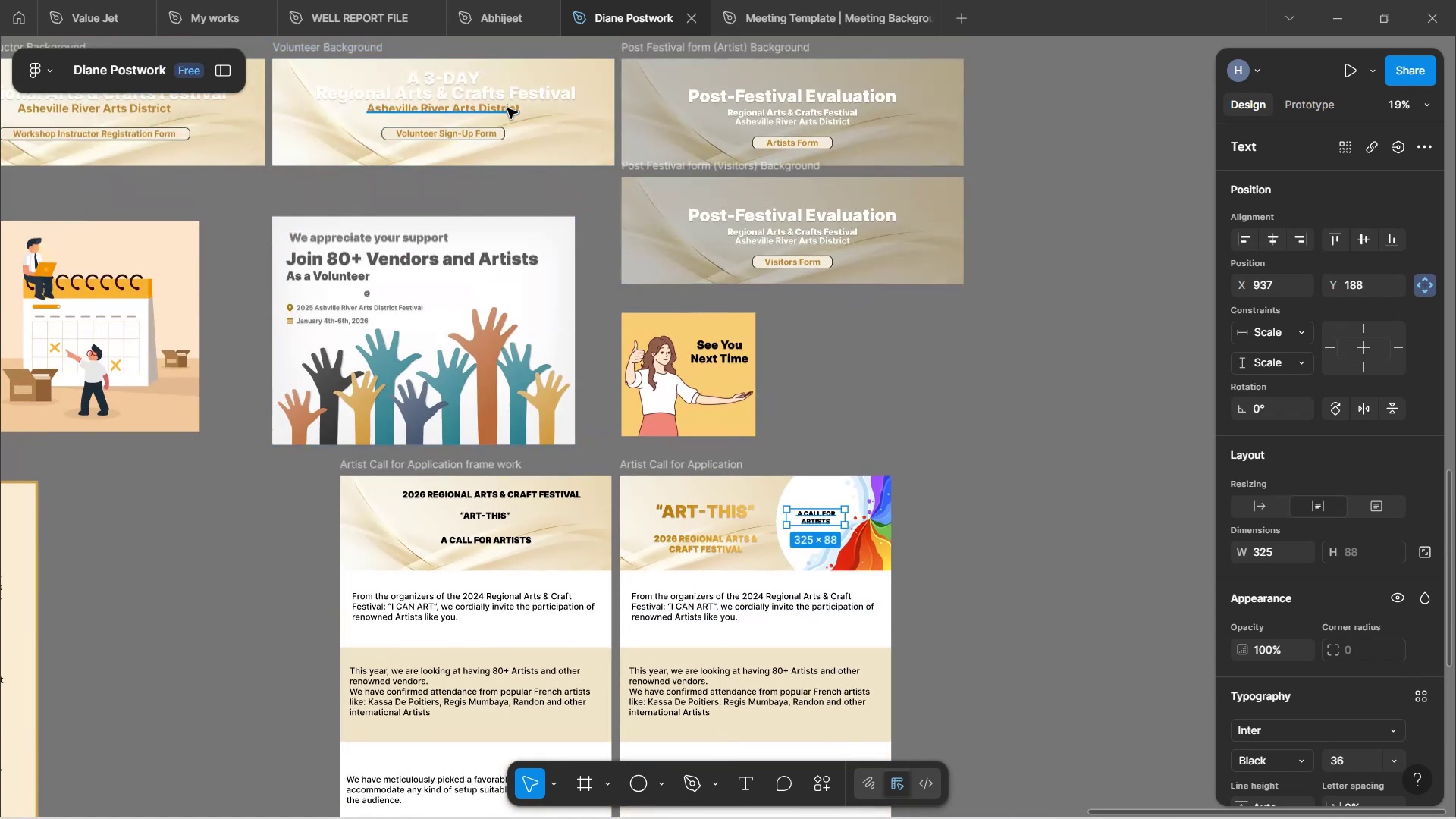 
left_click([507, 108])
 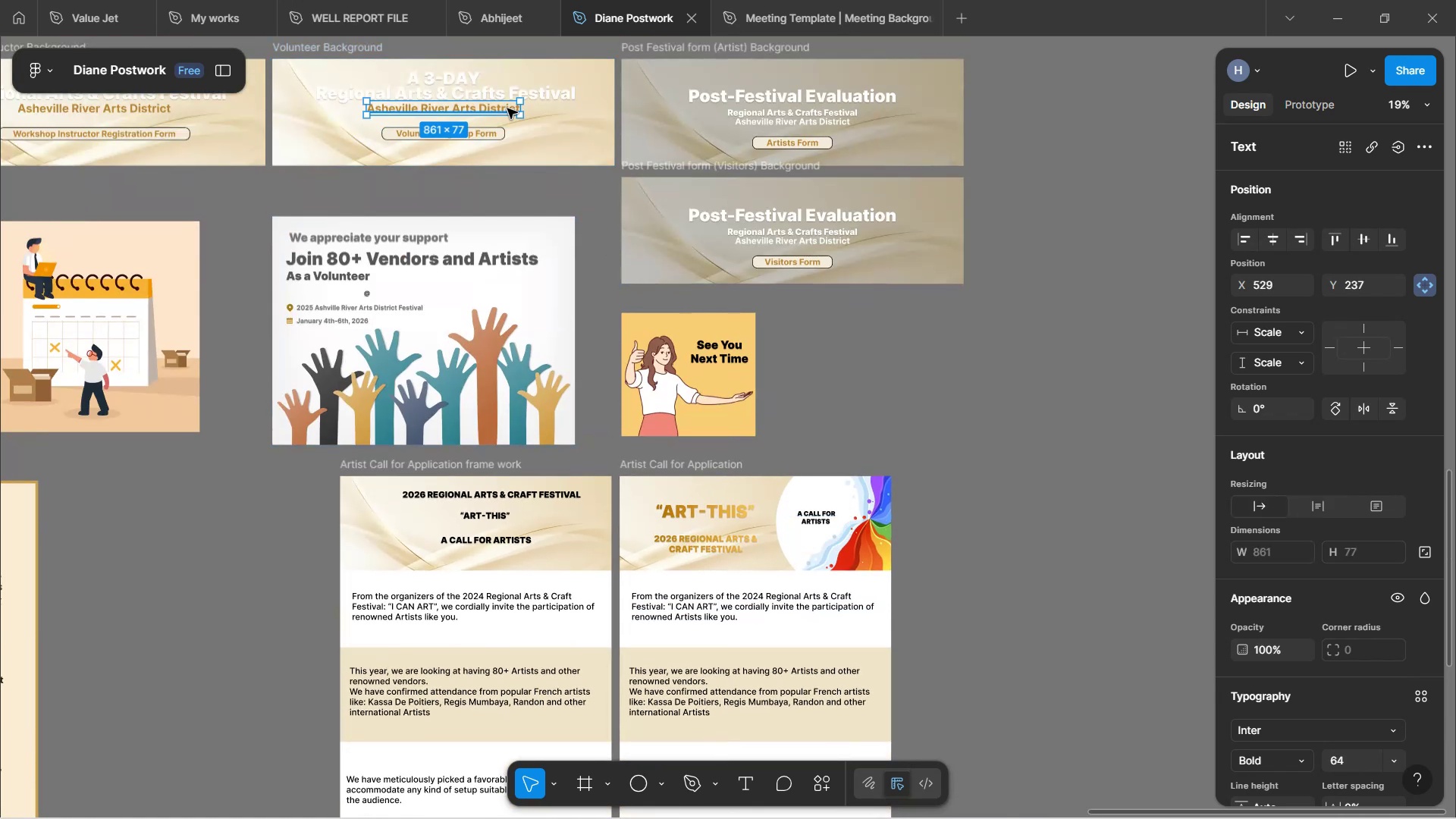 
hold_key(key=AltLeft, duration=1.52)
left_click_drag(start_coordinate=[507, 108], to_coordinate=[933, 400])
 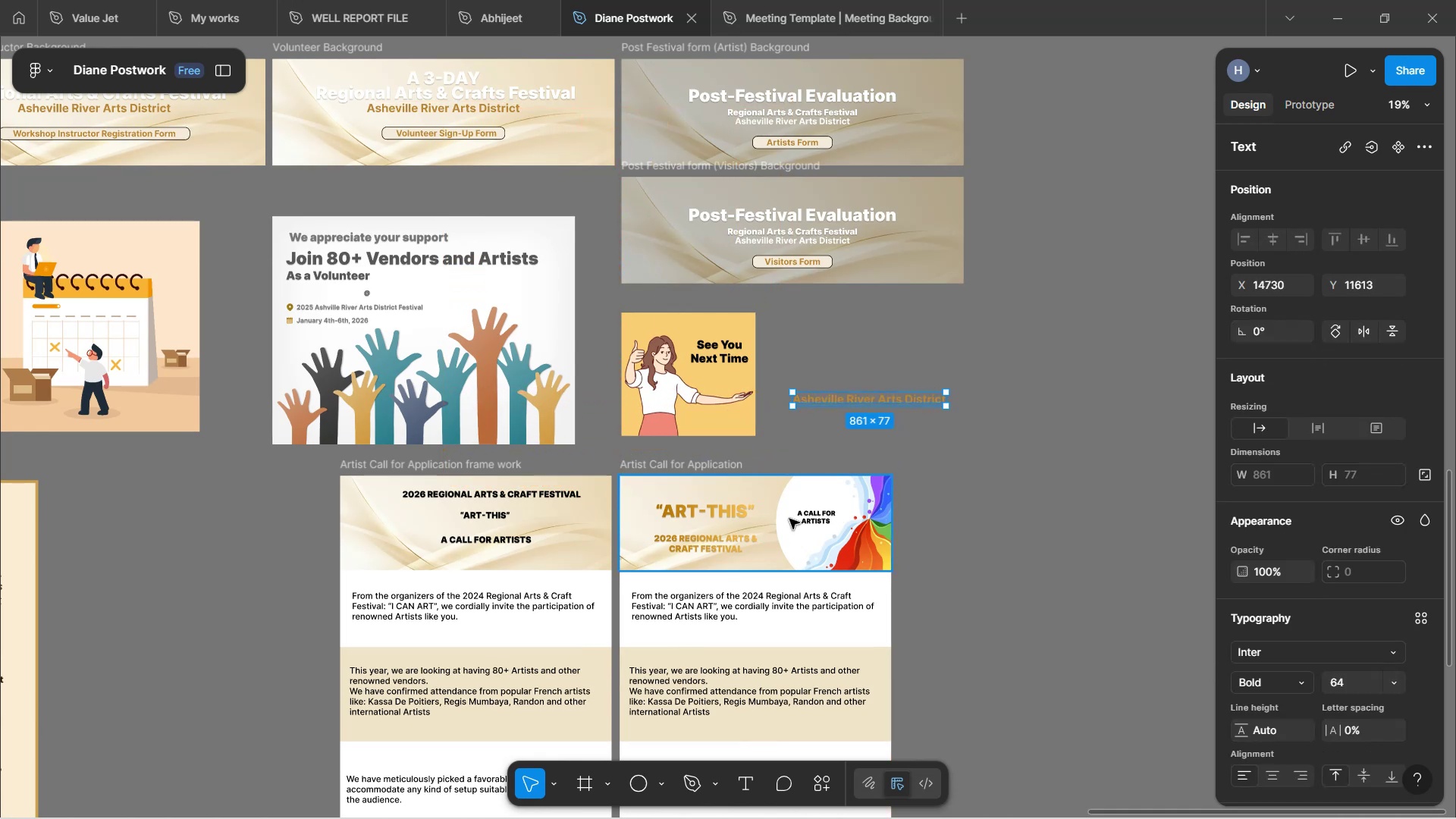 
hold_key(key=AltLeft, duration=1.5)
 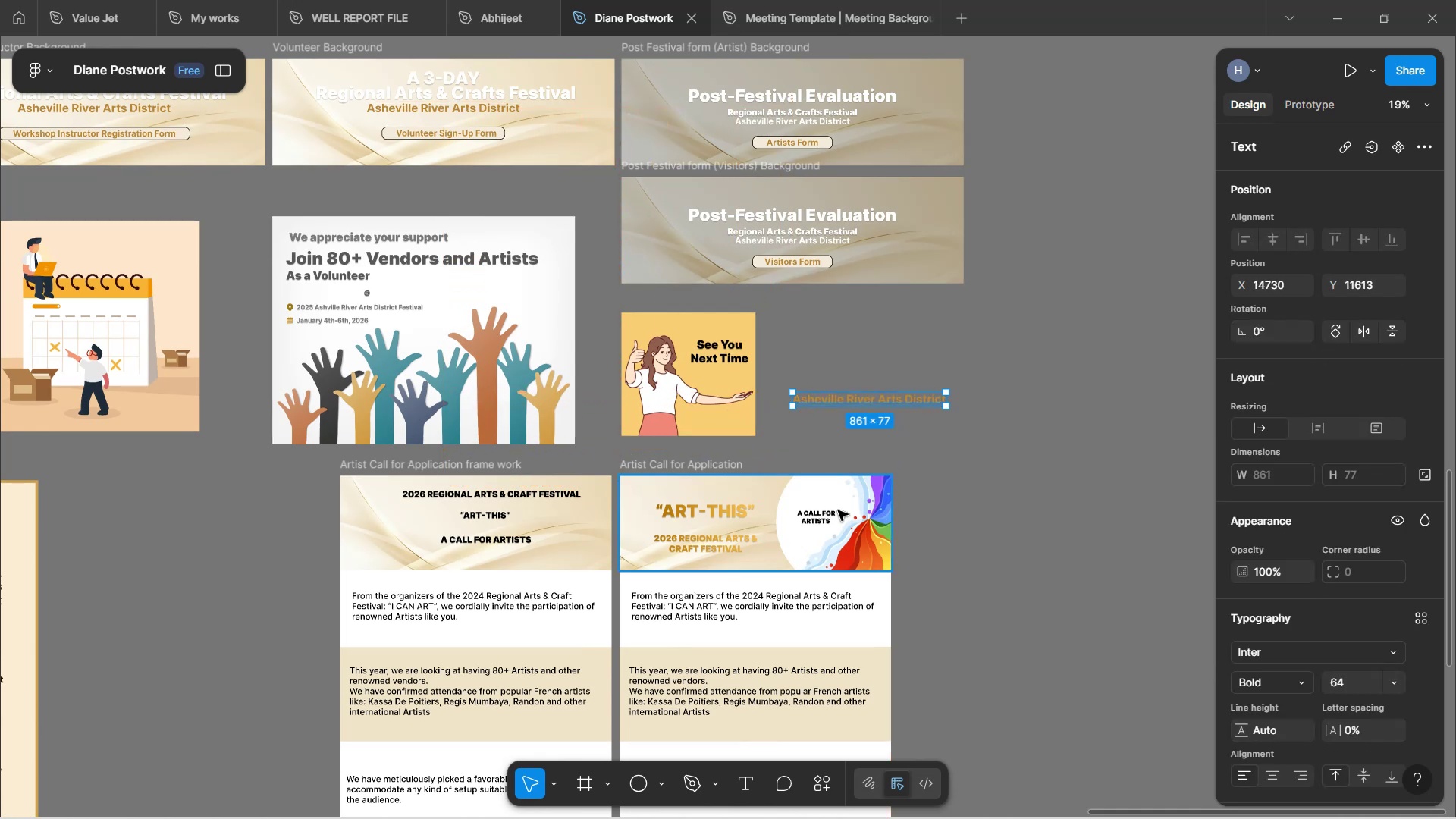 
hold_key(key=ControlLeft, duration=1.64)
scroll: coordinate [788, 513], scroll_direction: up, amount: 5.0
 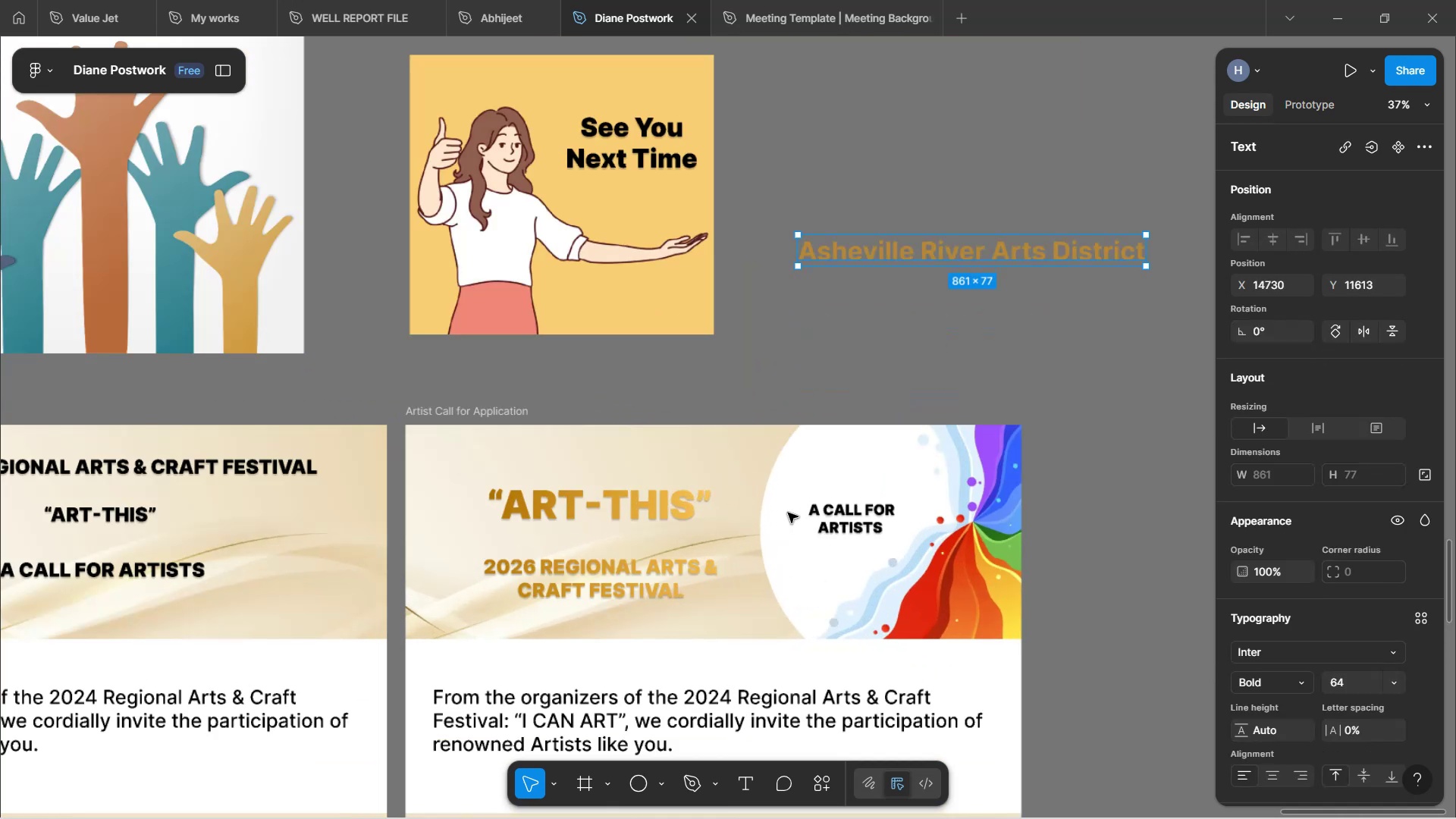 
key(Control+ControlLeft)
 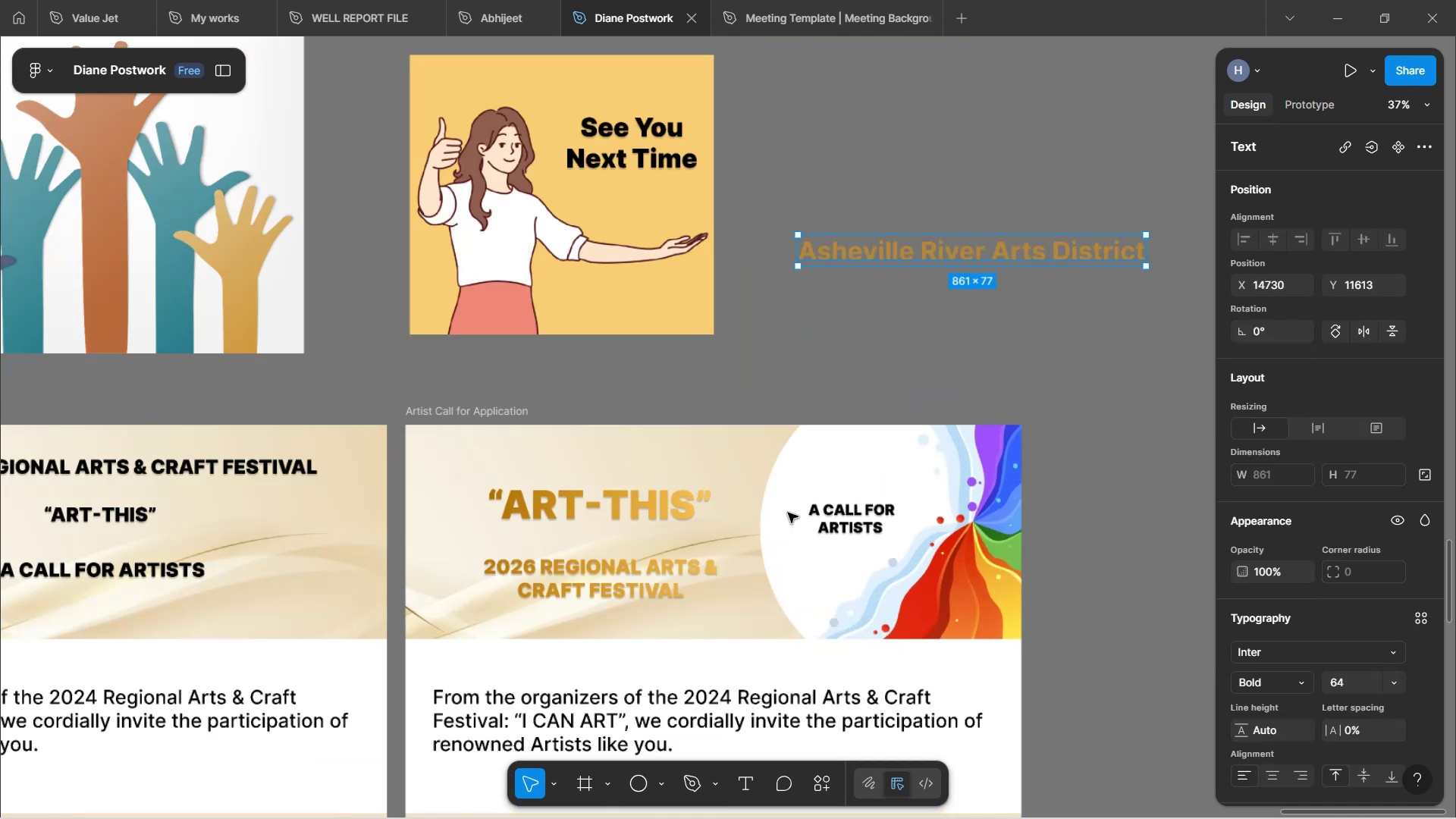 
key(Control+ControlLeft)
 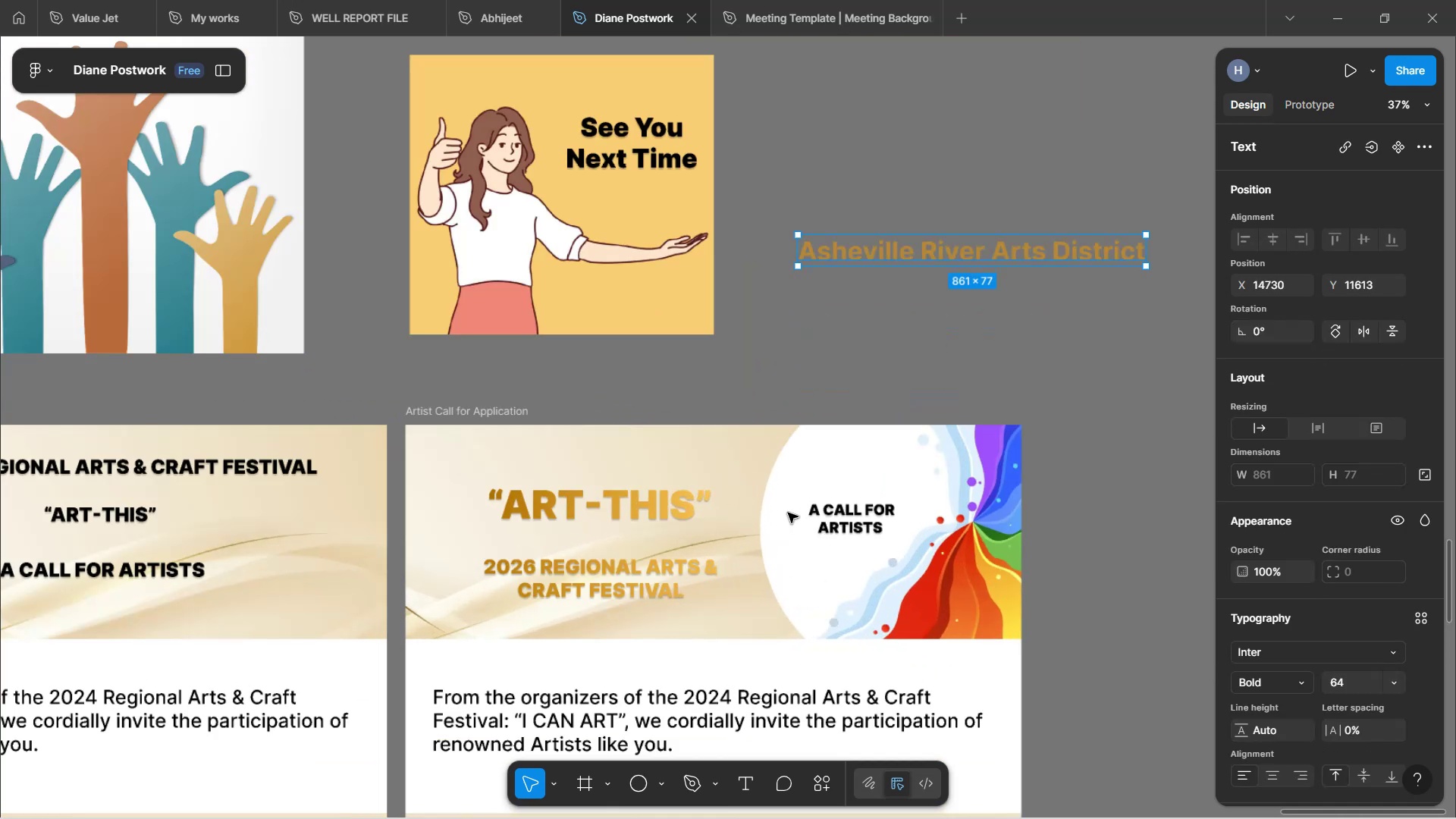 
key(Control+ControlLeft)
 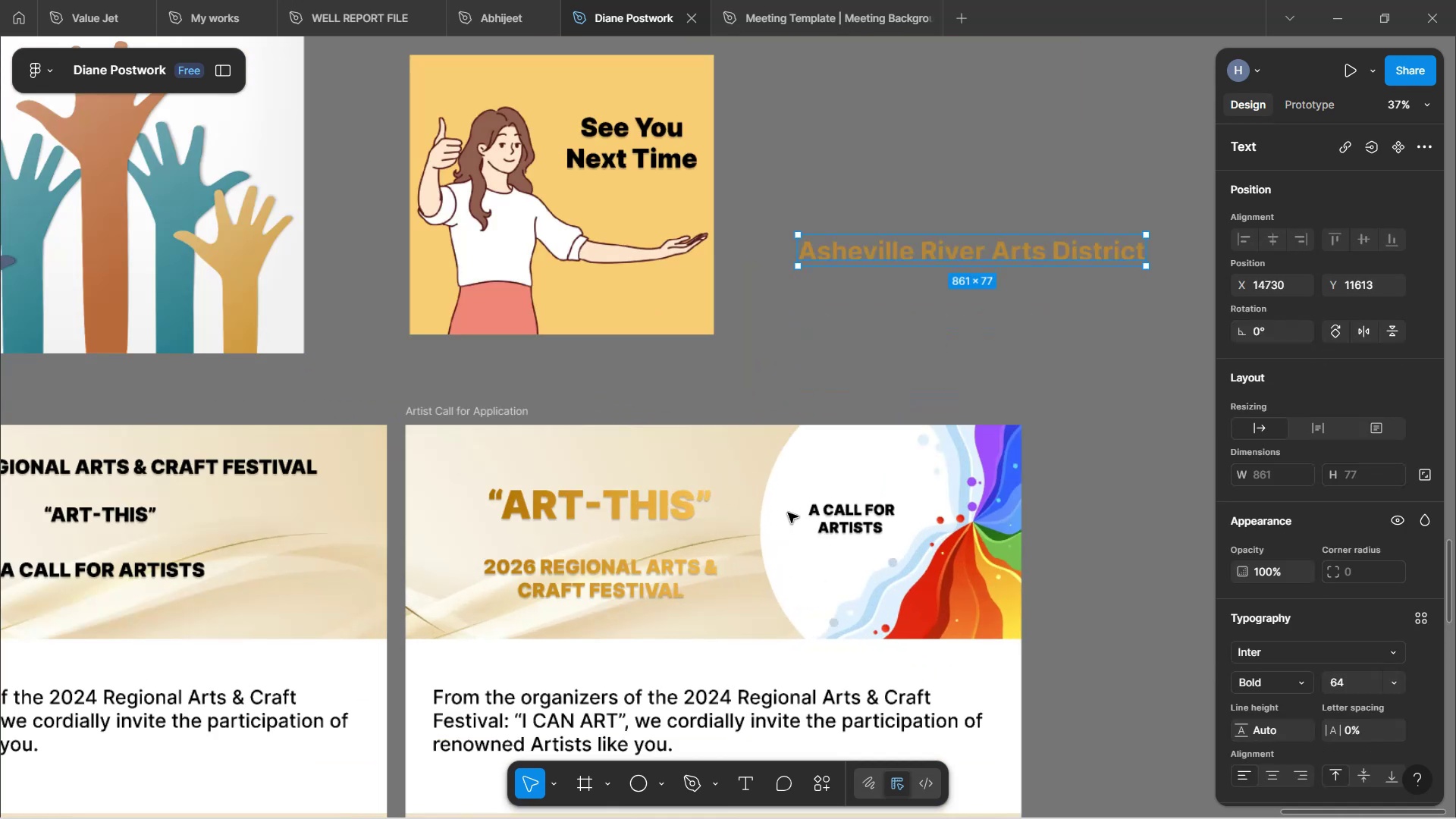 
key(Control+ControlLeft)
 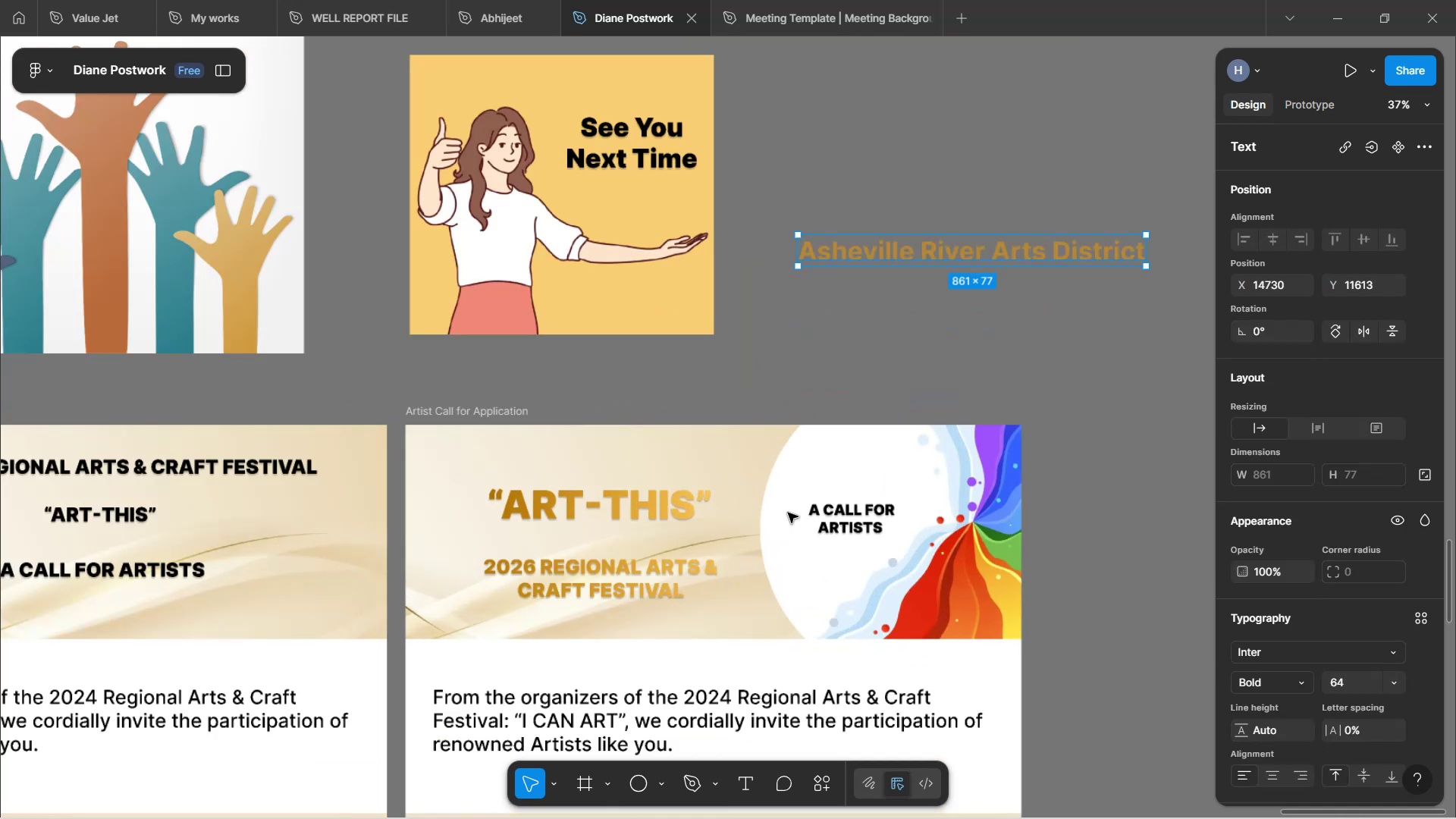 
key(Control+ControlLeft)
 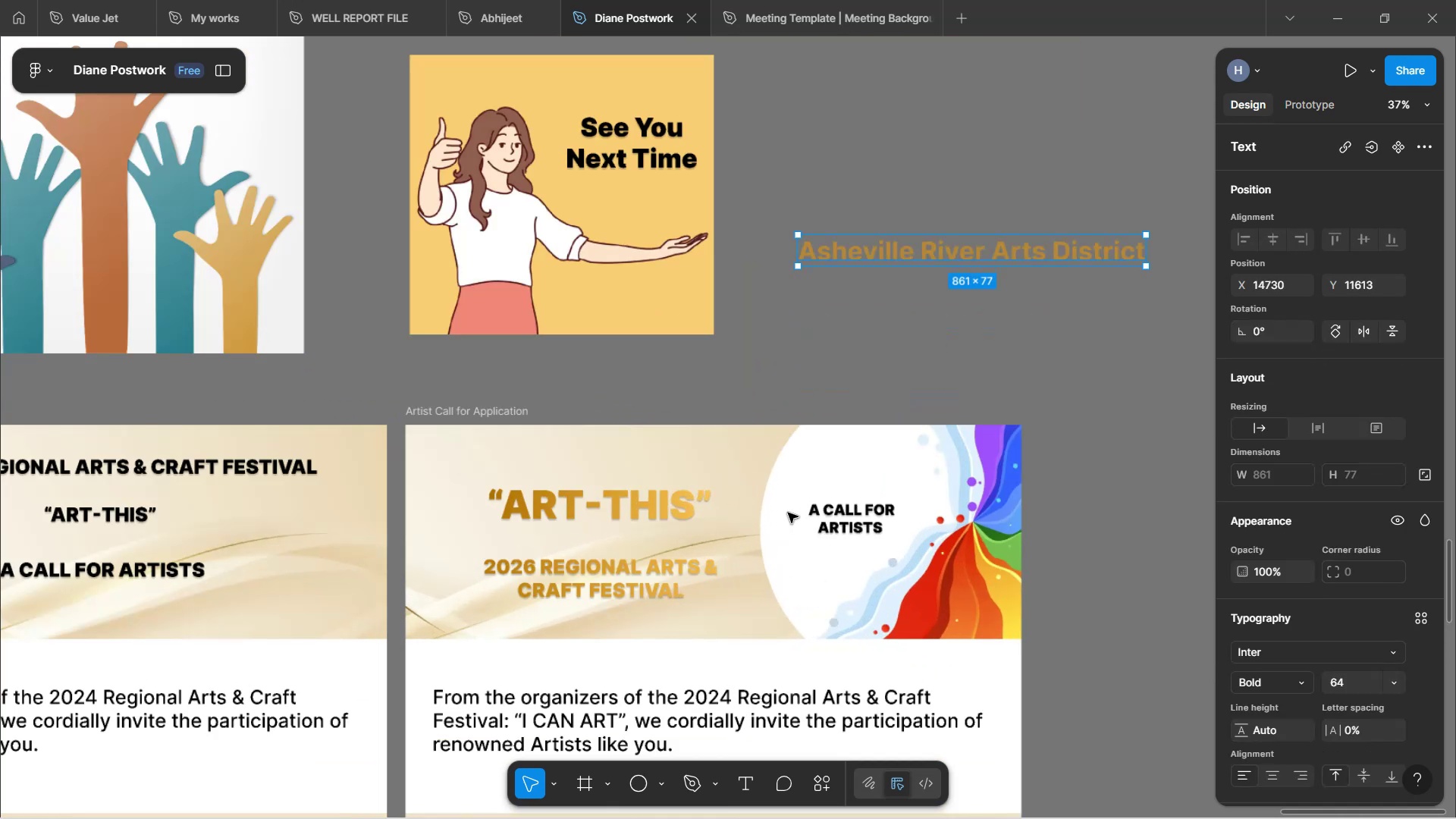 
key(Control+ControlLeft)
 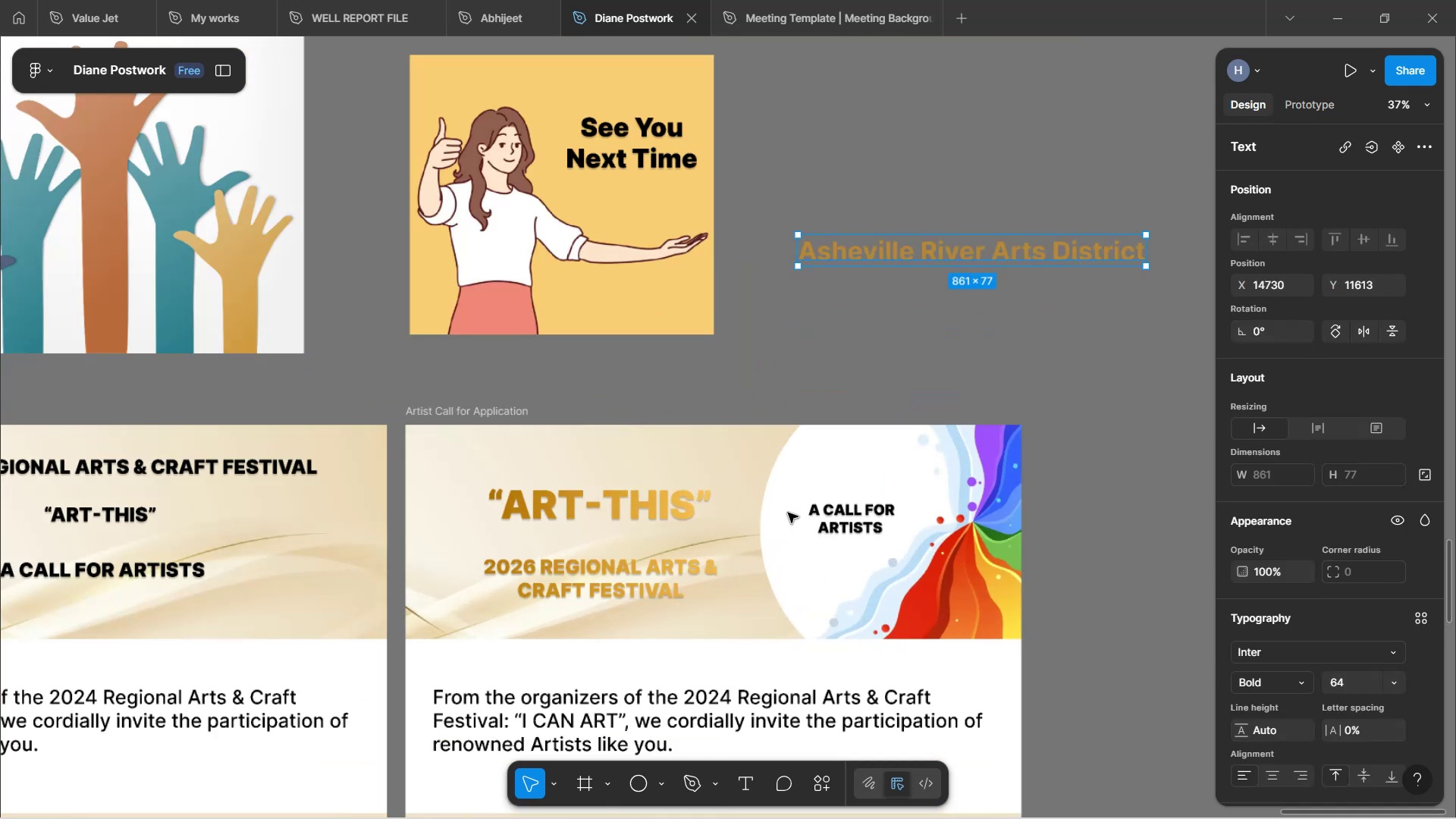 
key(Control+ControlLeft)
 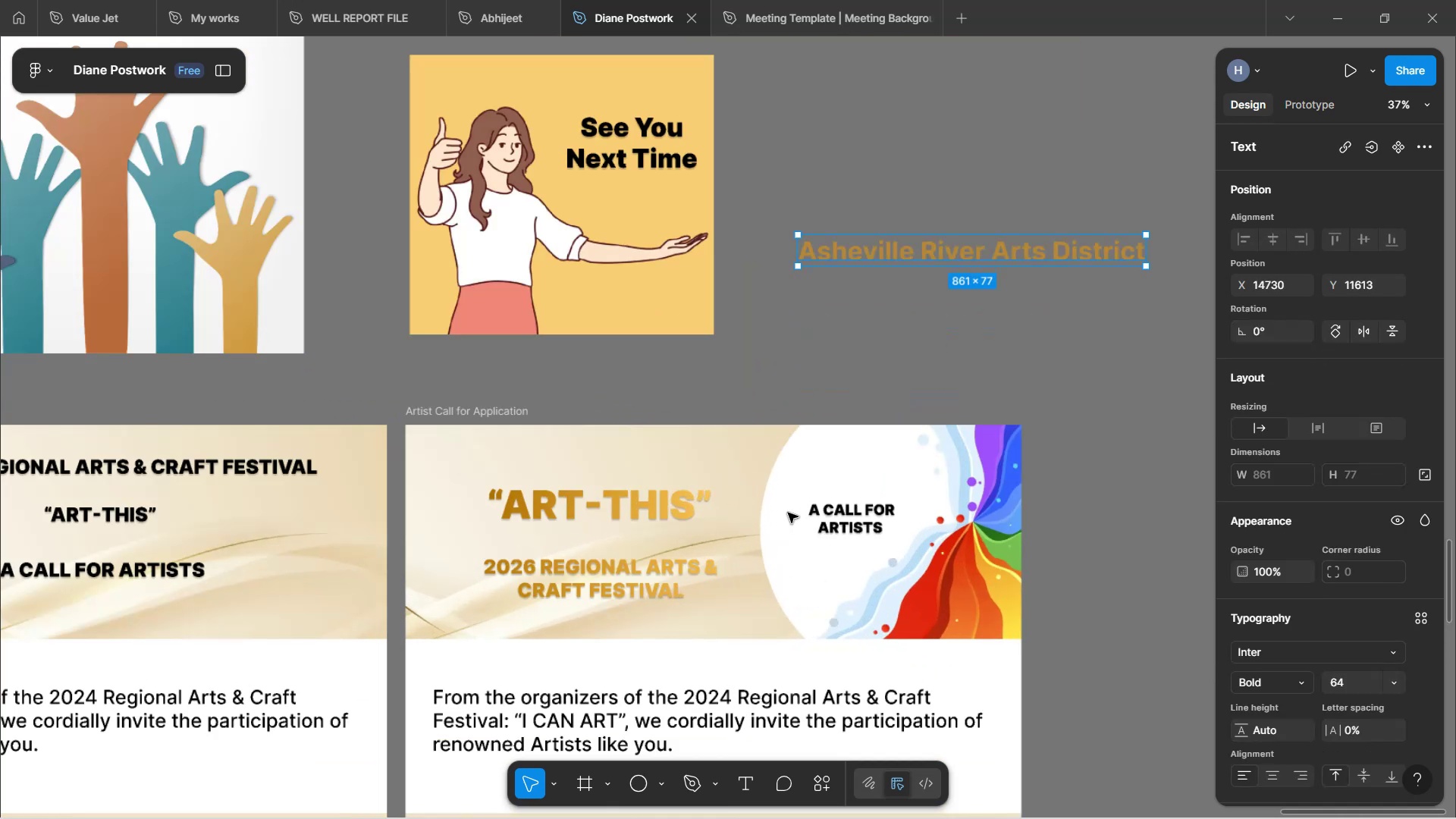 
key(Control+ControlLeft)
 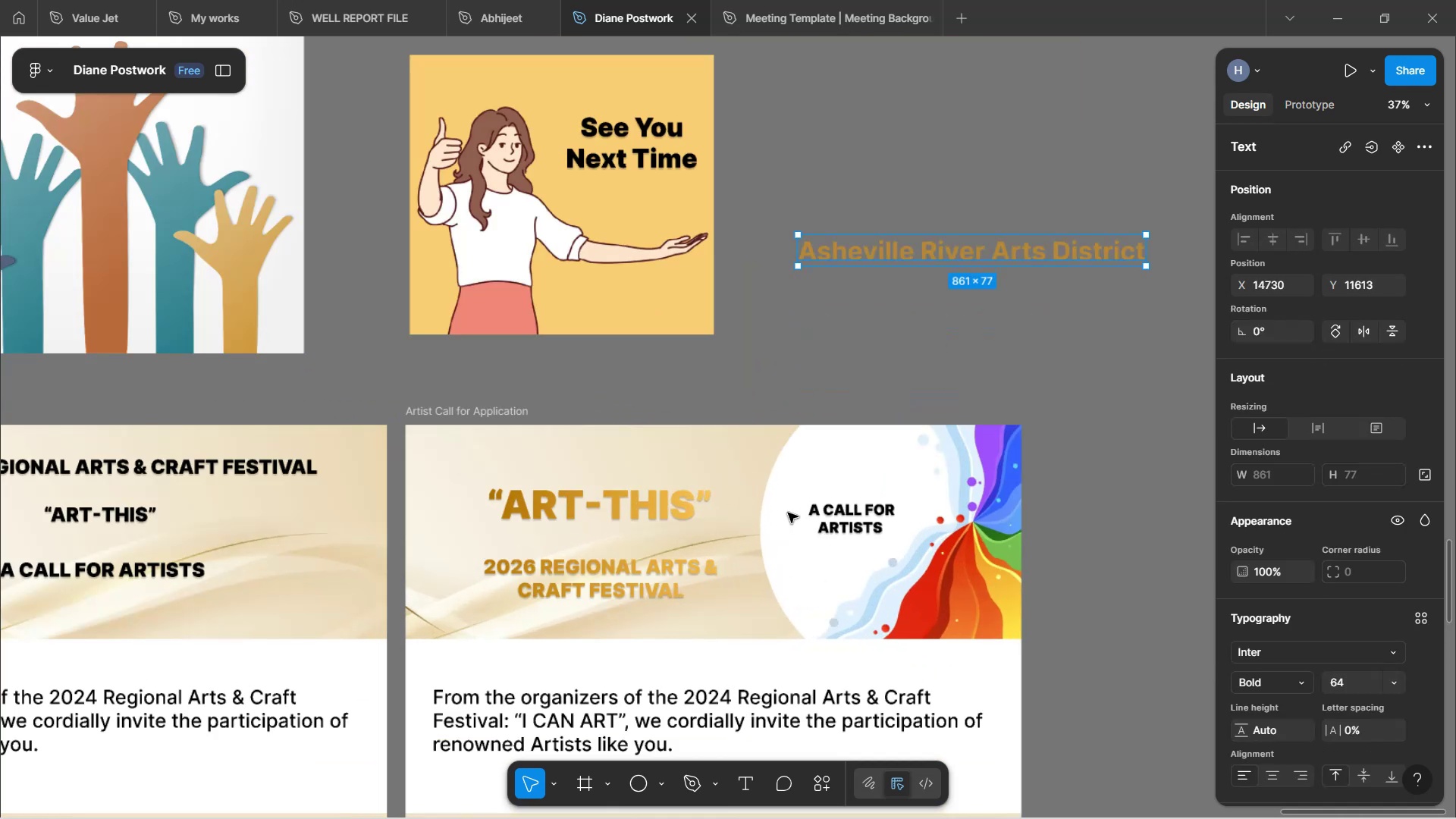 
key(Control+ControlLeft)
 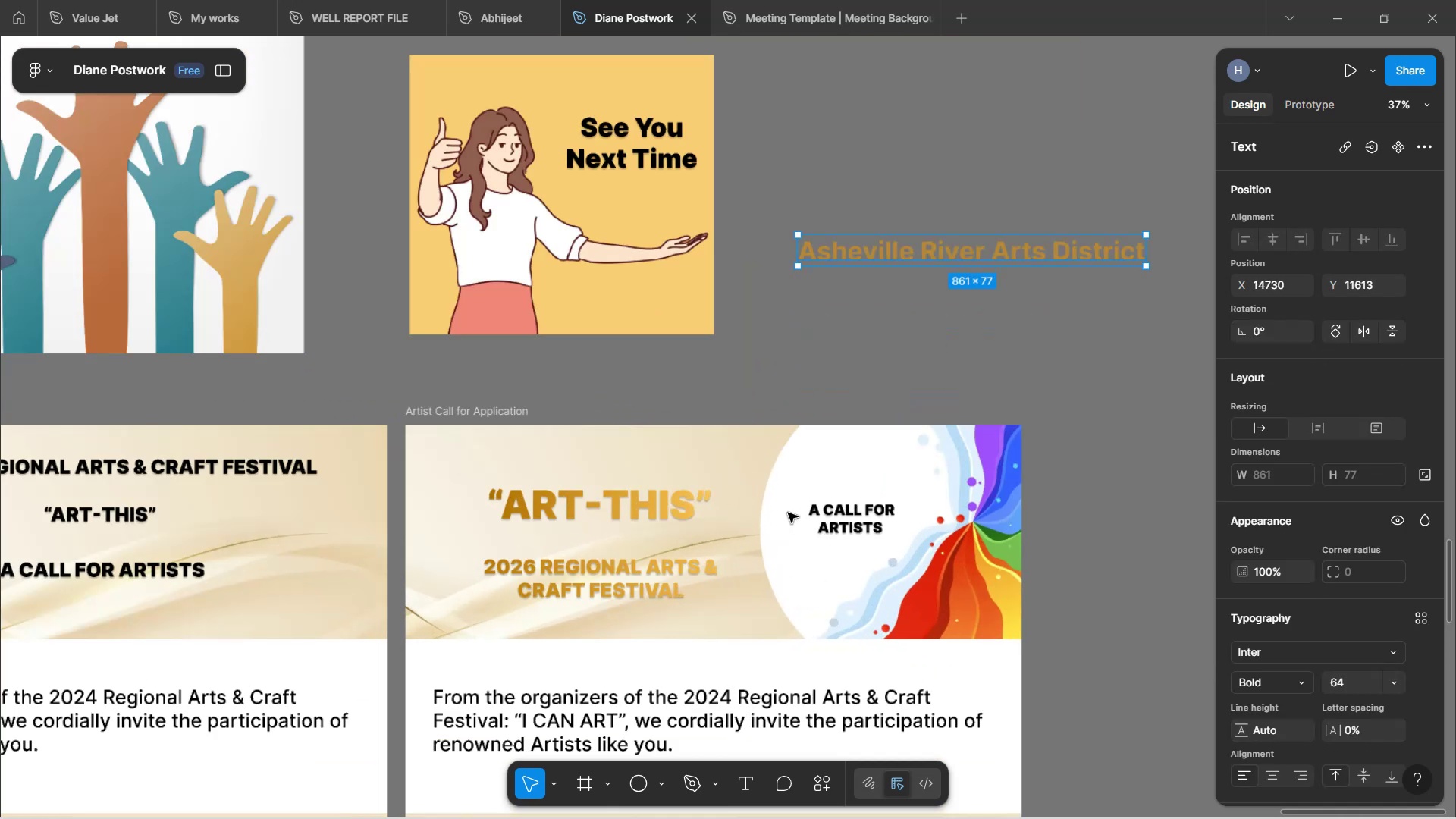 
key(Control+ControlLeft)
 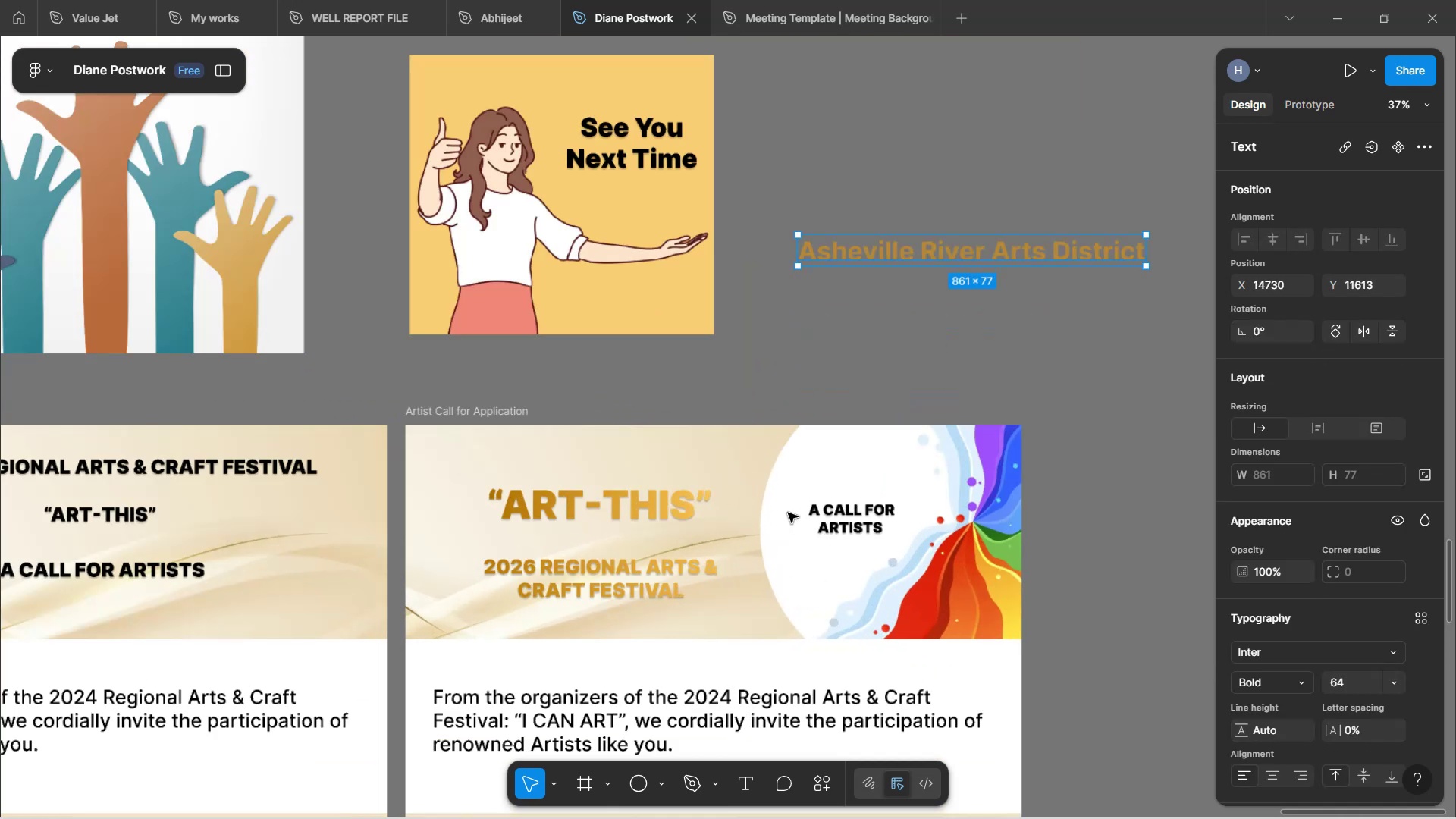 
key(Control+ControlLeft)
 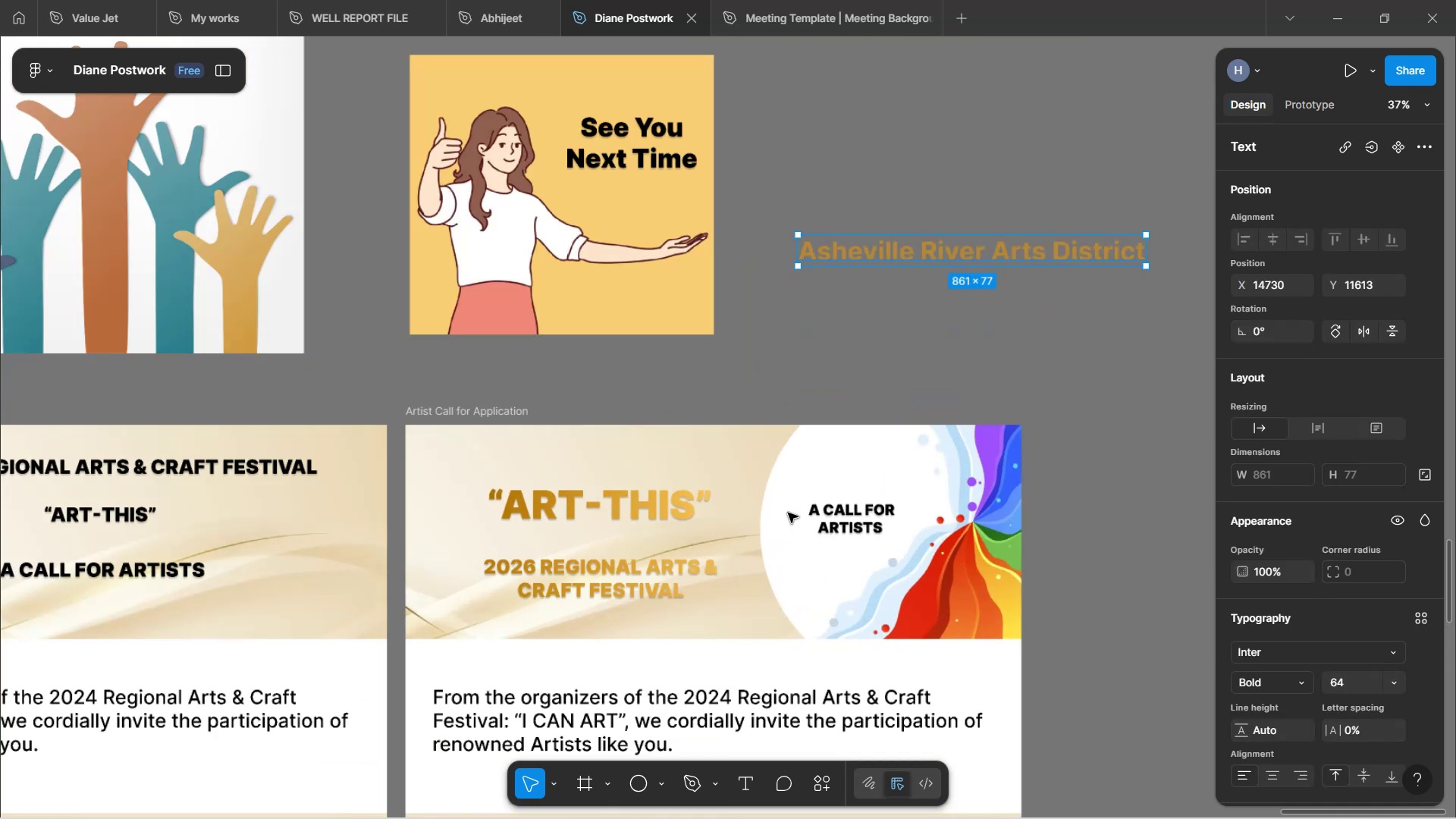 
key(Control+ControlLeft)
 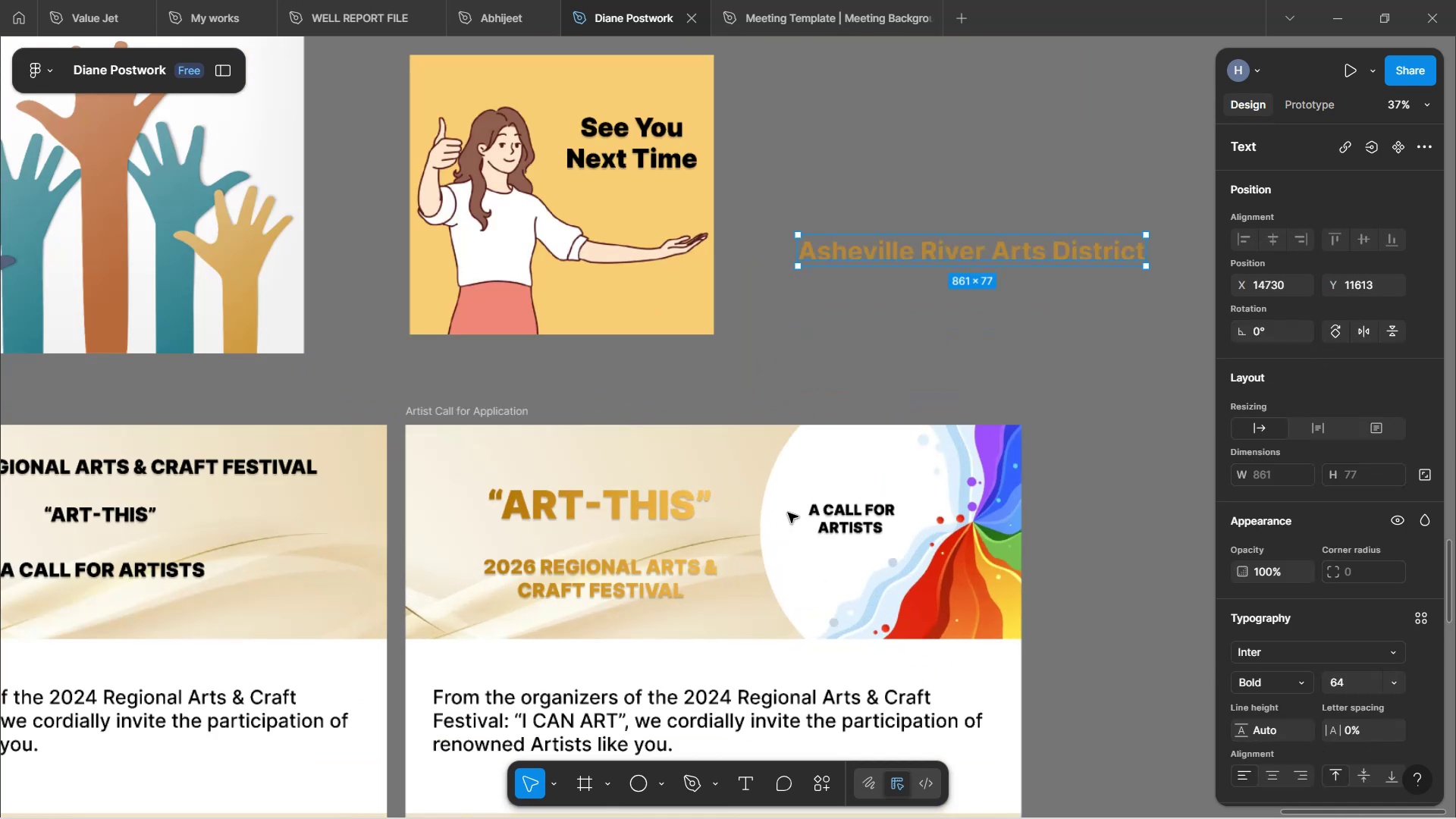 
key(Control+ControlLeft)
 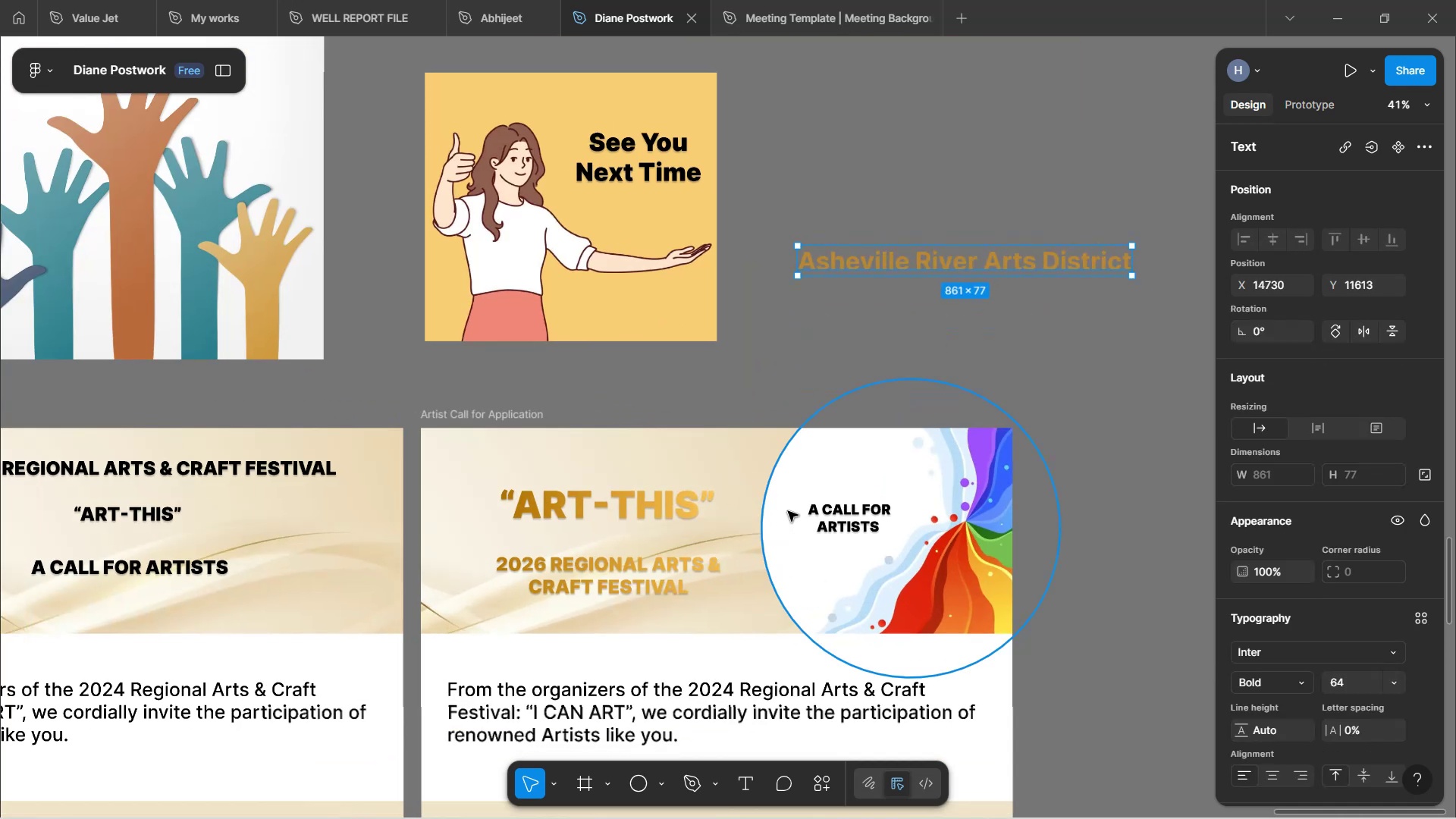 
key(Control+ControlLeft)
 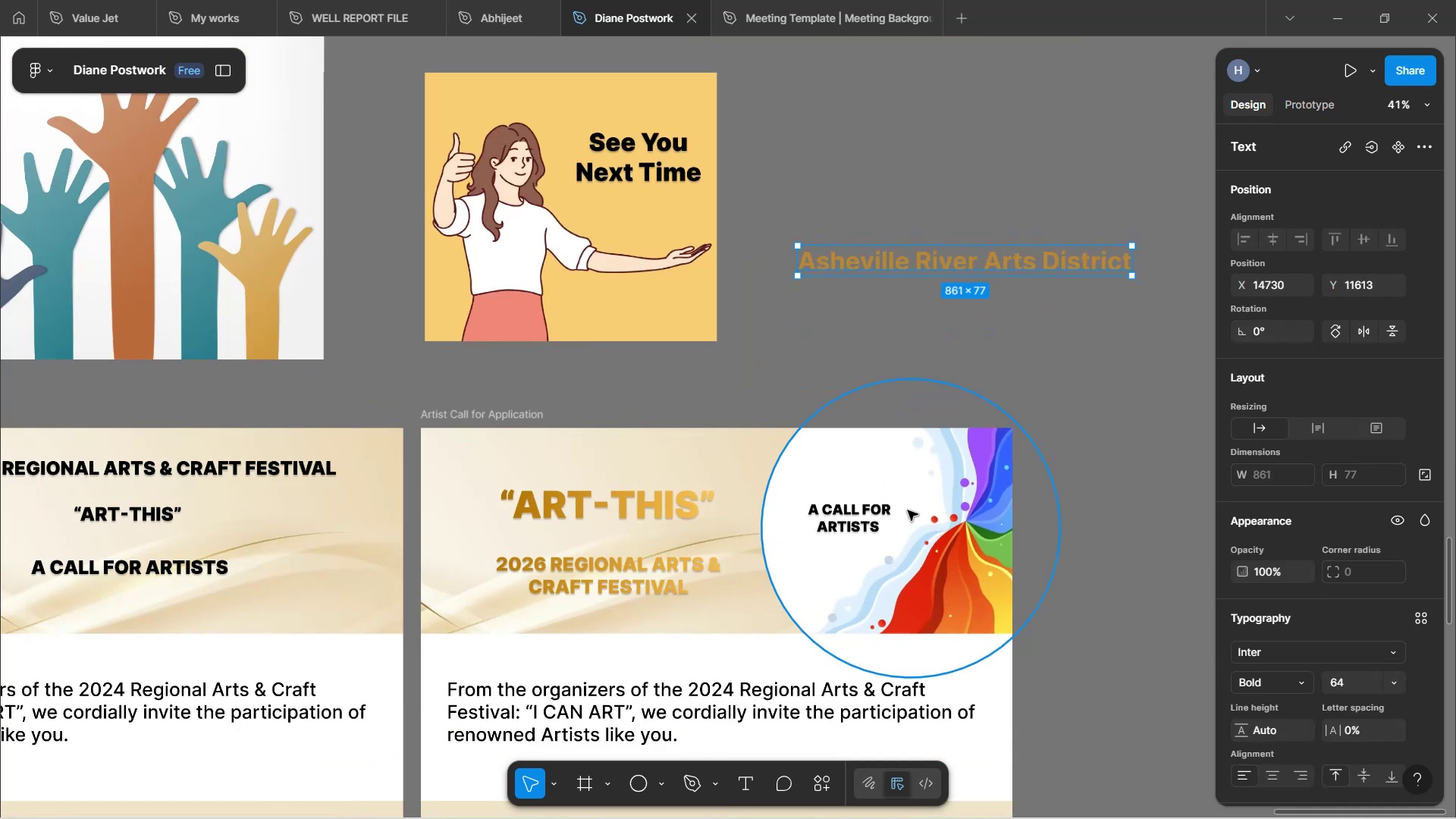 
scroll: coordinate [1072, 585], scroll_direction: up, amount: 1.0
 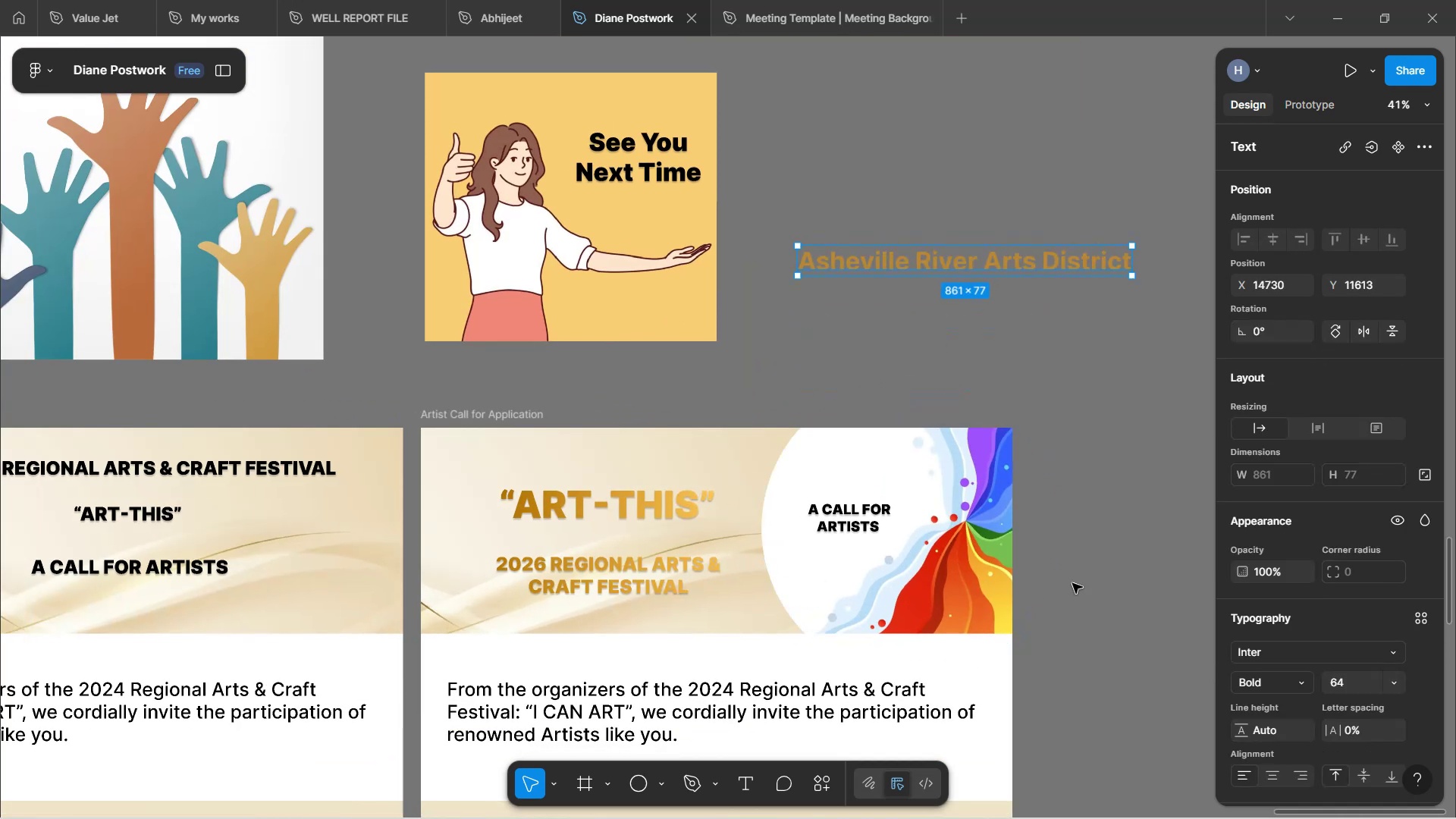 
scroll: coordinate [1072, 579], scroll_direction: down, amount: 4.0
 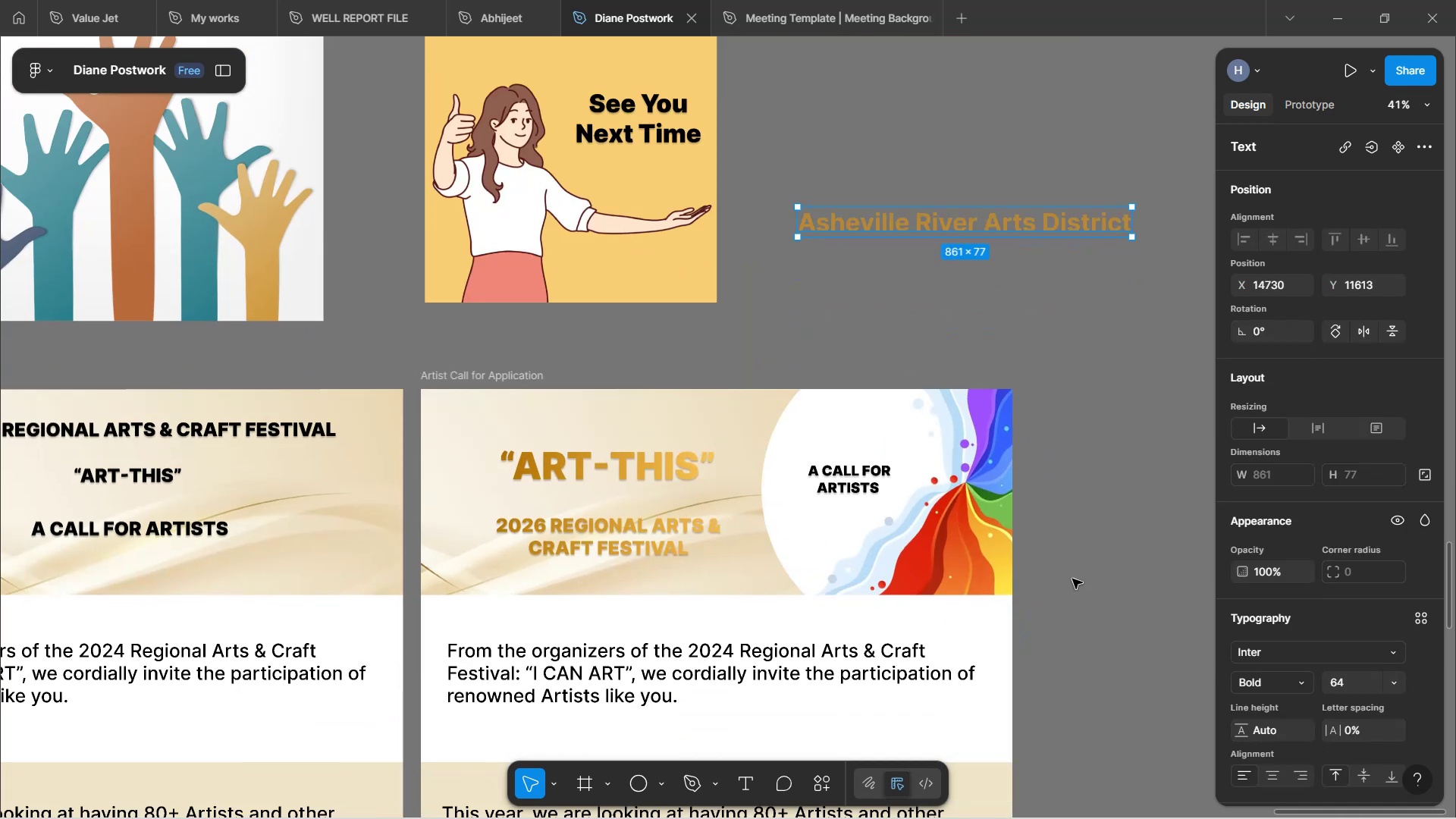 
hold_key(key=ControlLeft, duration=1.22)
scroll: coordinate [1076, 612], scroll_direction: up, amount: 4.0
 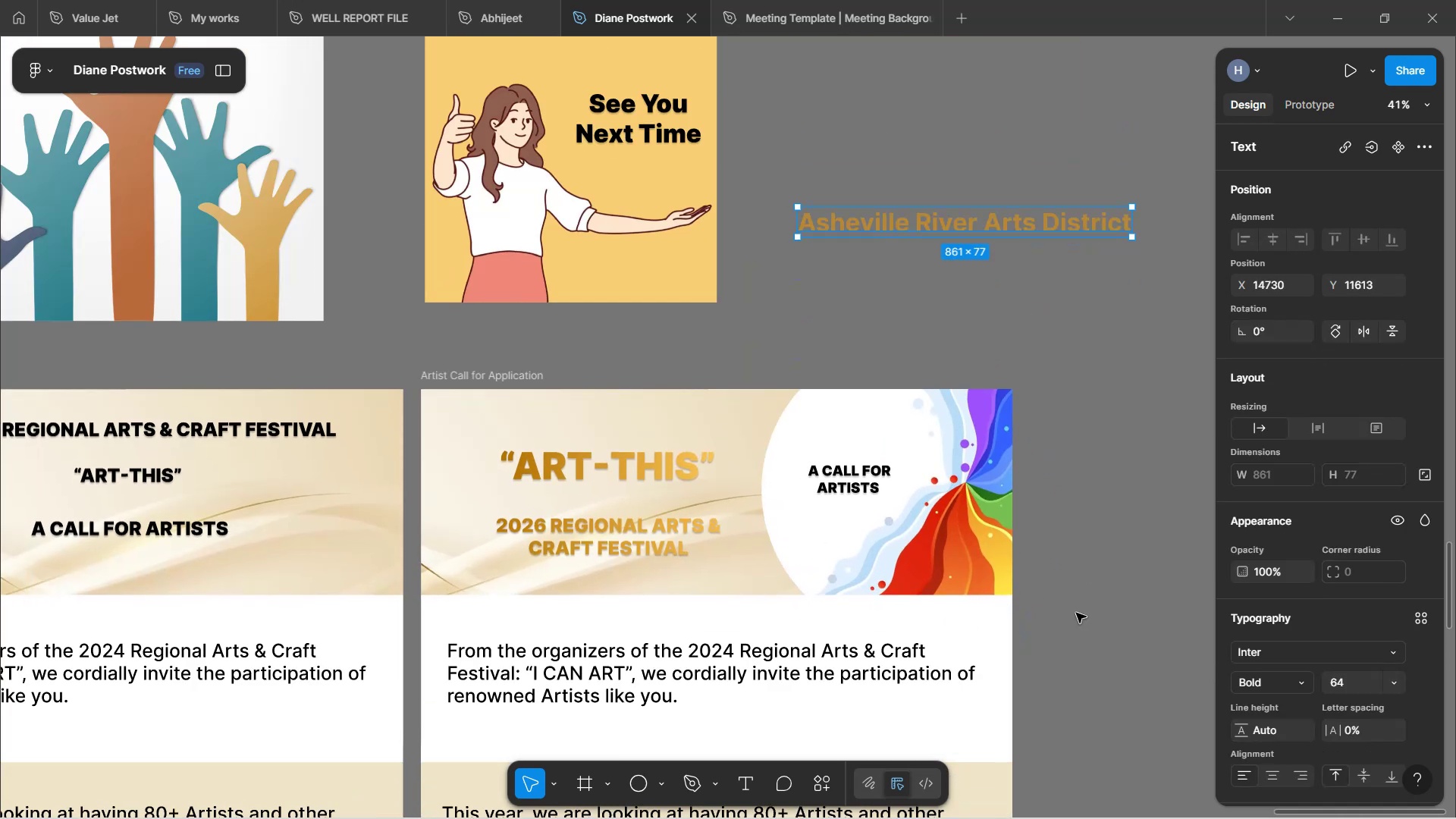 
hold_key(key=ControlLeft, duration=0.71)
 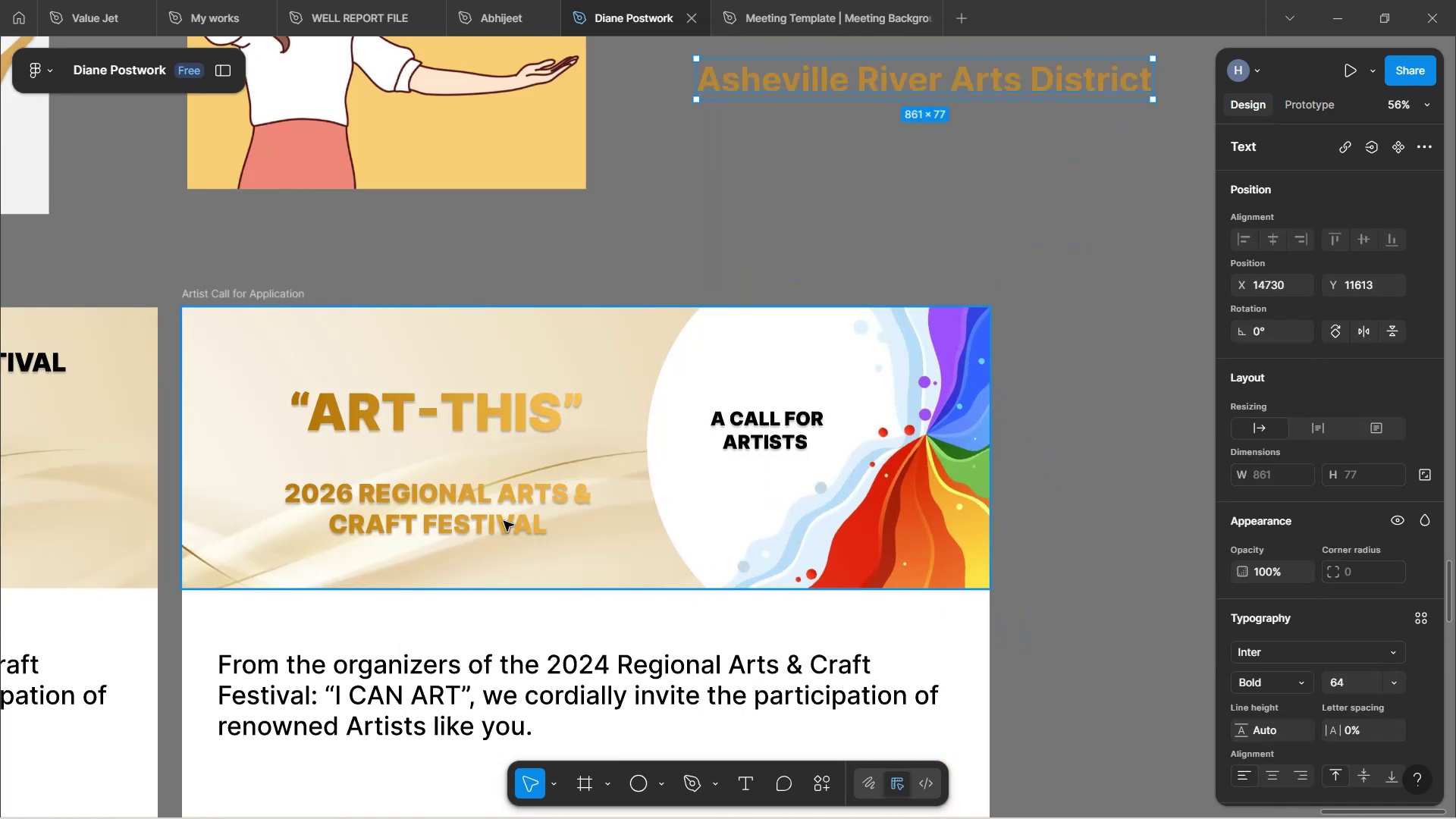 
scroll: coordinate [626, 420], scroll_direction: down, amount: 1.0
 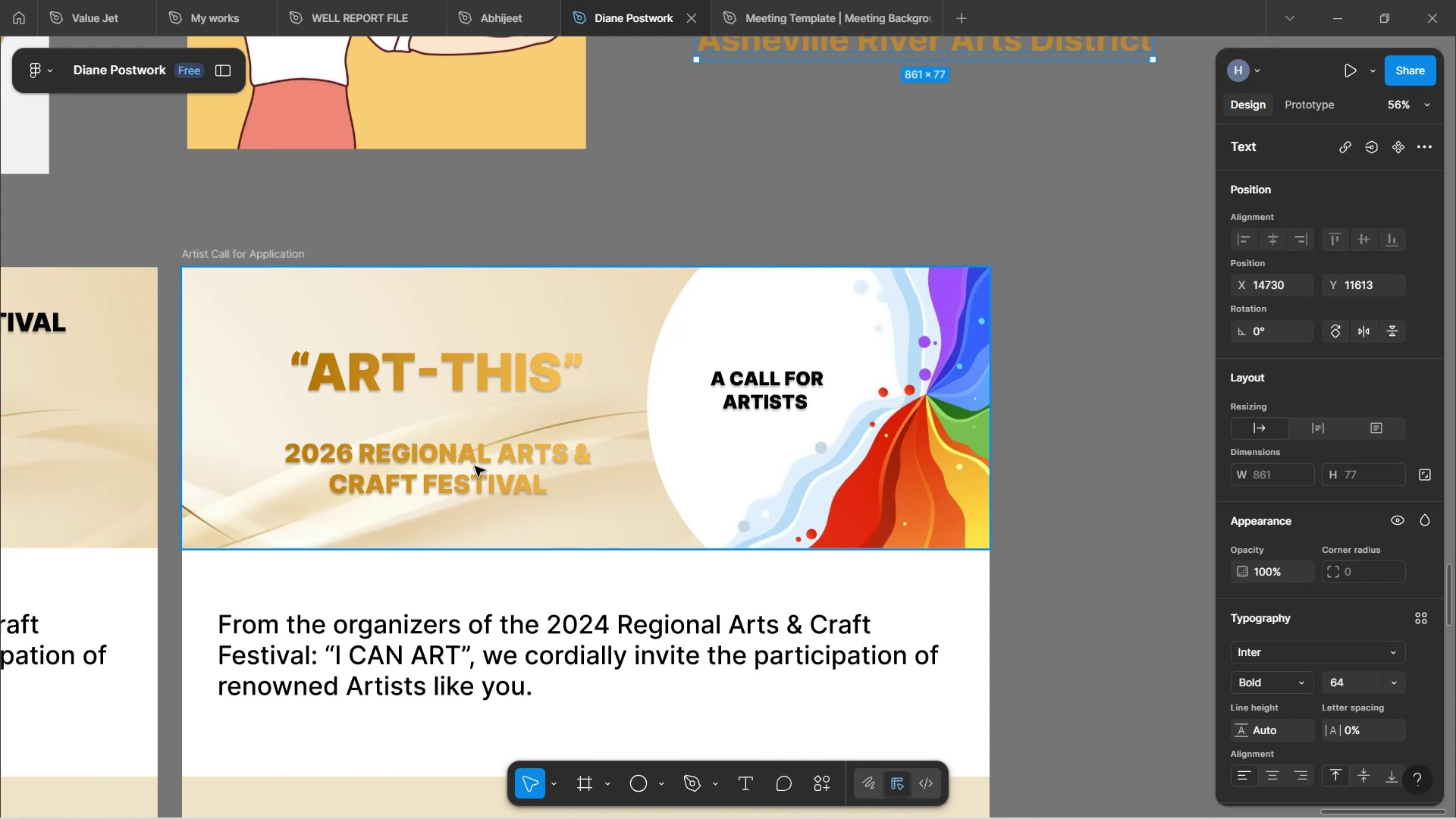 
scroll: coordinate [526, 362], scroll_direction: up, amount: 3.0
 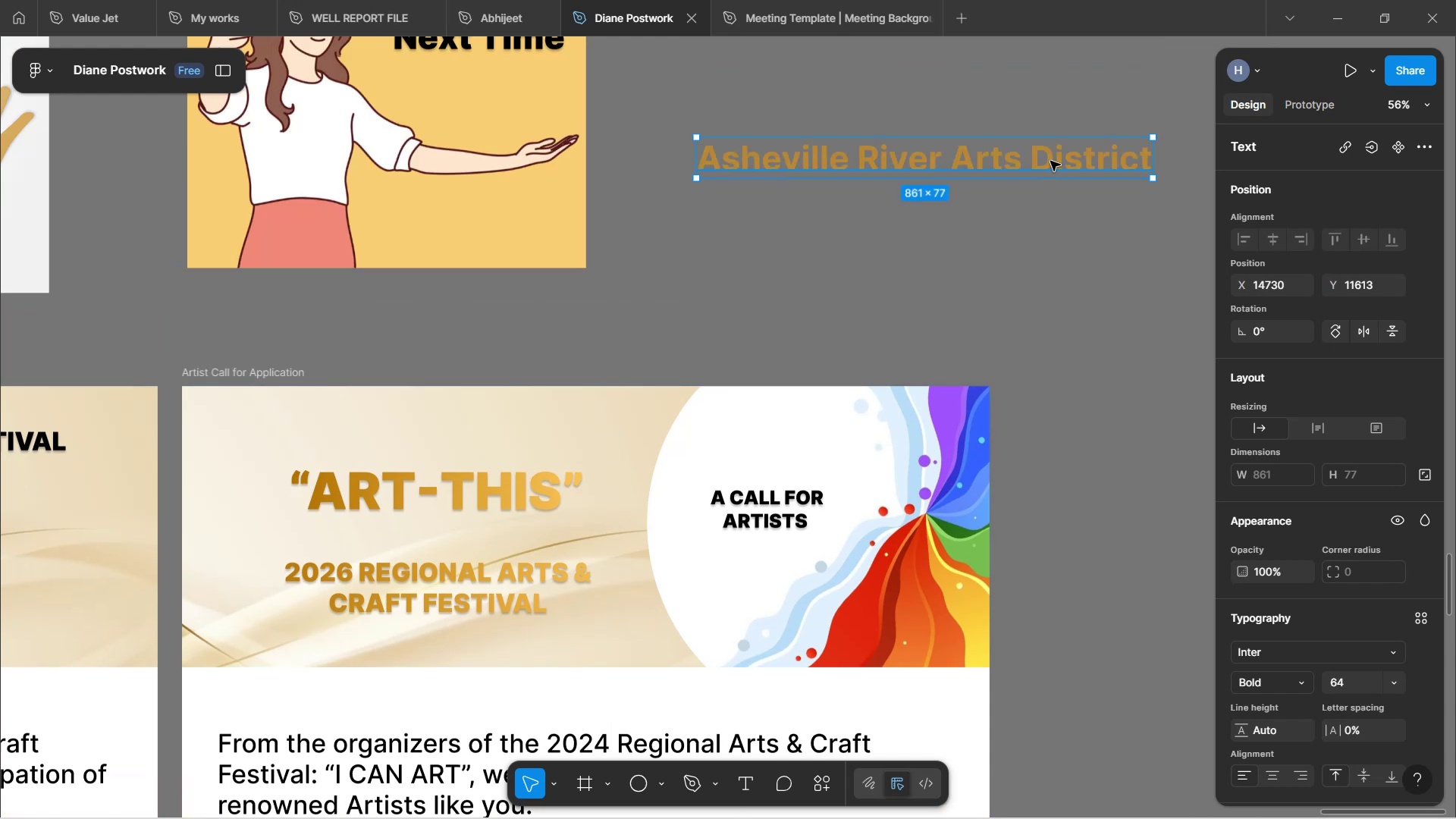 
wait(6.37)
 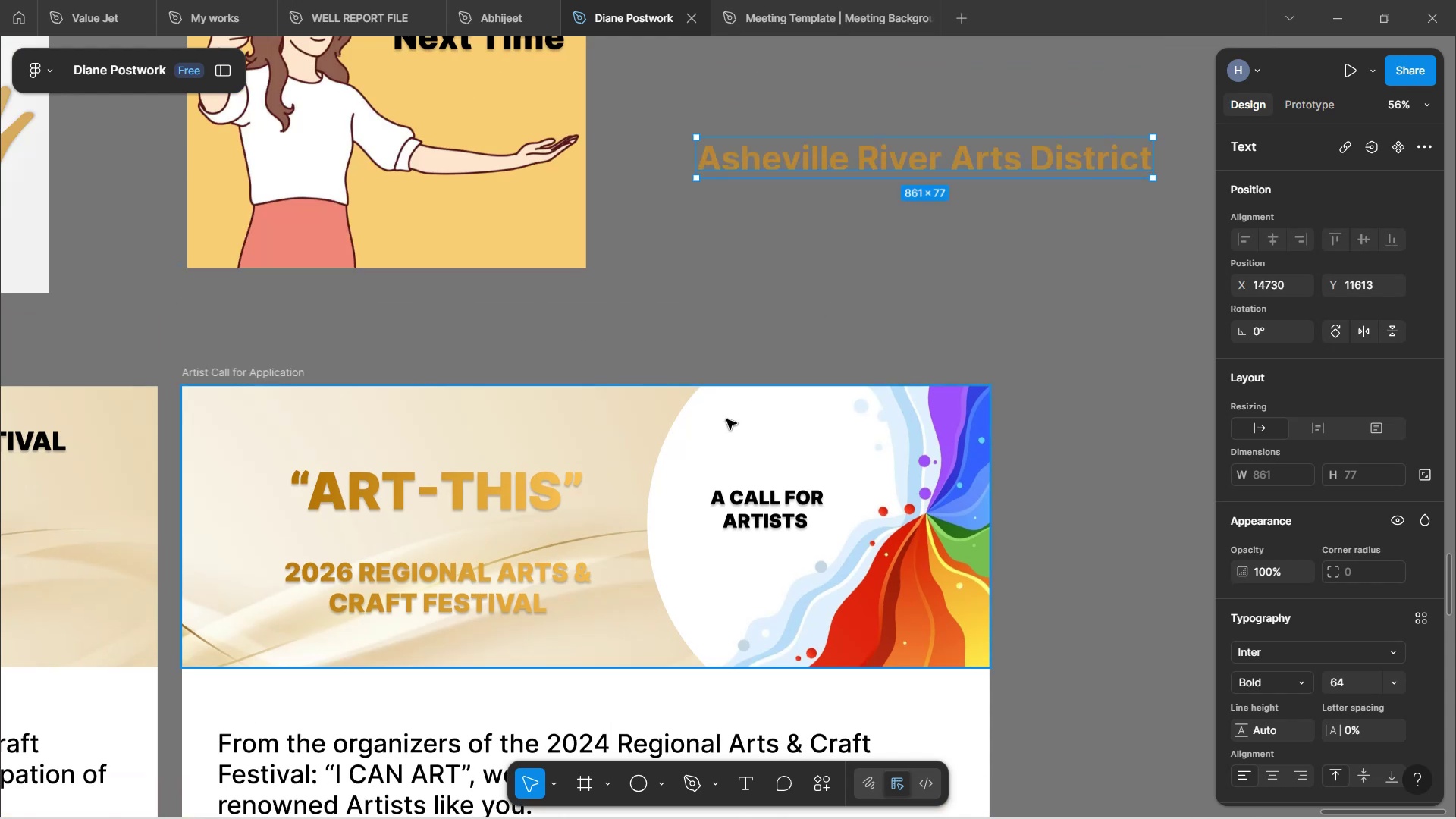 
double_click([1069, 158])
 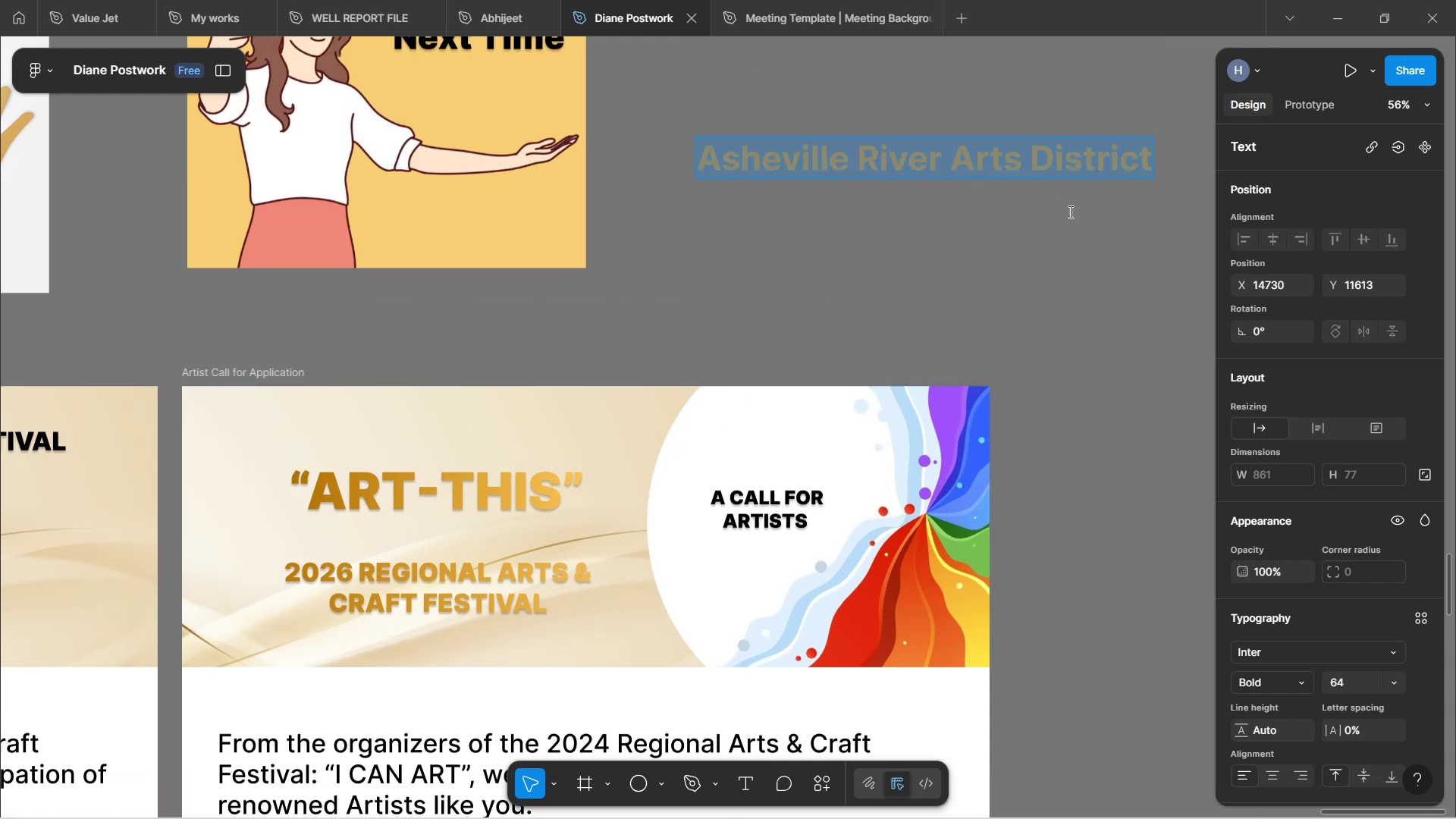 
left_click([1076, 236])
 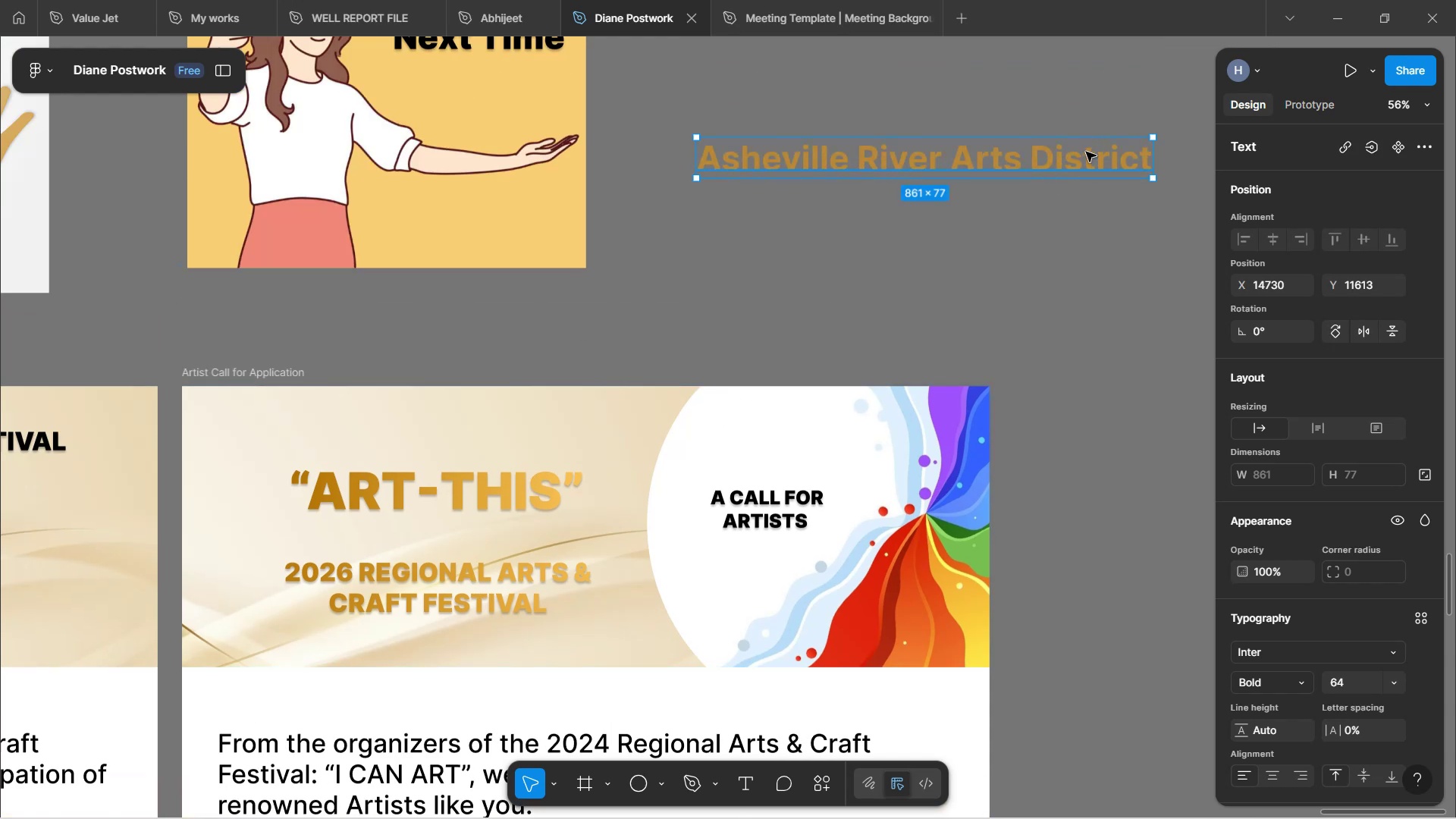 
hold_key(key=AltLeft, duration=1.52)
left_click_drag(start_coordinate=[1086, 152], to_coordinate=[591, 414])
 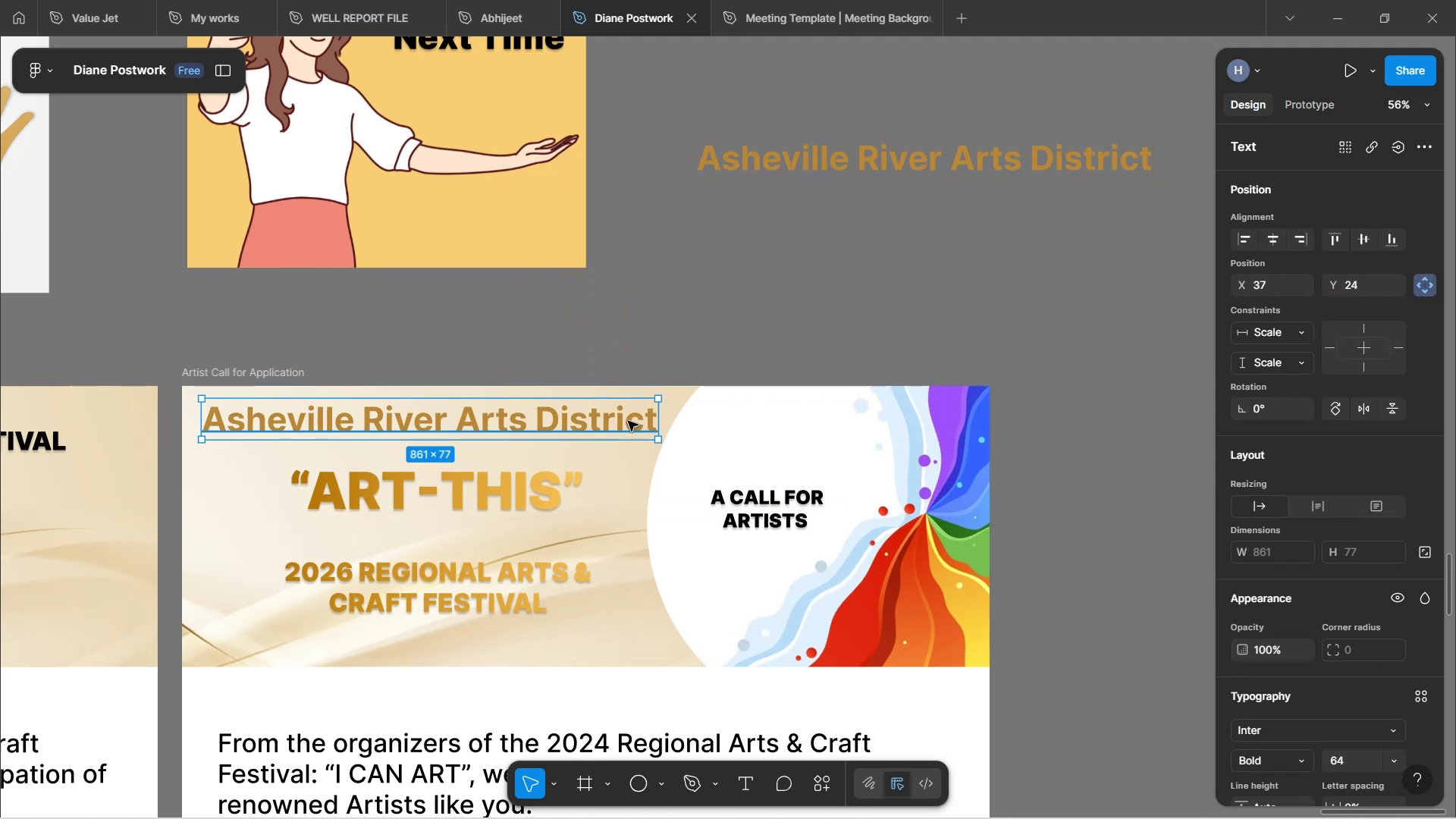 
hold_key(key=AltLeft, duration=1.52)
 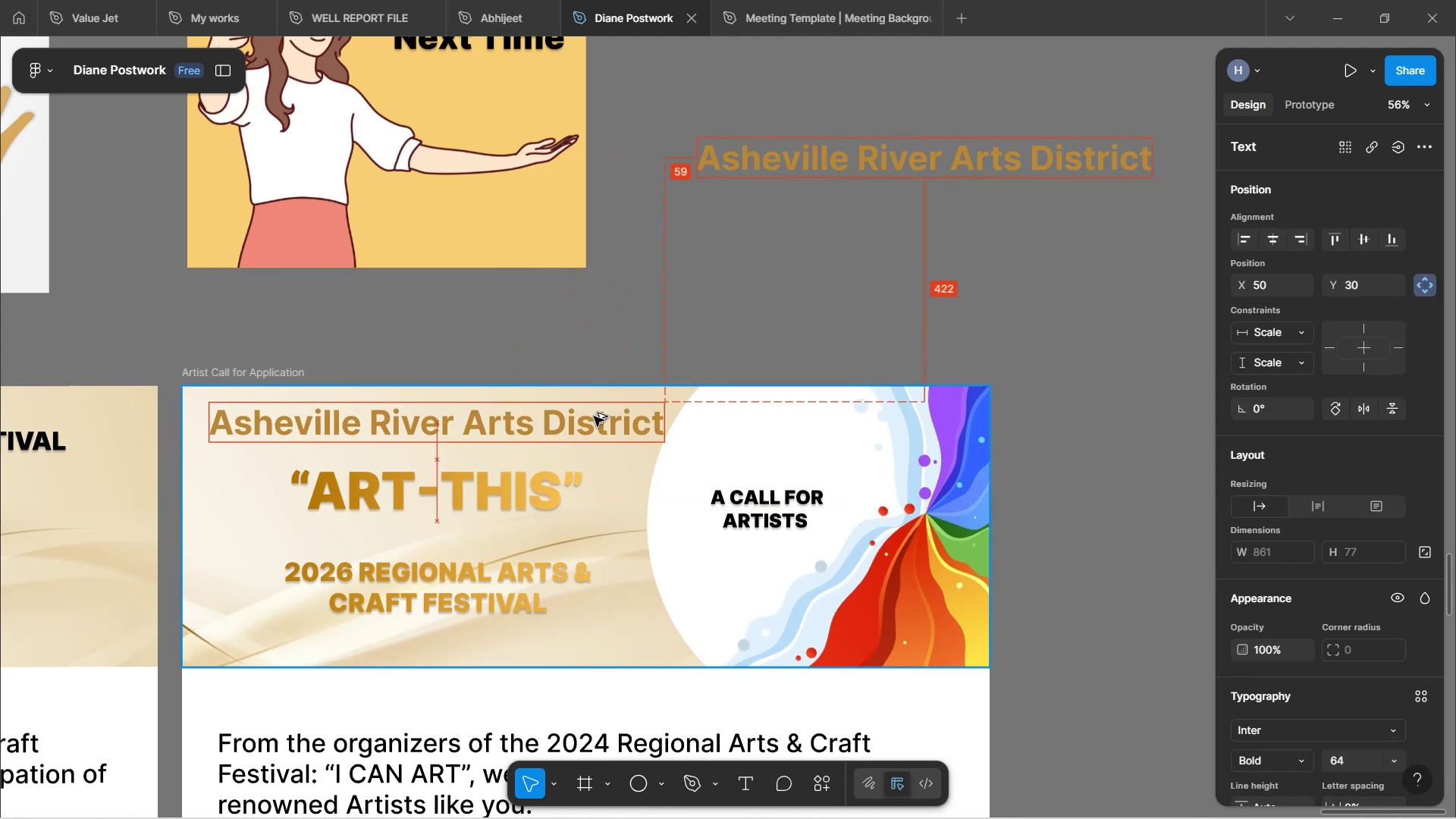 
hold_key(key=AltLeft, duration=1.52)
 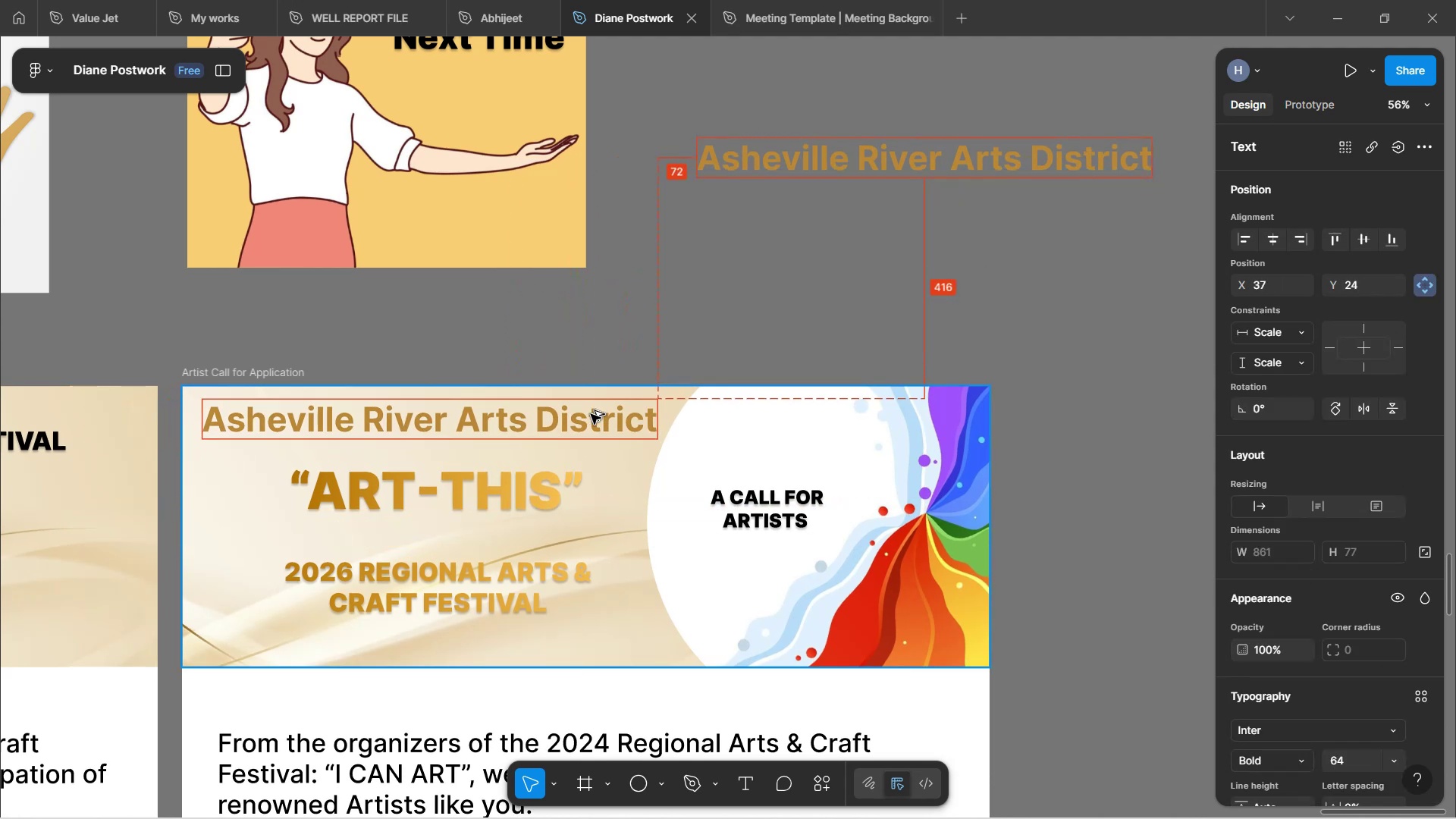 
key(Alt+AltLeft)
 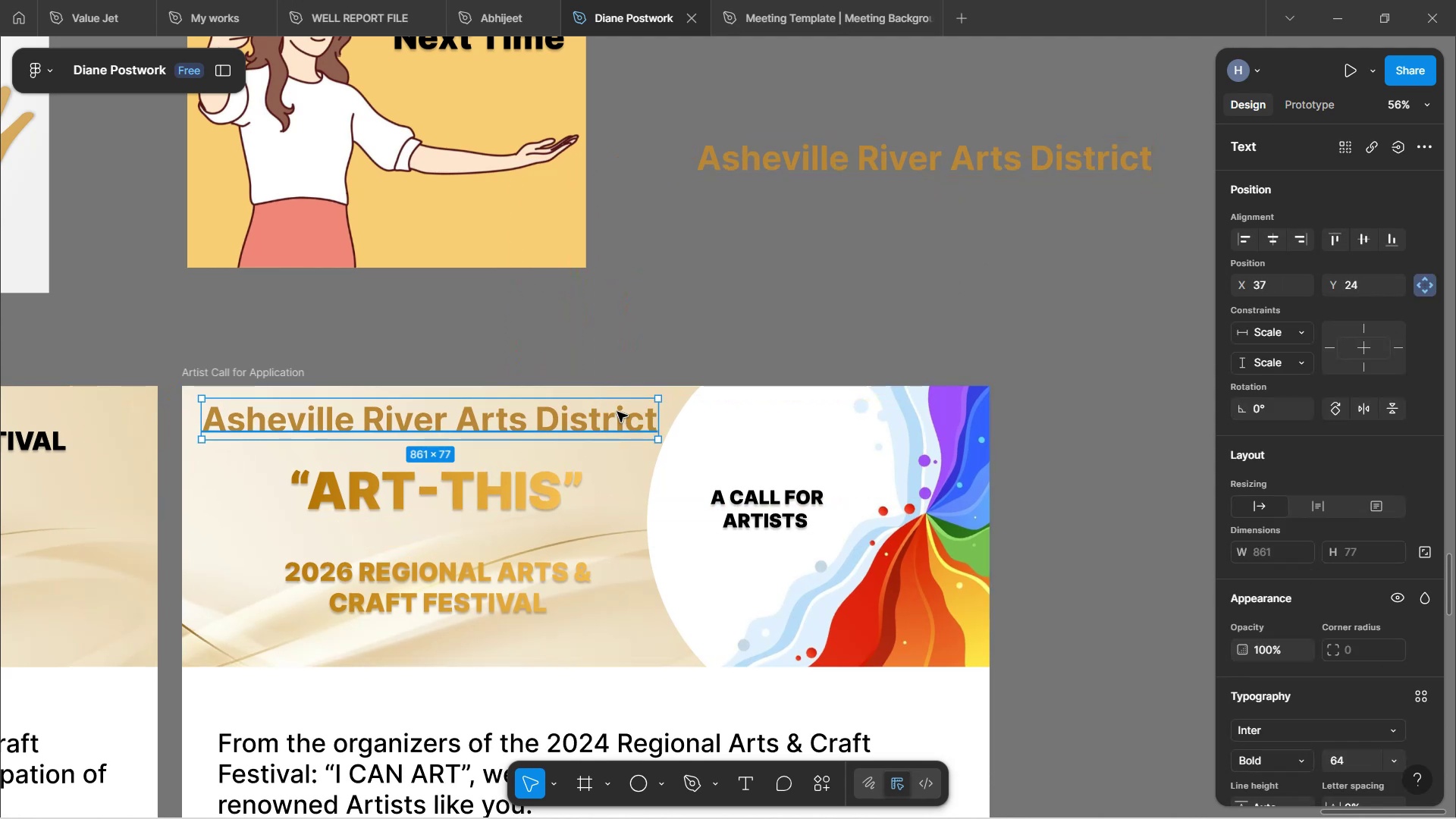 
double_click([617, 412])
 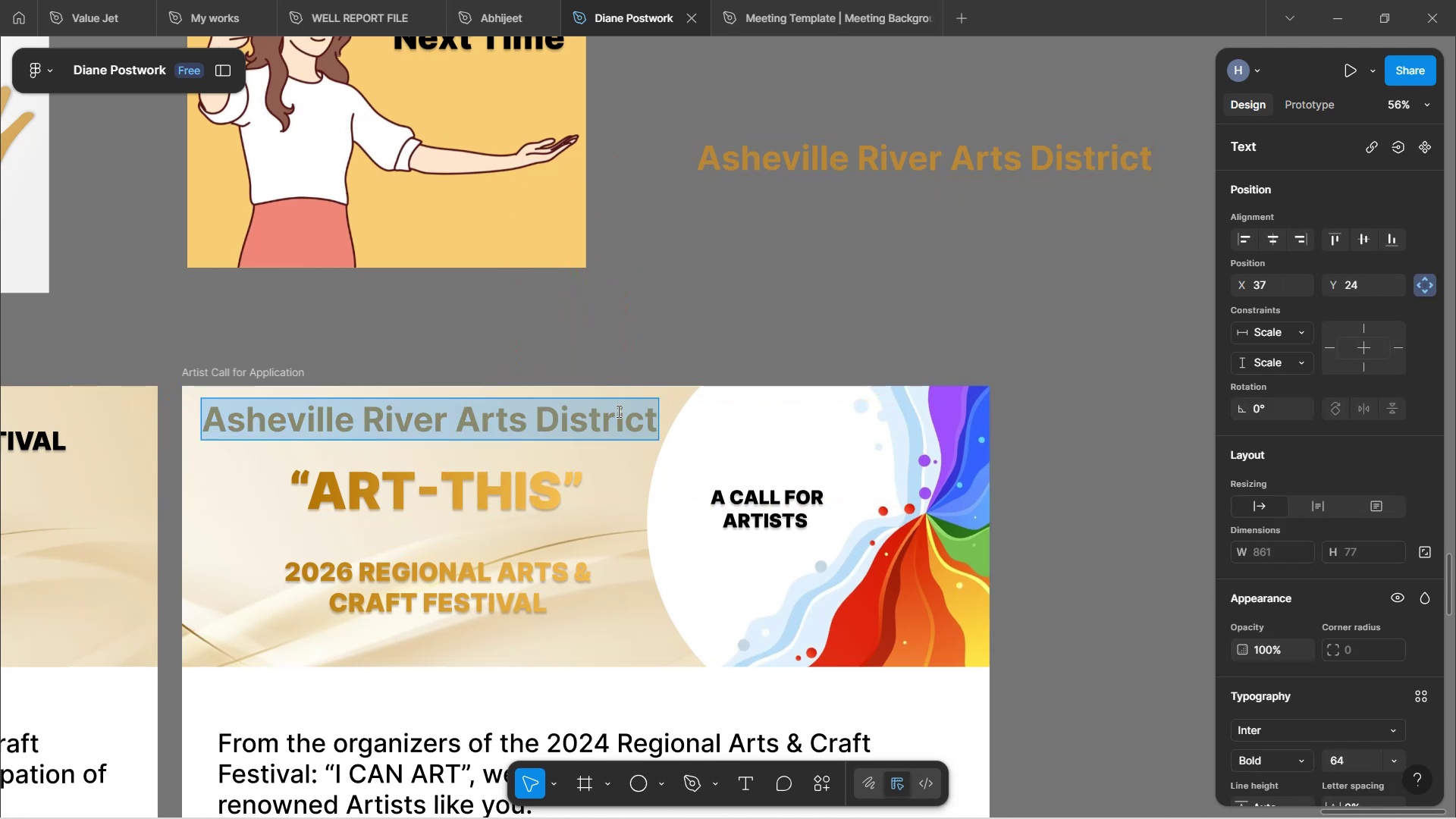 
triple_click([617, 411])
 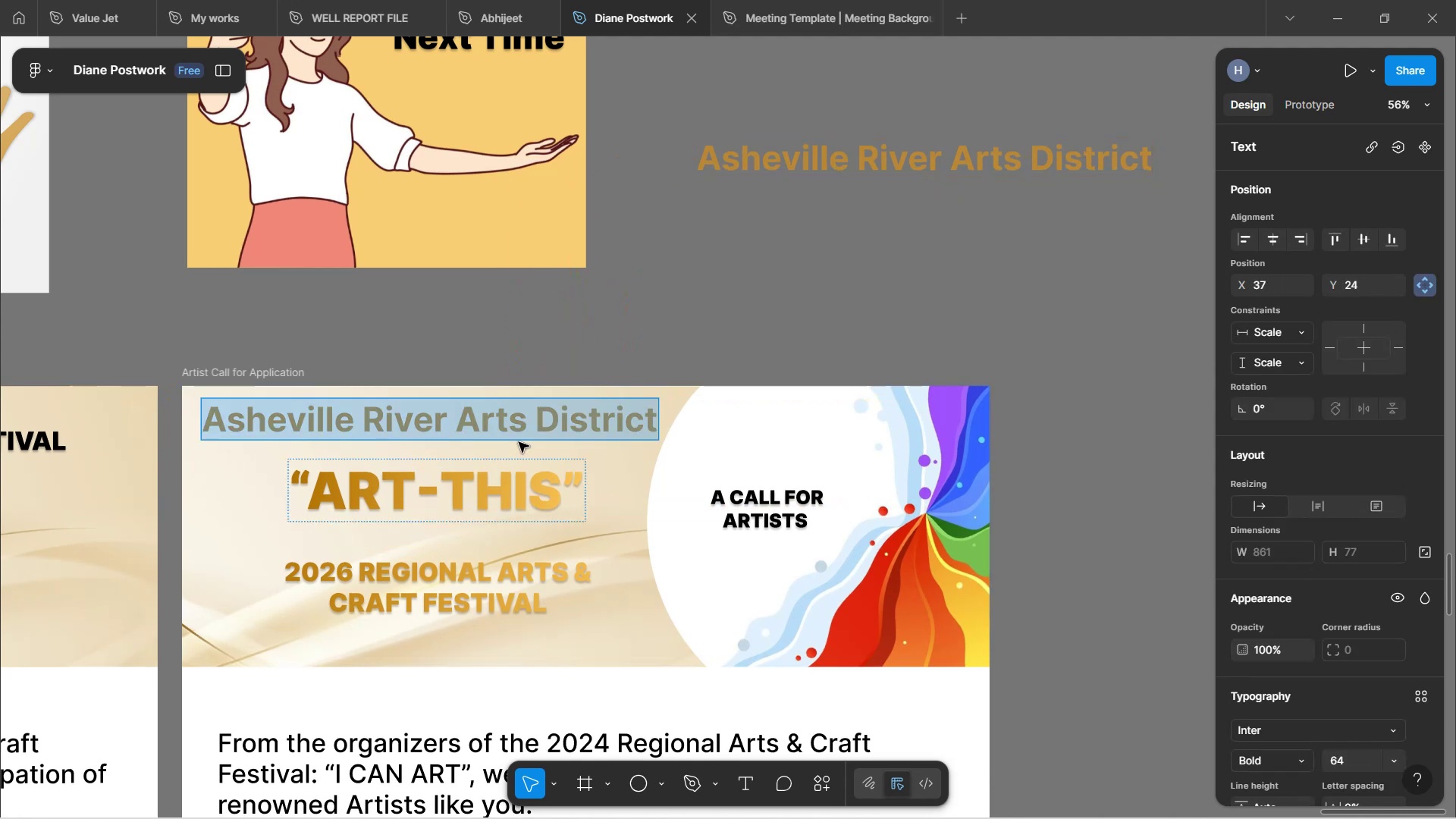 
left_click([607, 413])
 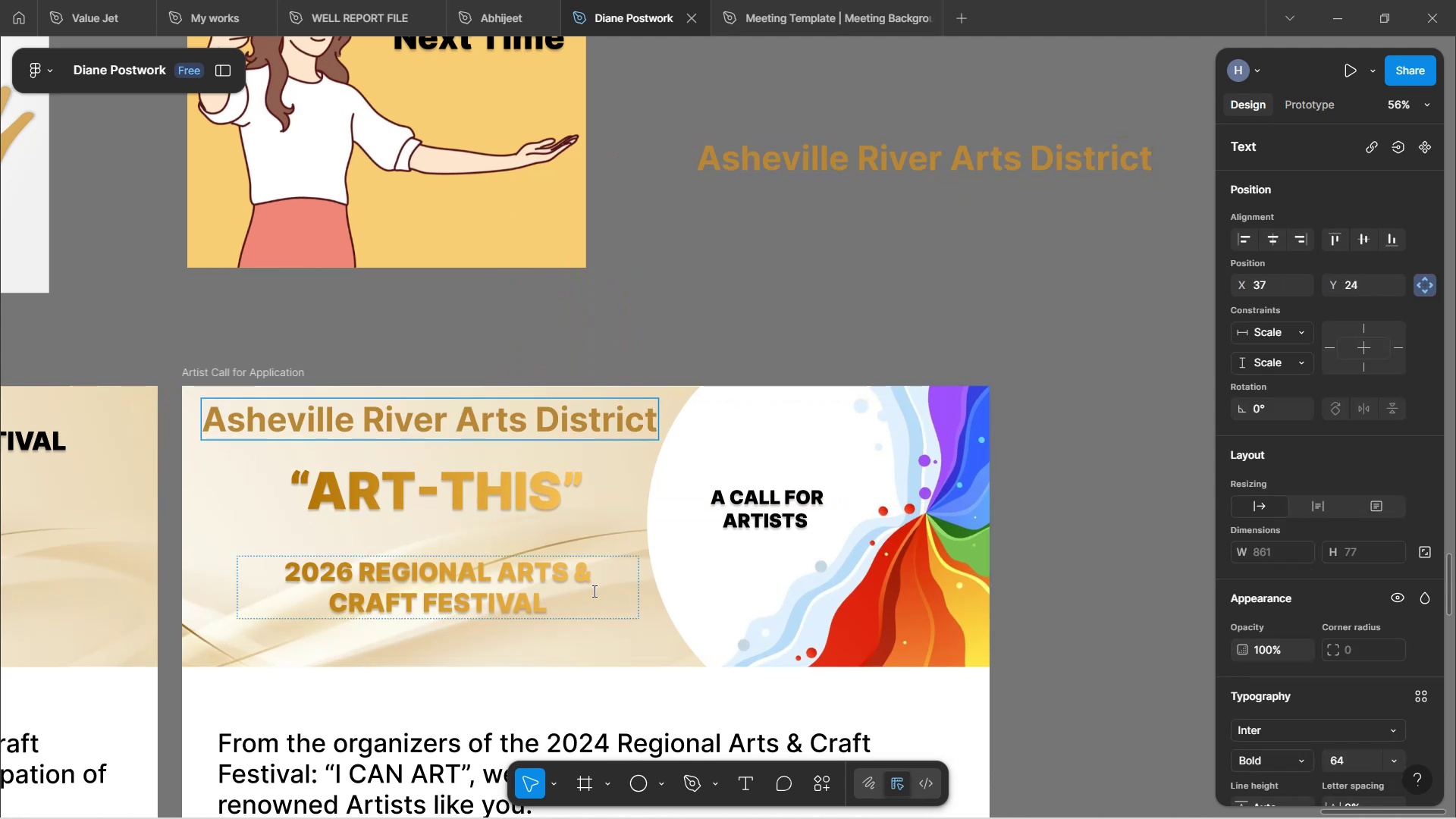 
key(ArrowRight)
 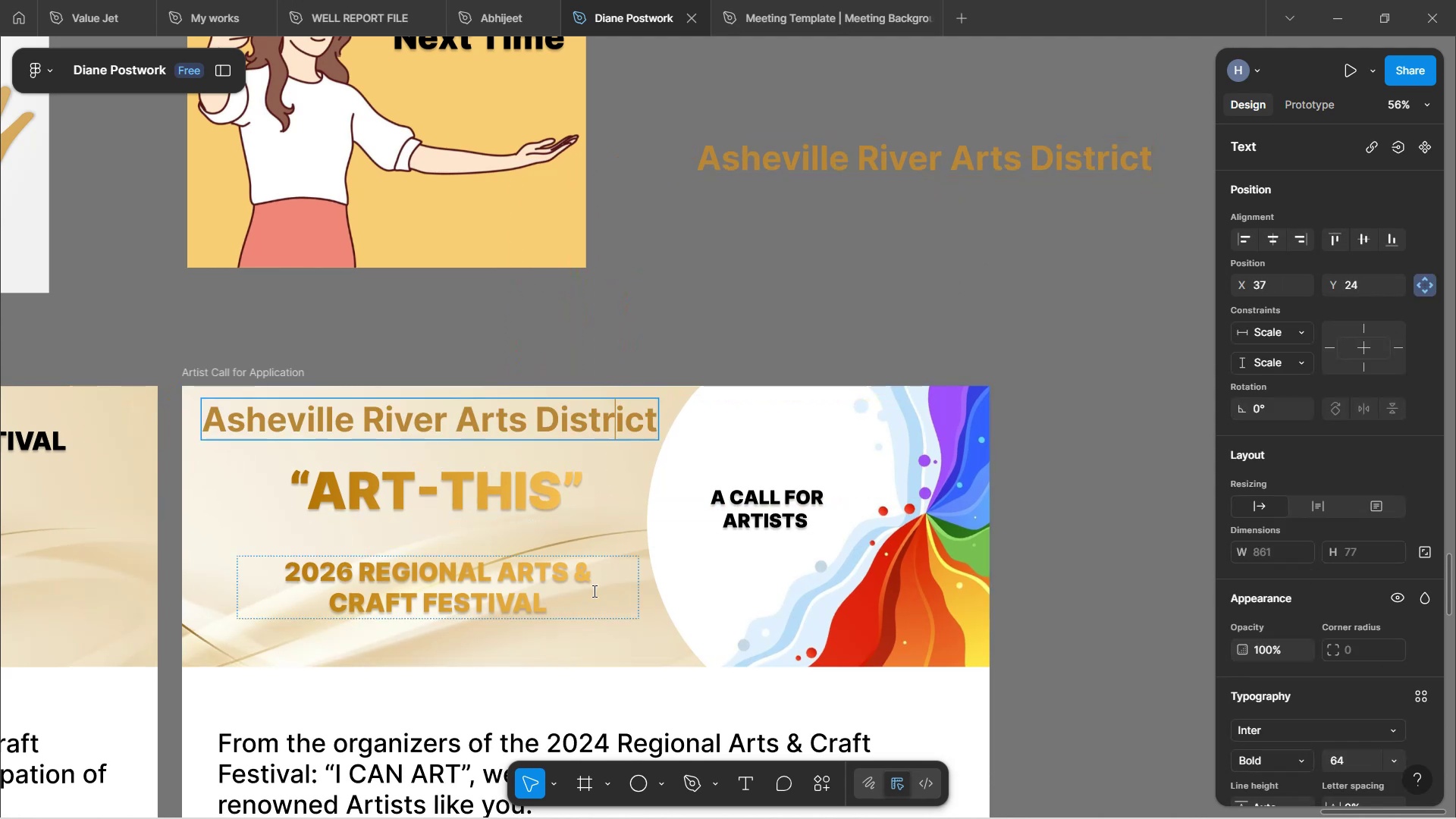 
key(ArrowRight)
 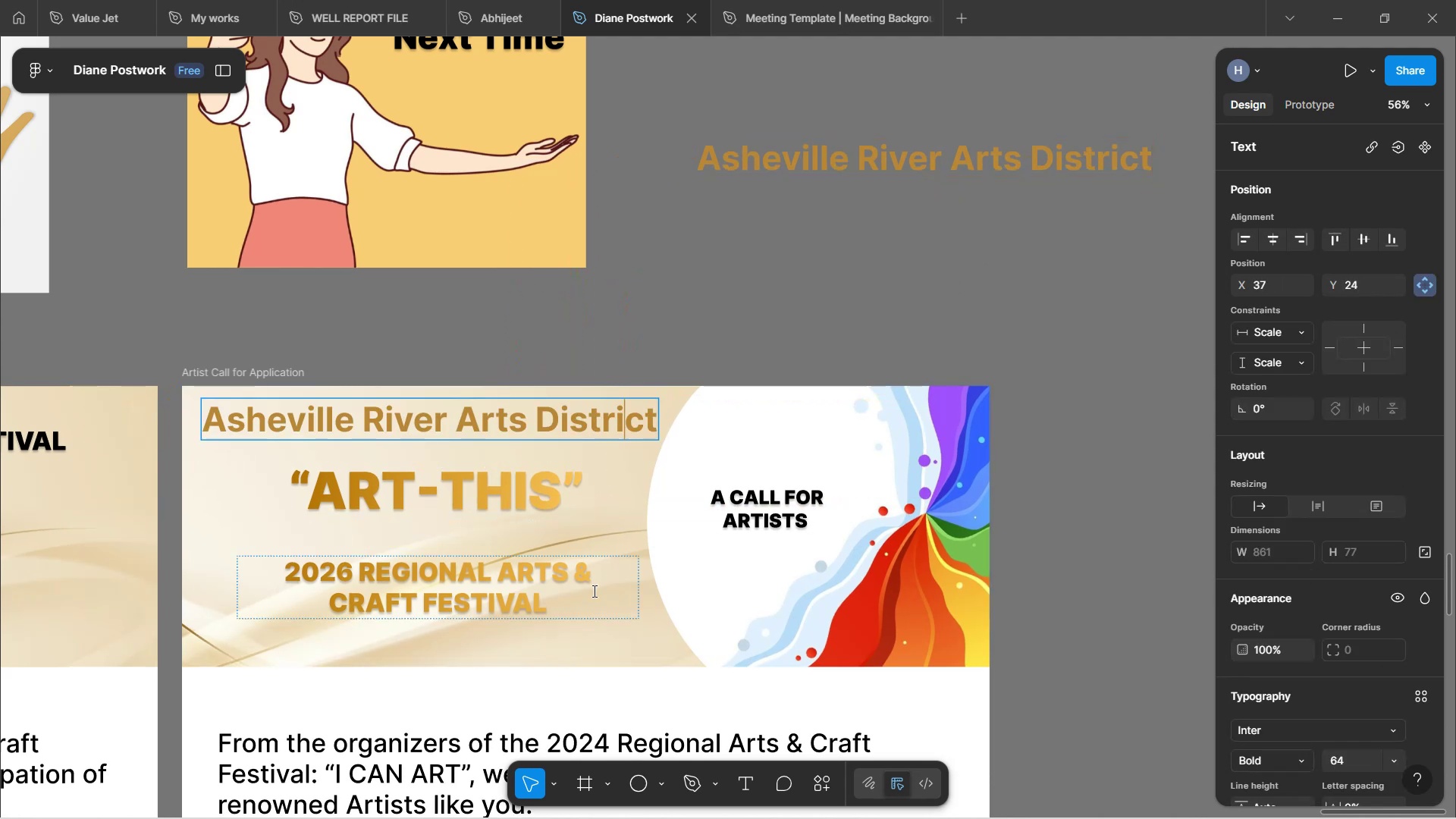 
key(ArrowRight)
 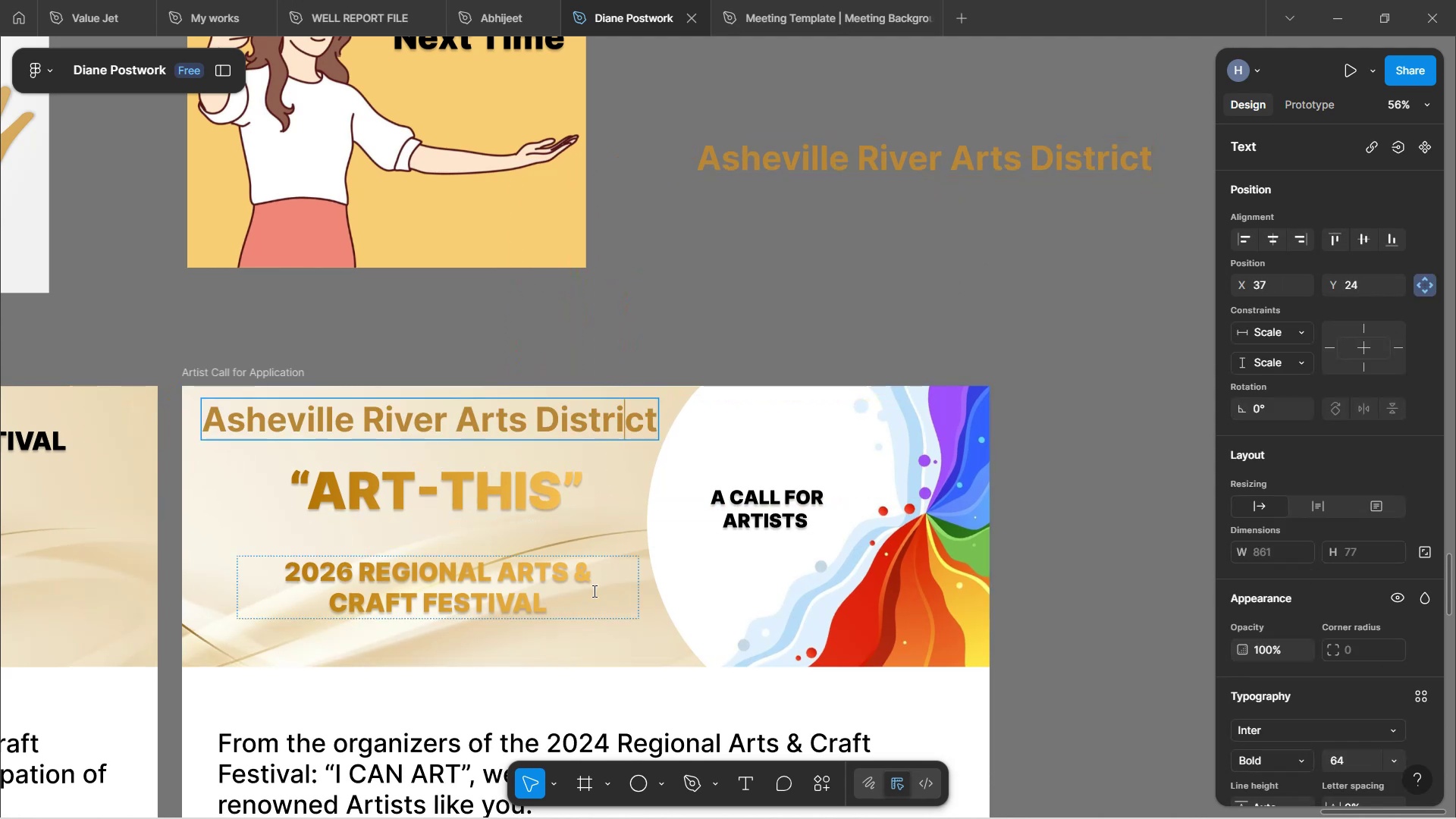 
key(ArrowRight)
 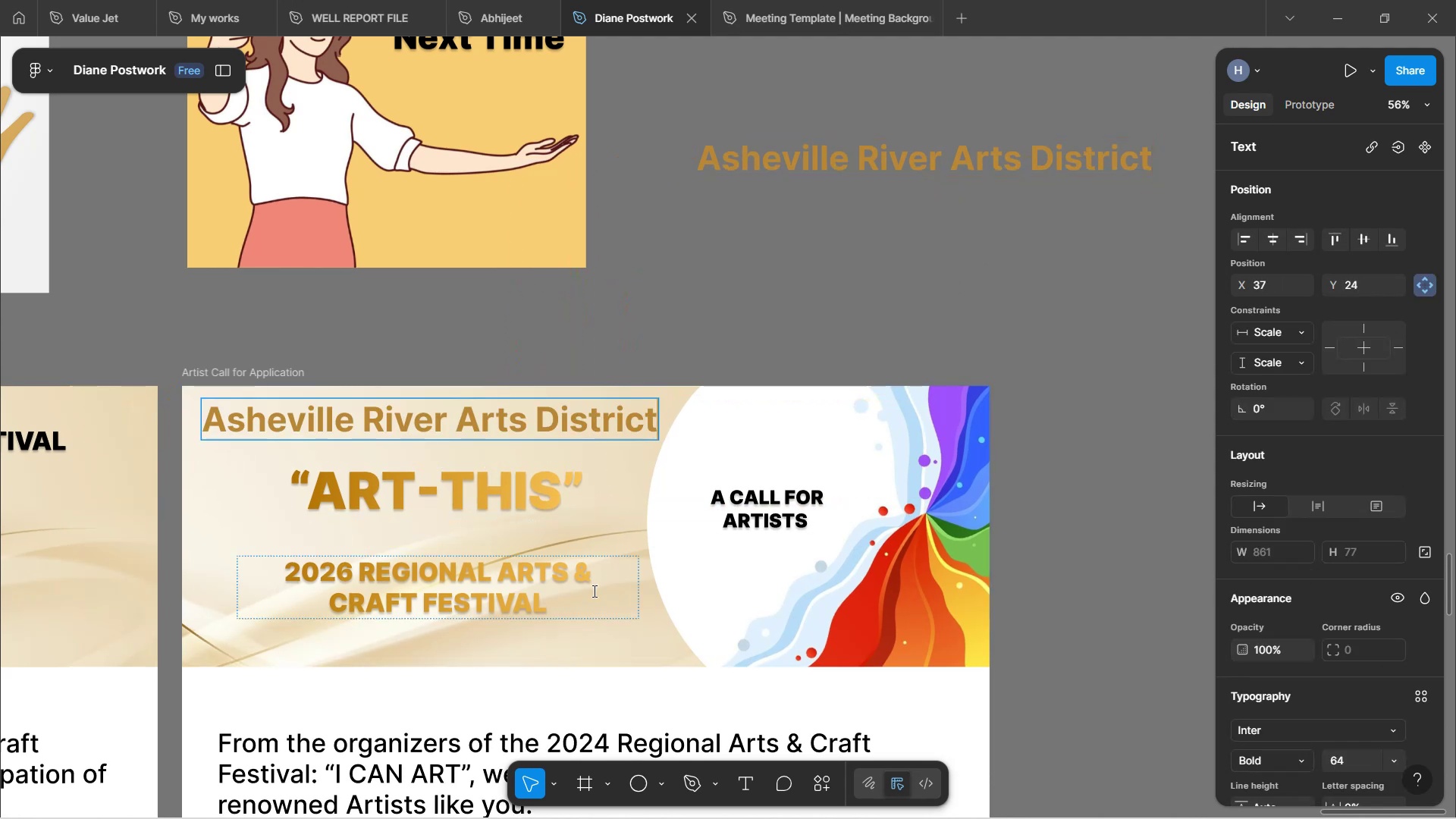 
key(ArrowRight)
 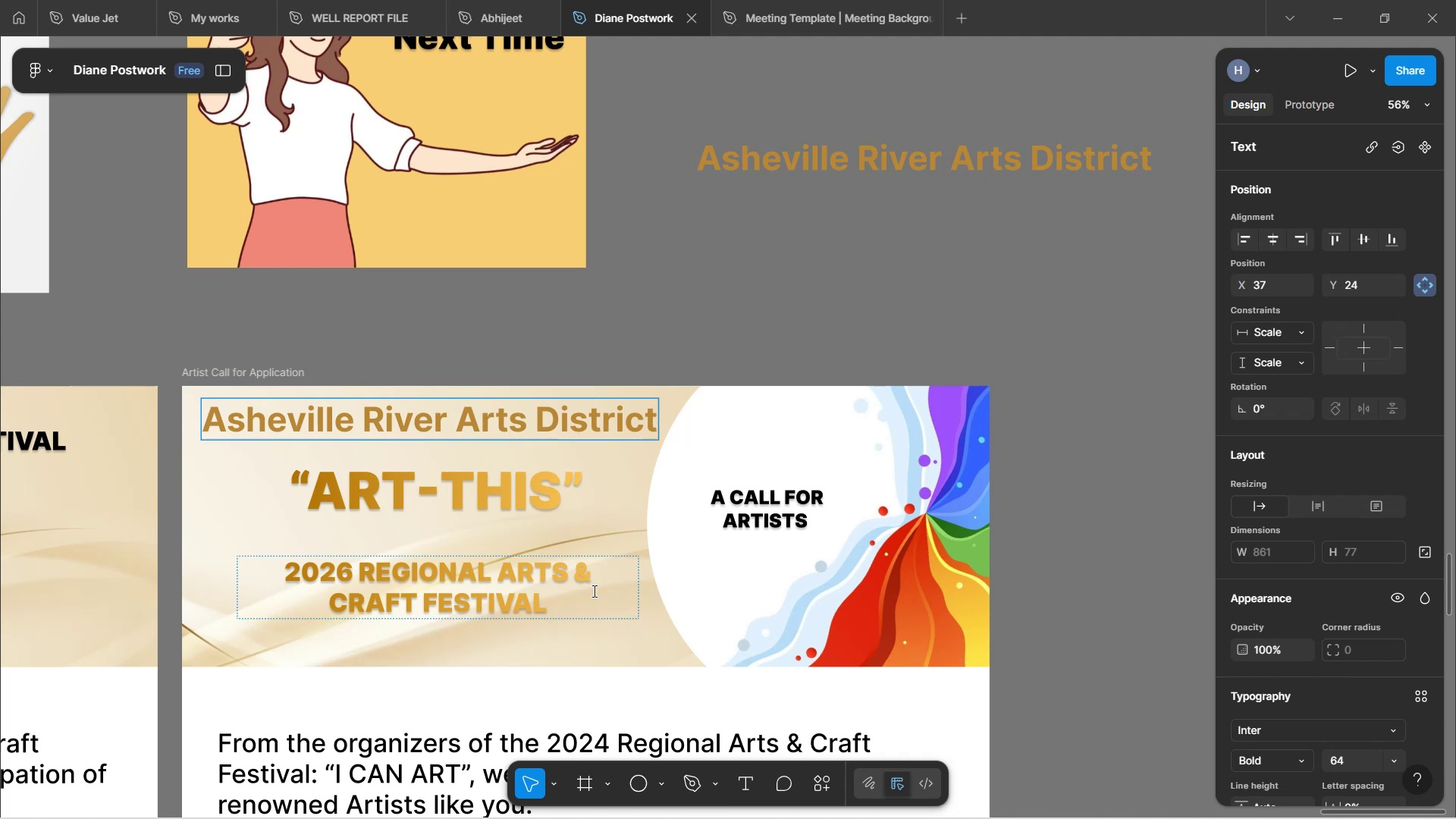 
type( Presents)
 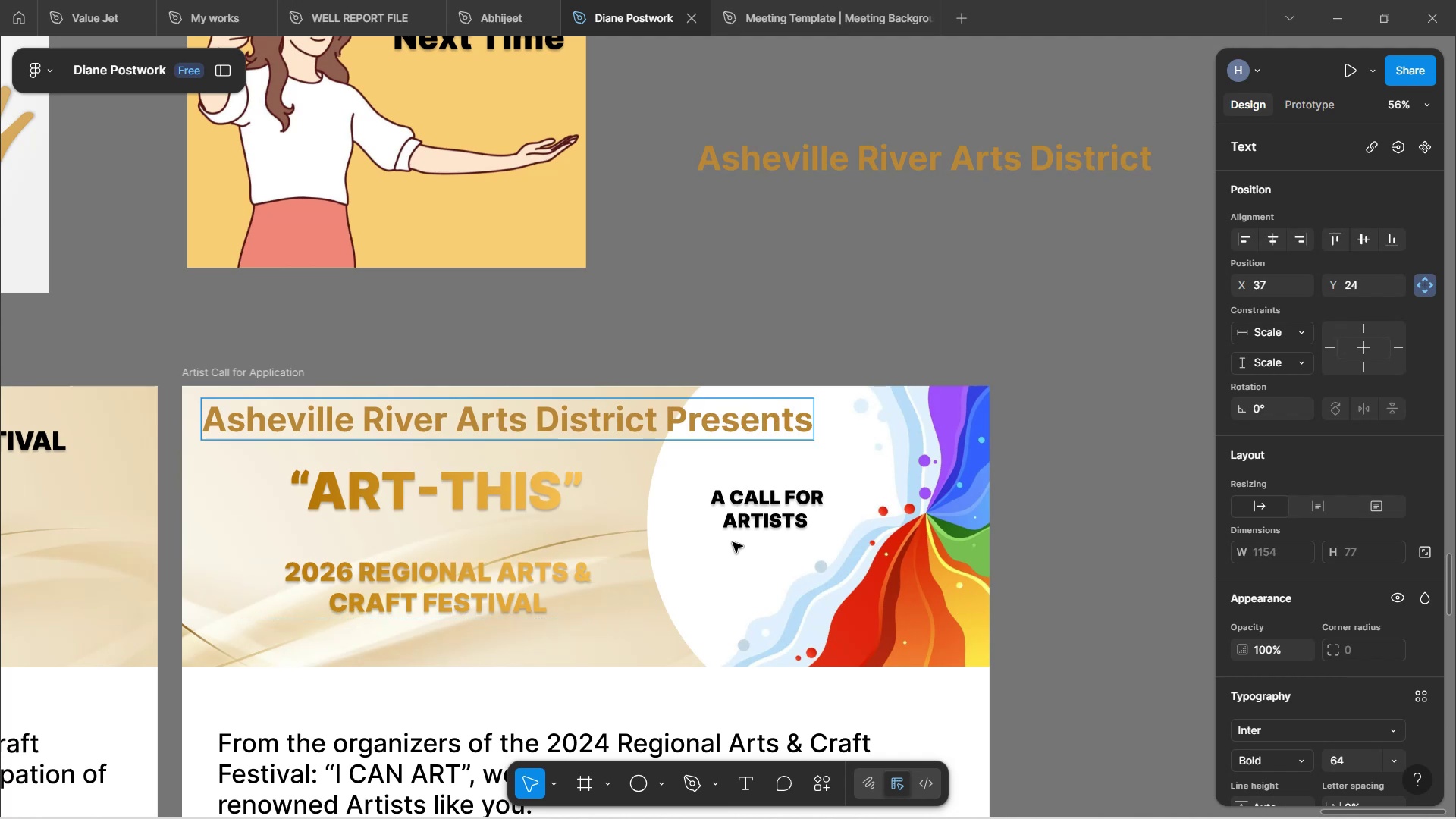 
left_click([725, 328])
 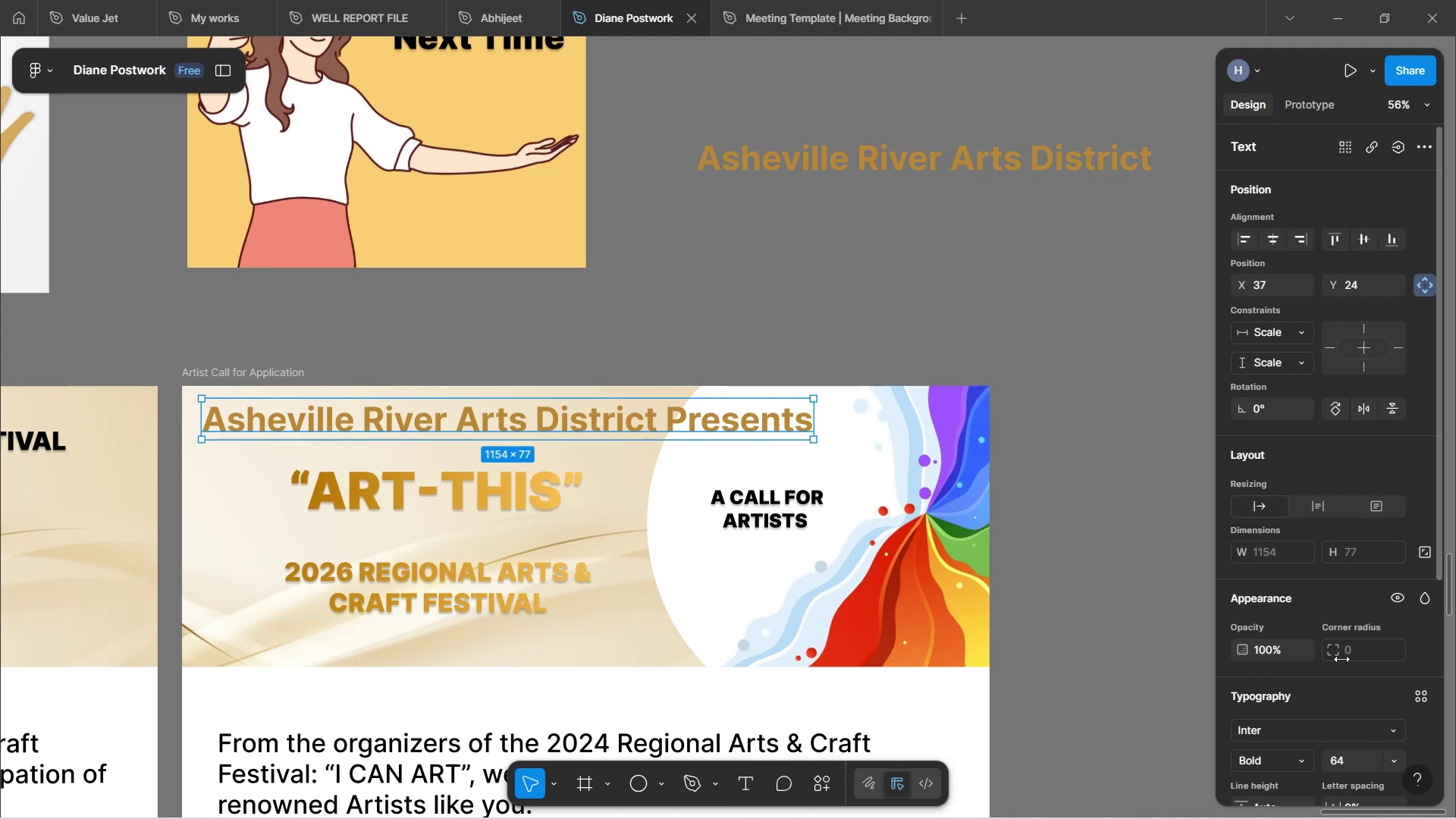 
scroll: coordinate [1404, 515], scroll_direction: down, amount: 4.0
 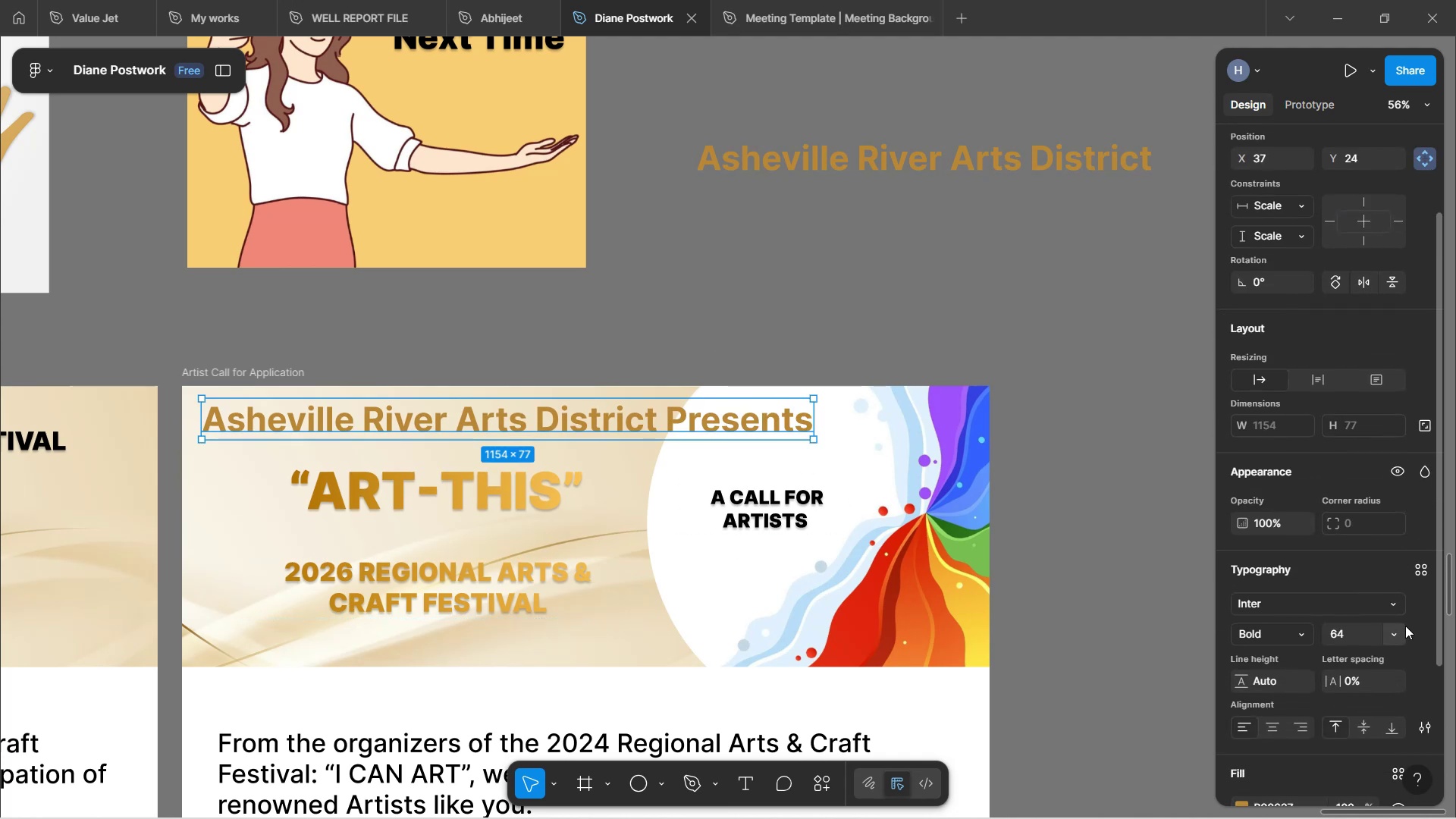 
left_click([1396, 626])
 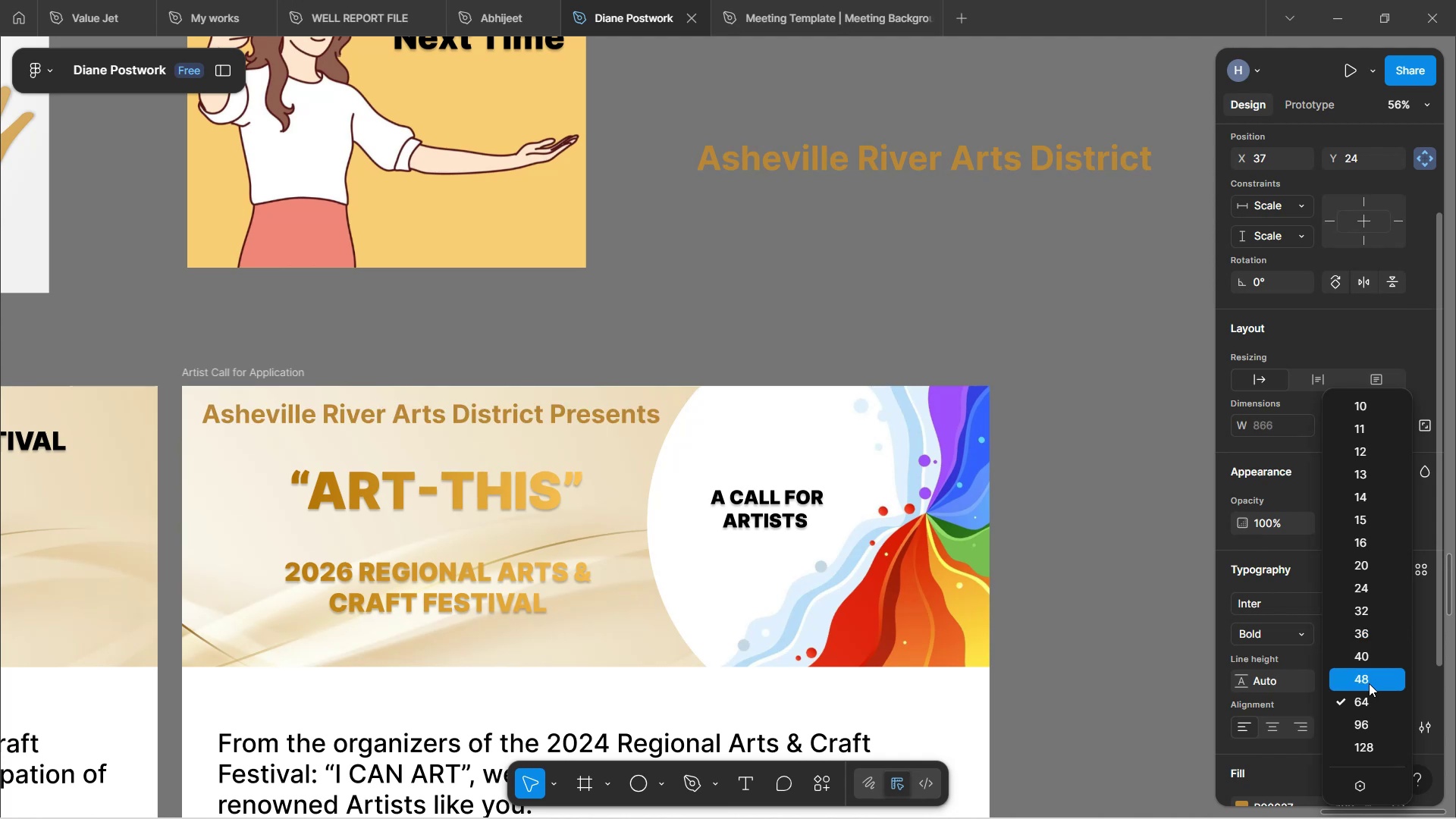 
left_click([1366, 653])
 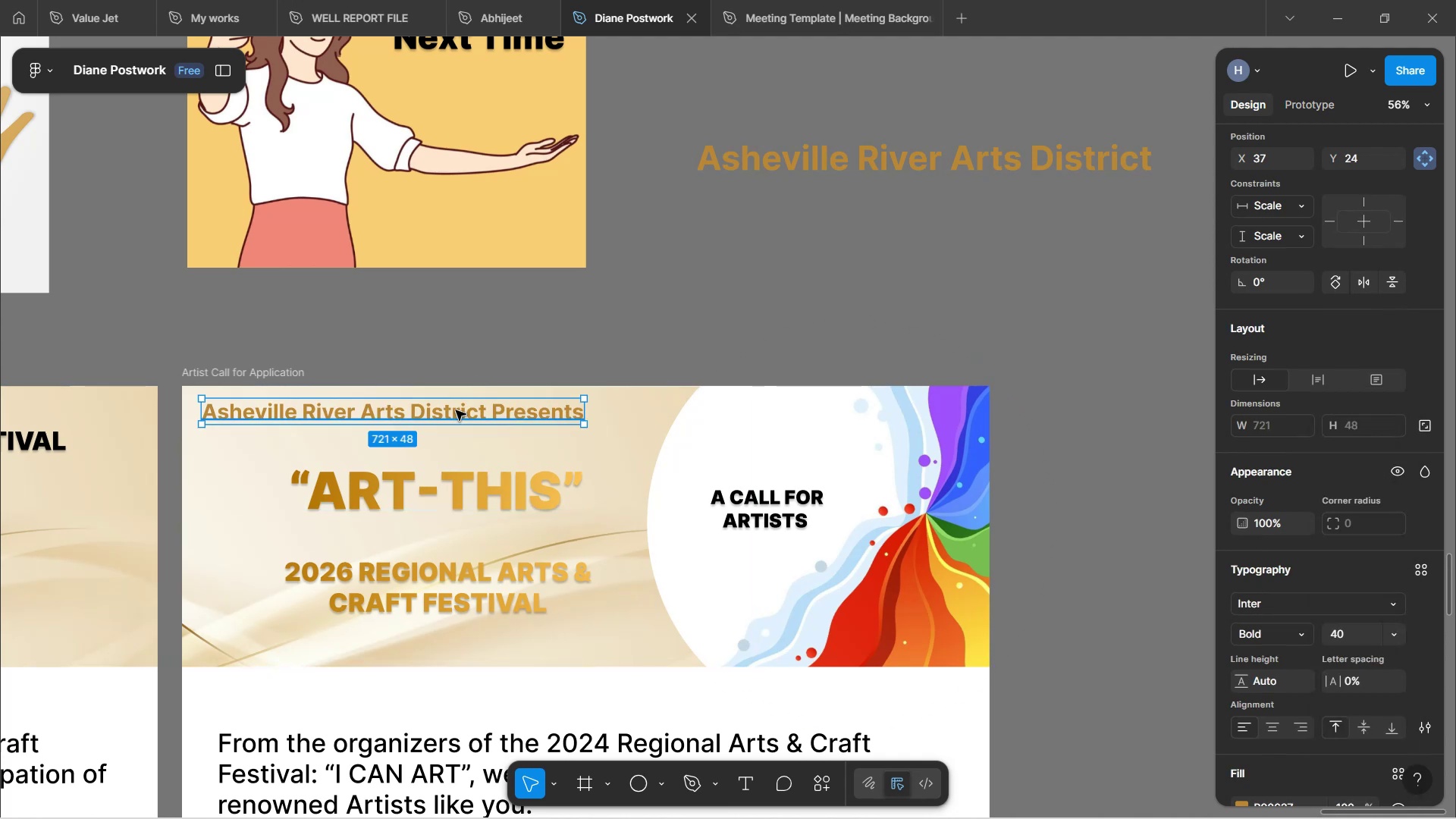 
left_click_drag(start_coordinate=[448, 413], to_coordinate=[495, 416])
 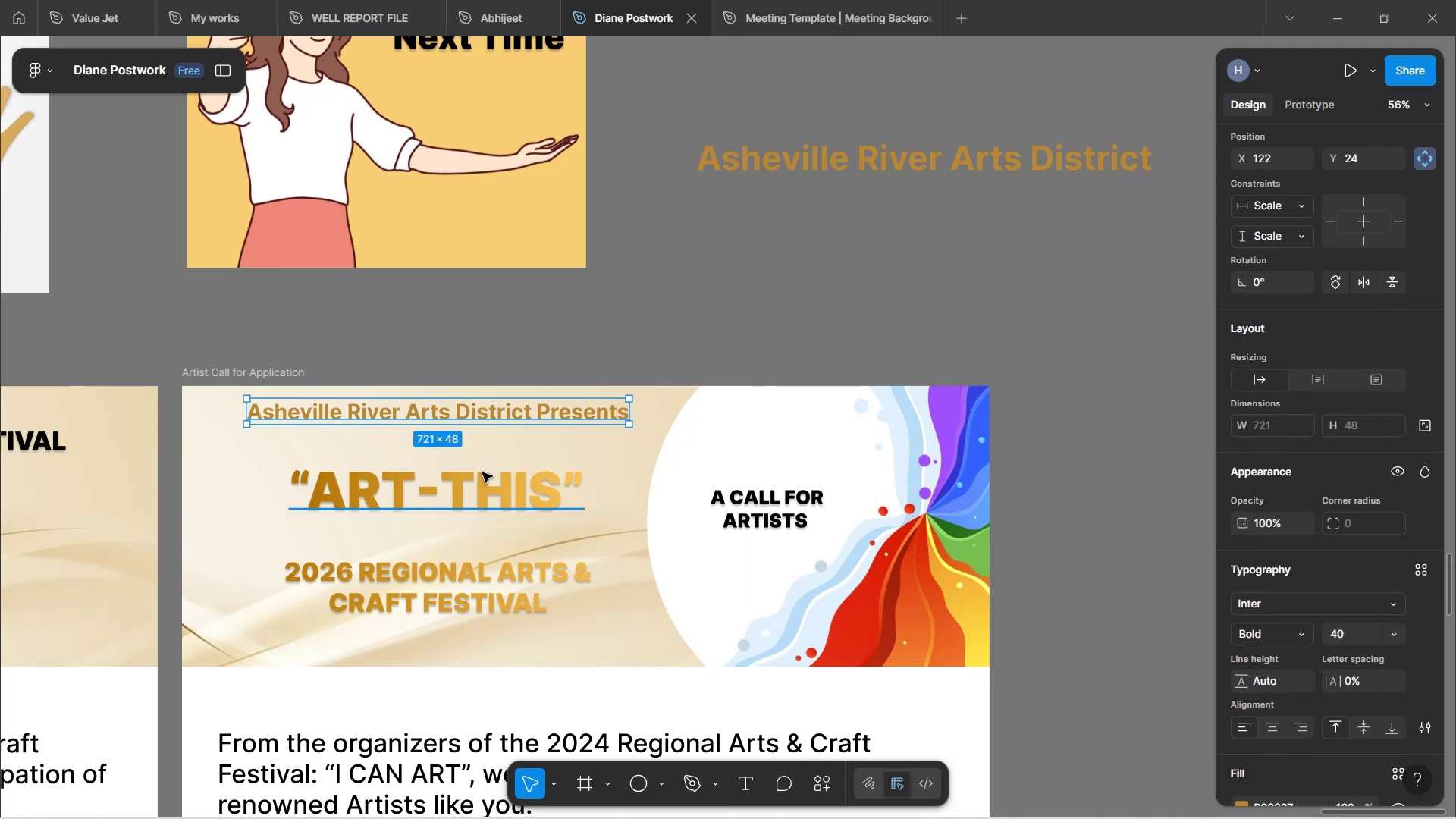 
left_click([482, 472])
 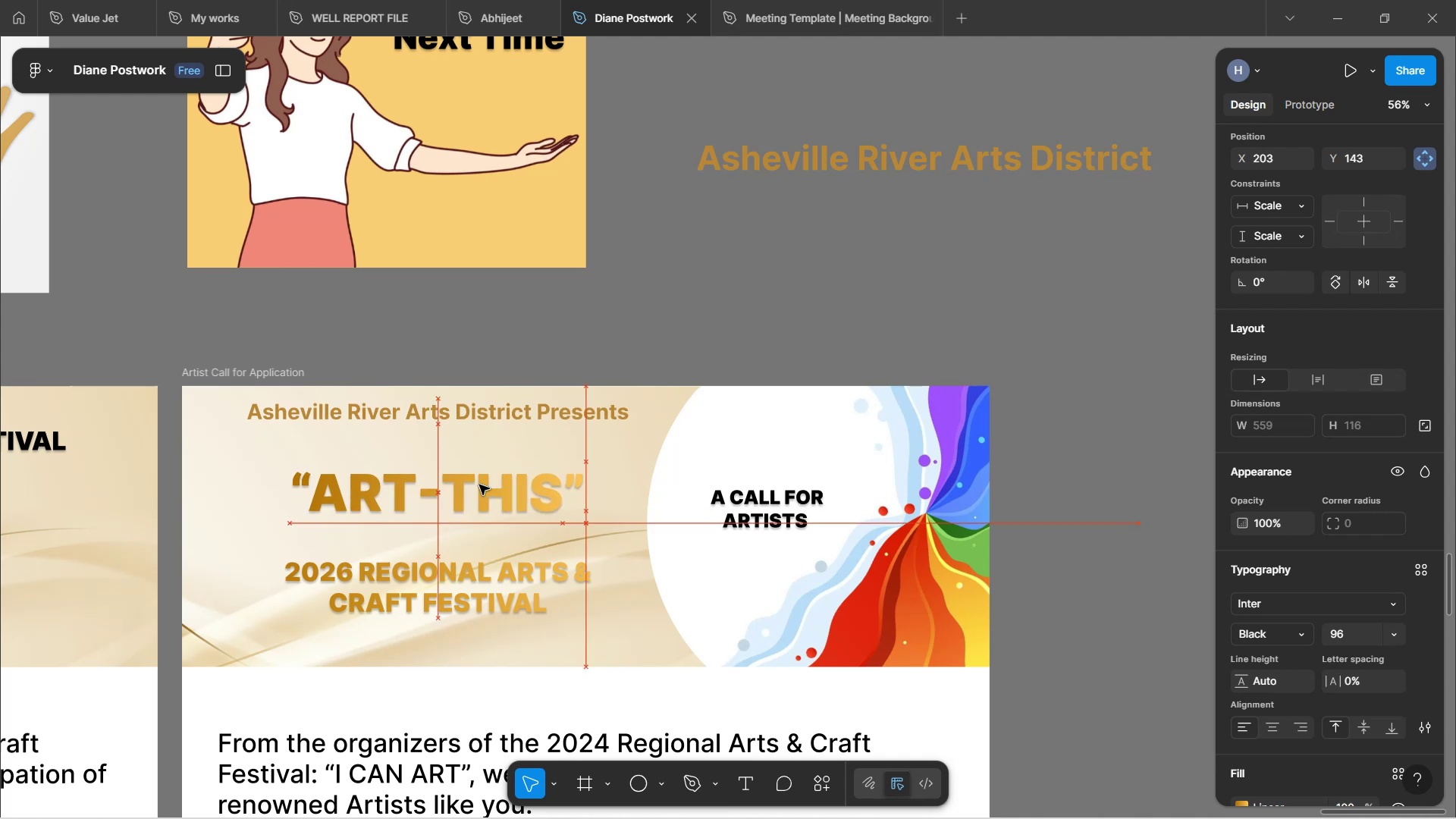 
left_click([489, 591])
 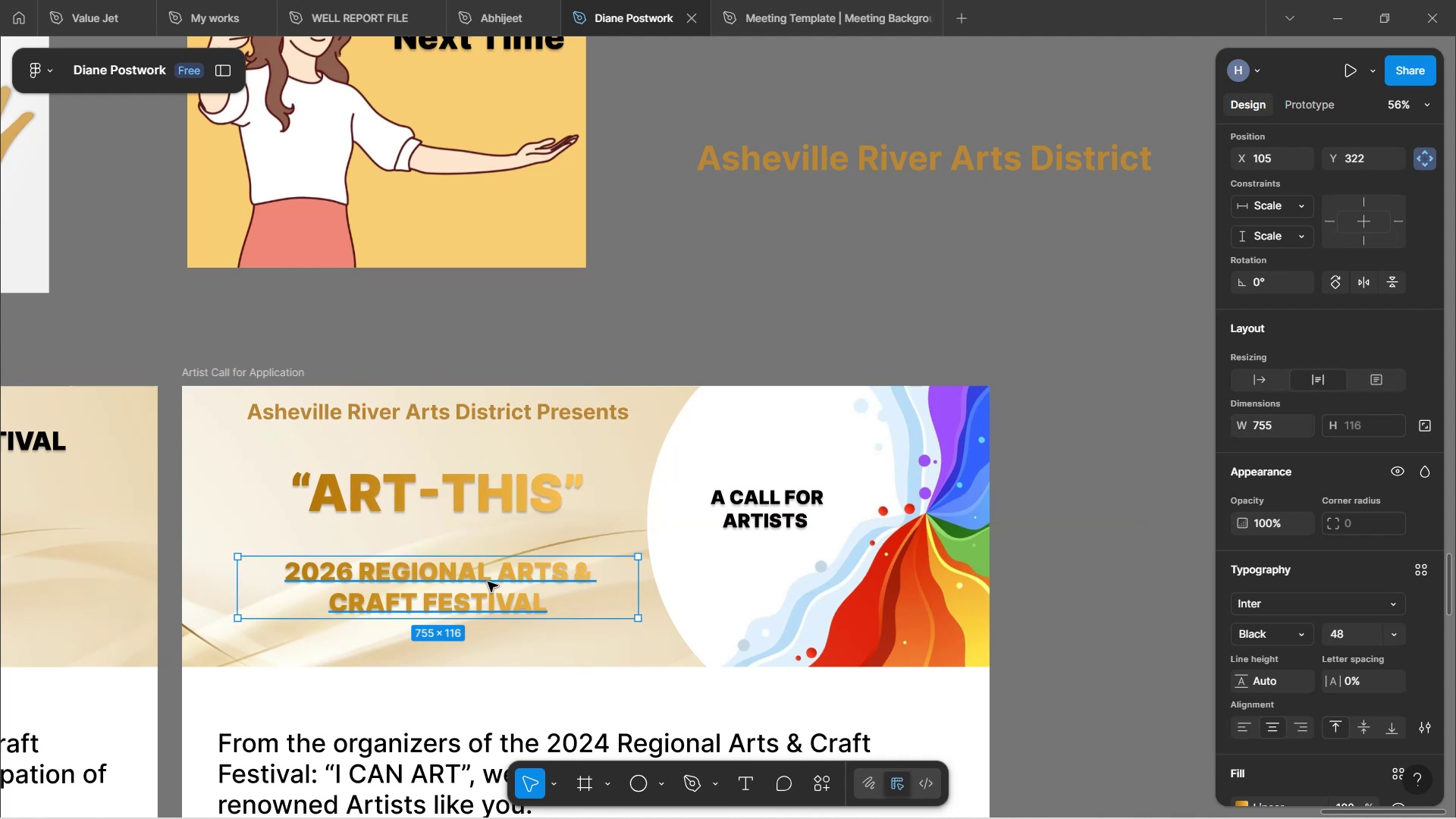 
left_click_drag(start_coordinate=[488, 582], to_coordinate=[474, 560])
 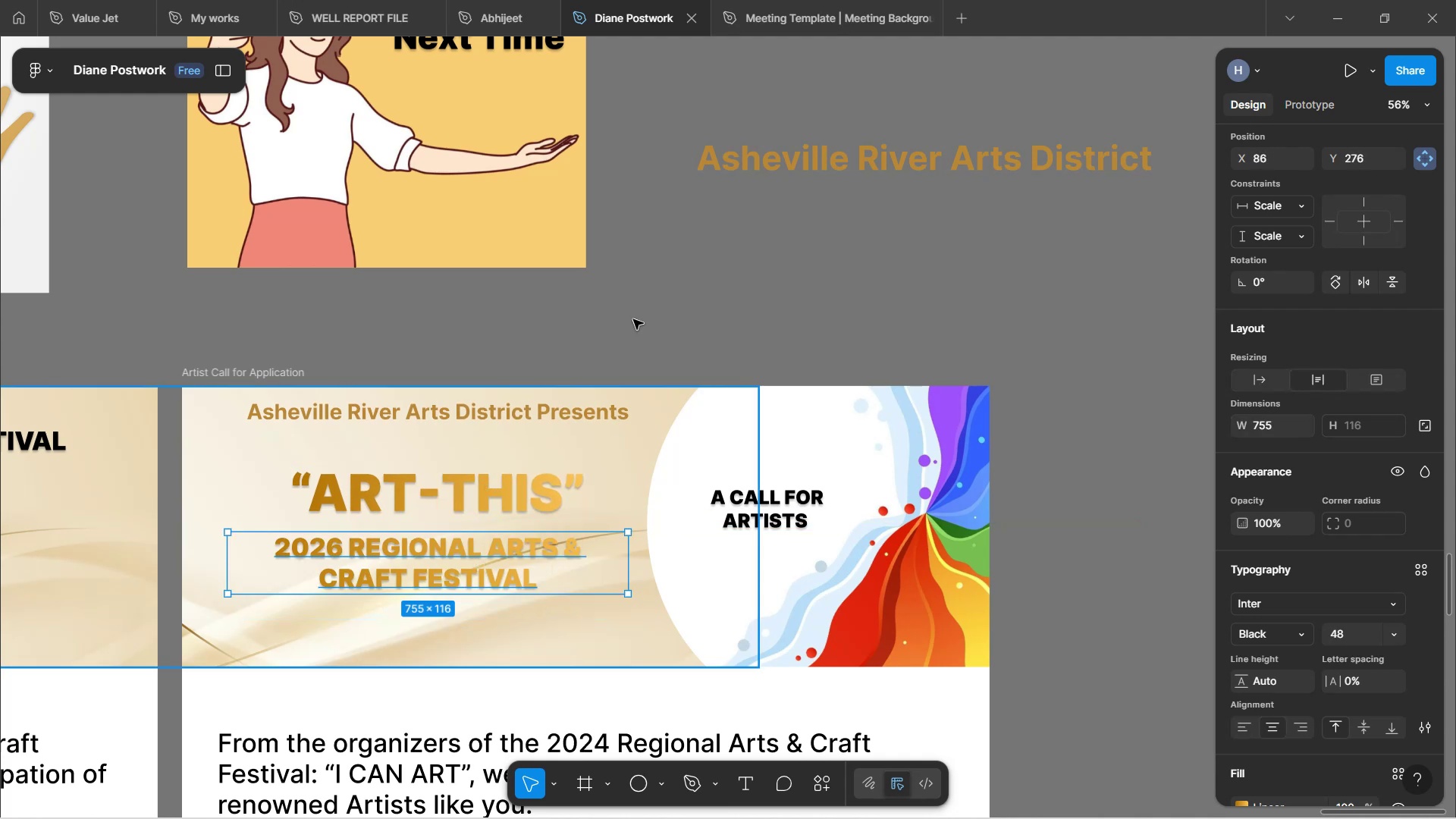 
left_click([633, 313])
 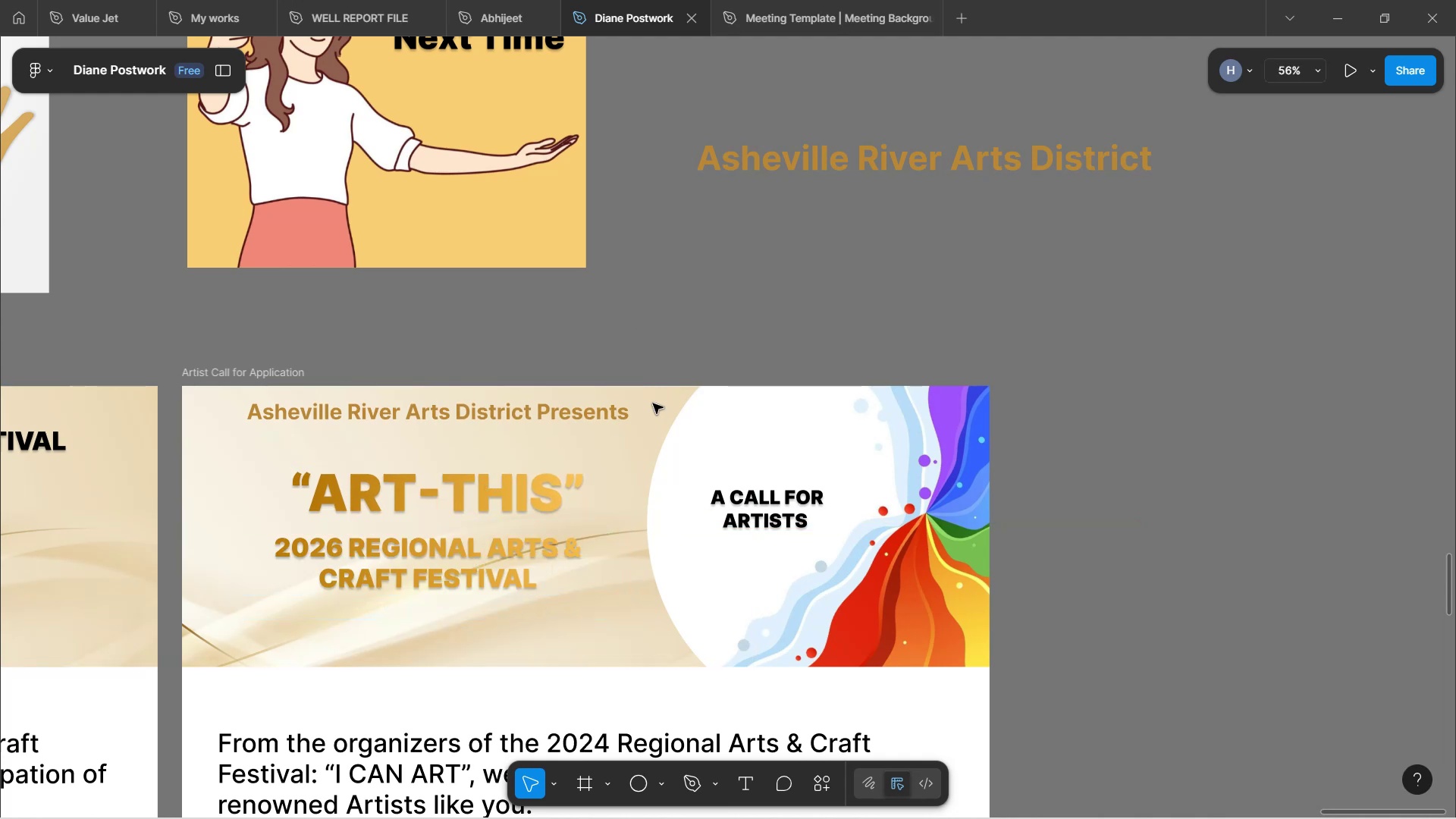 
scroll: coordinate [558, 507], scroll_direction: down, amount: 5.0
 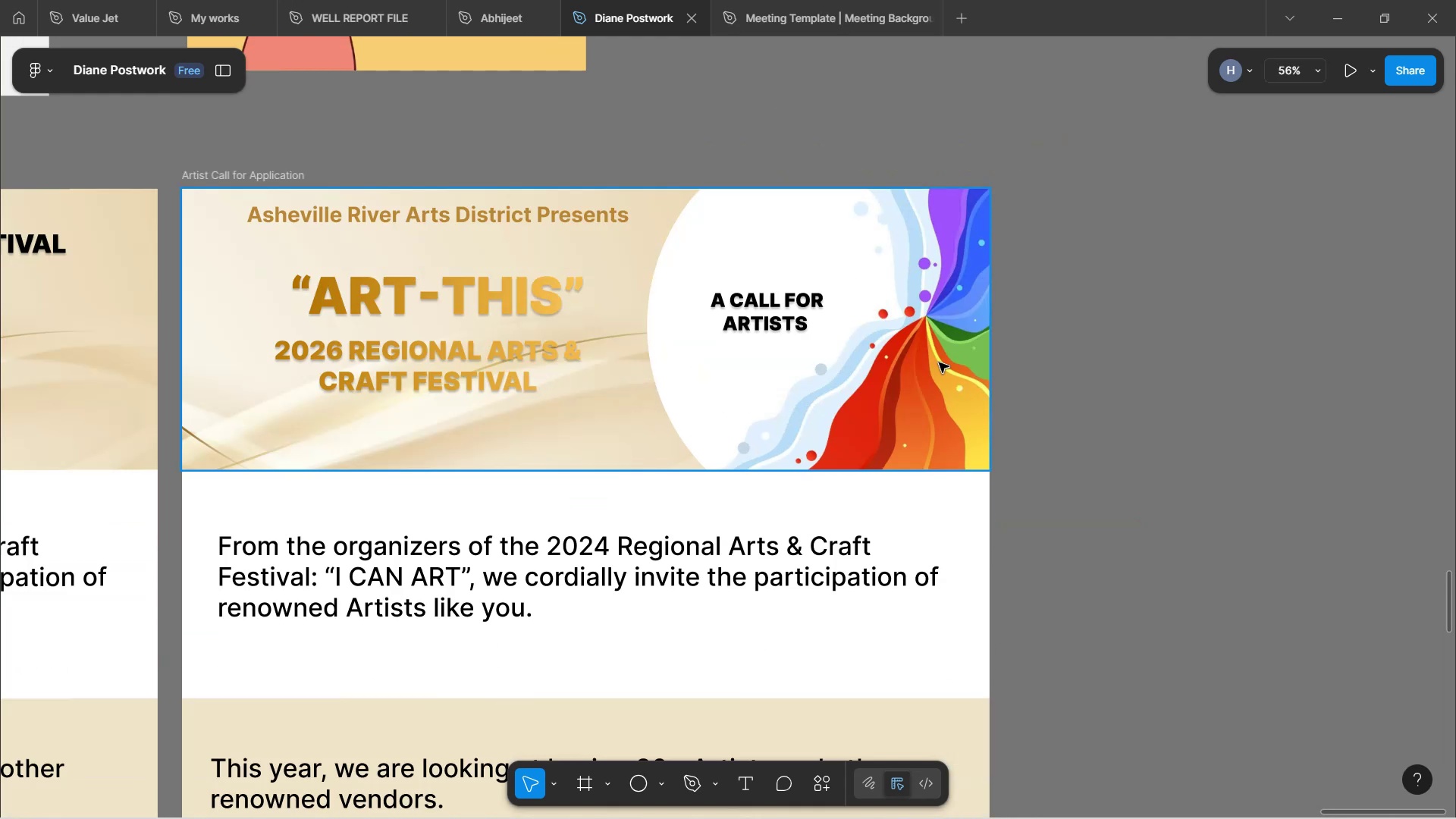 
left_click([522, 366])
 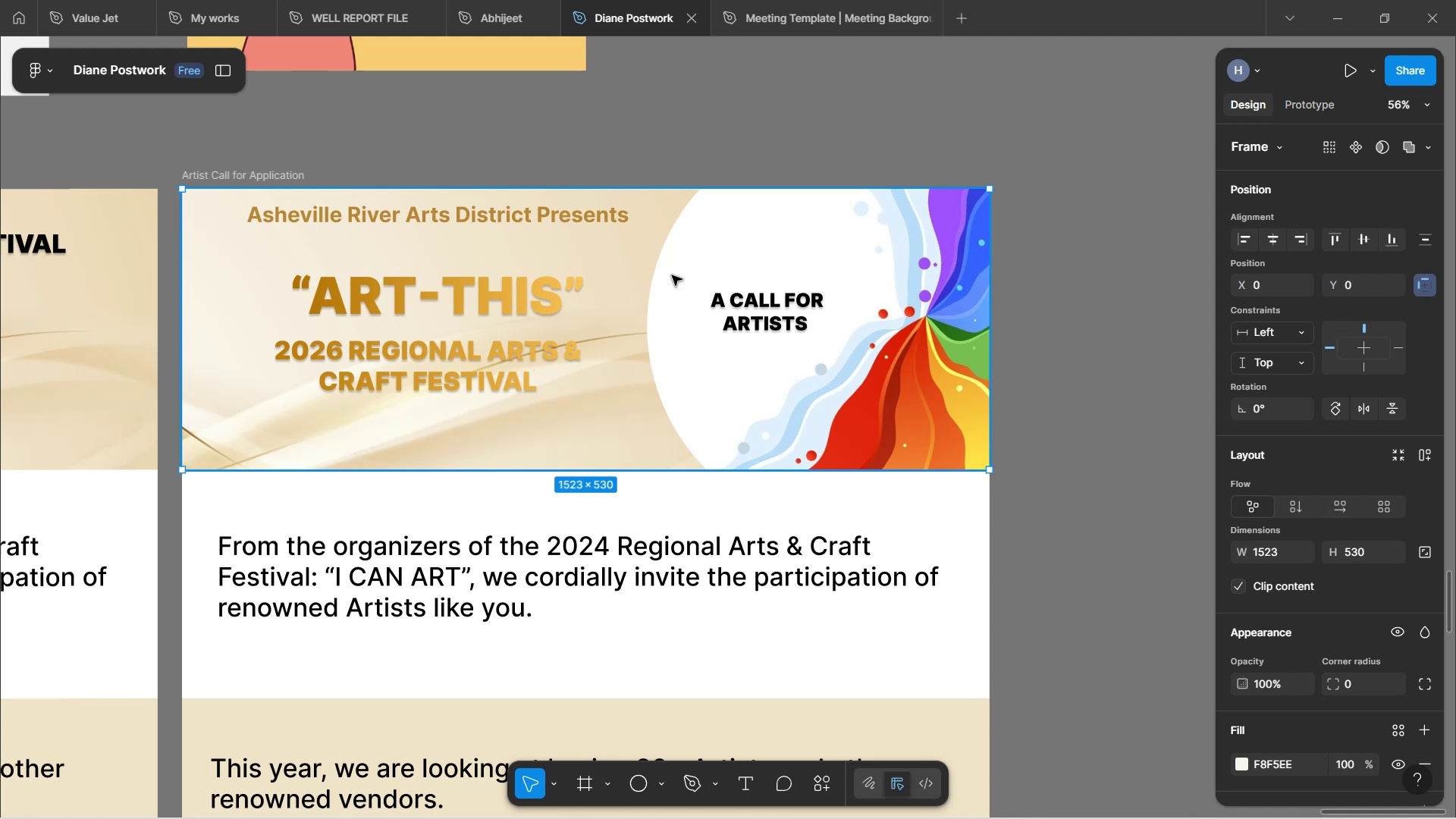 
double_click([770, 312])
 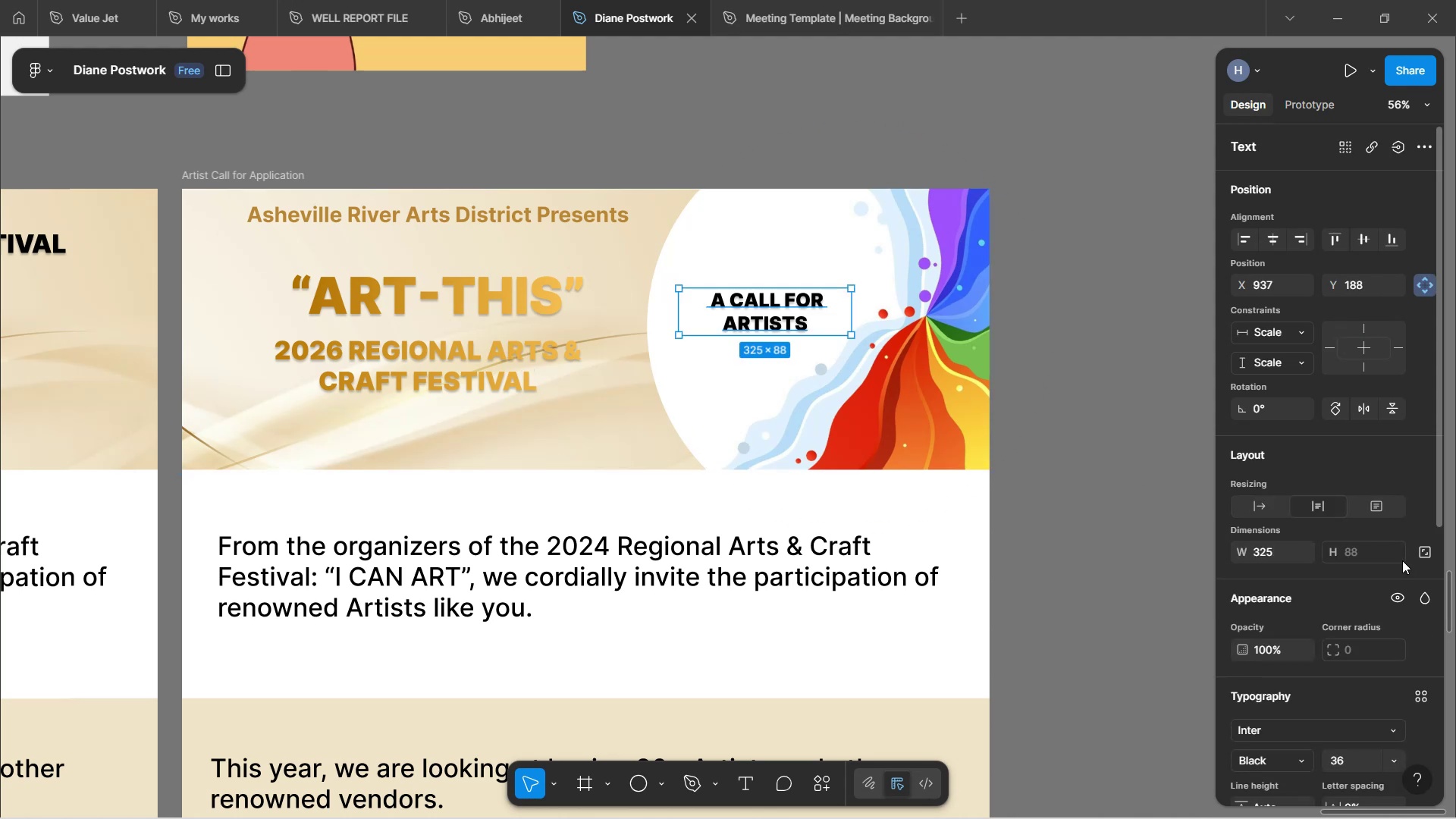 
left_click([1070, 492])
 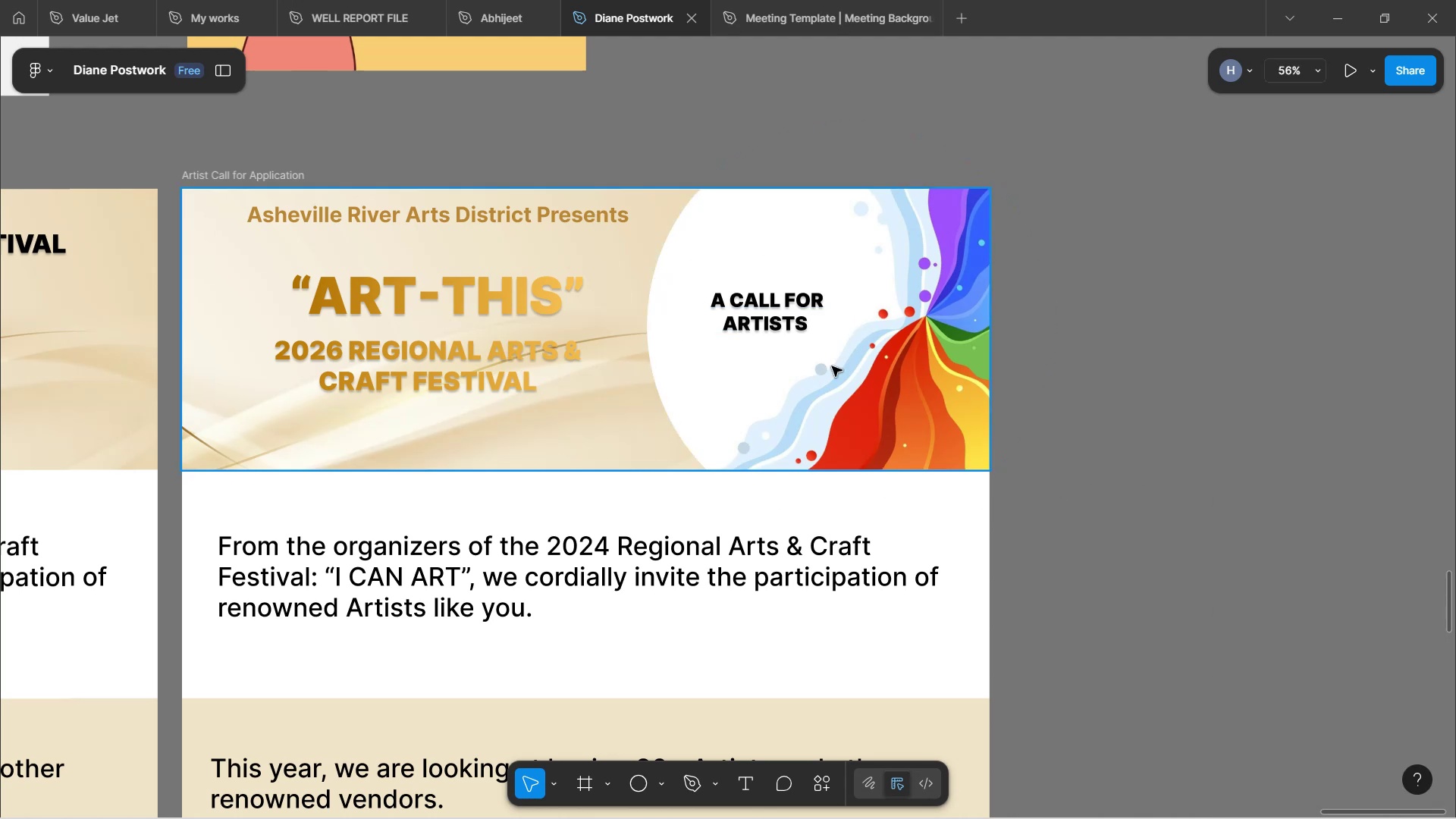 
double_click([779, 305])
 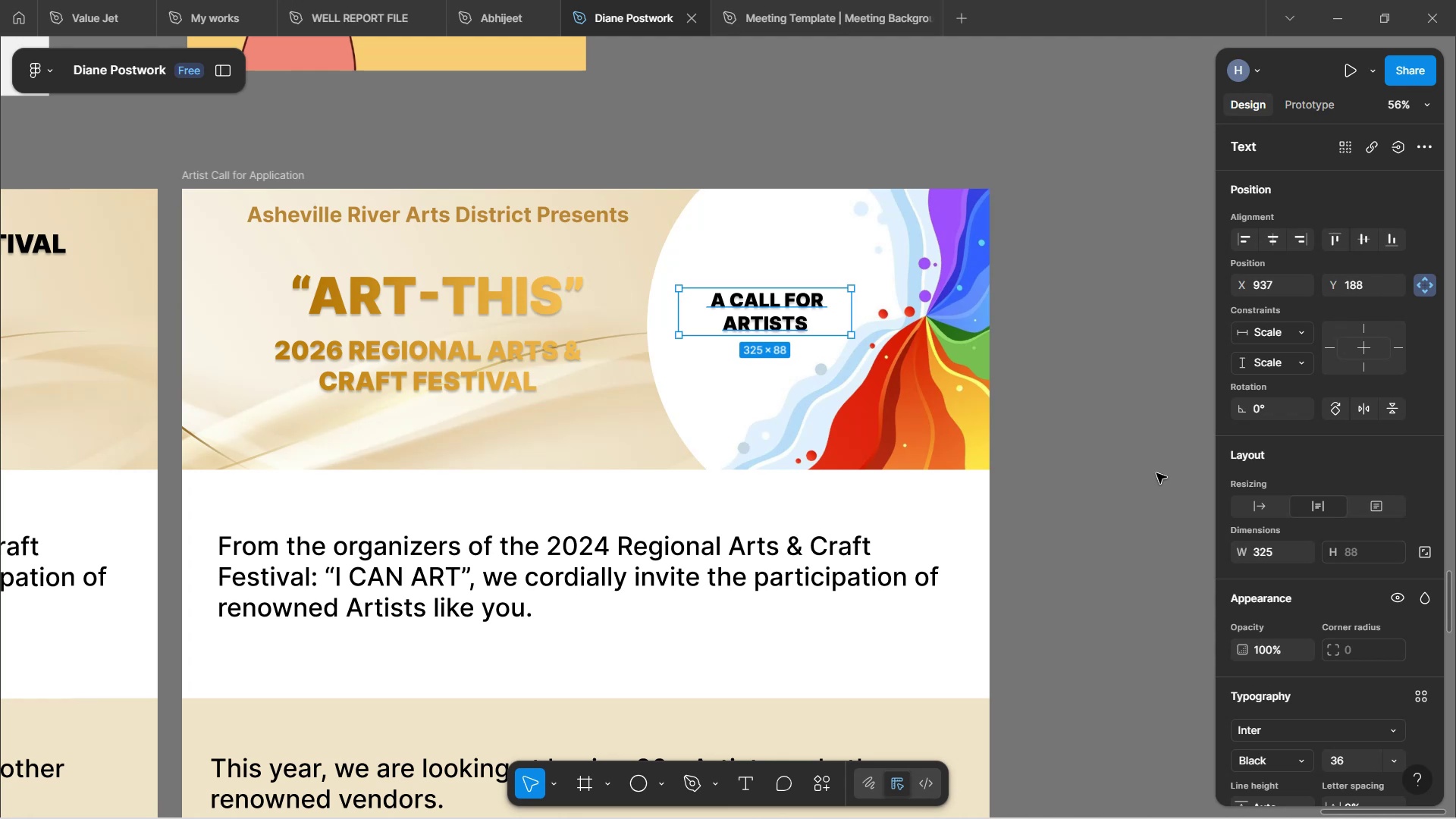 
scroll: coordinate [1256, 561], scroll_direction: down, amount: 10.0
 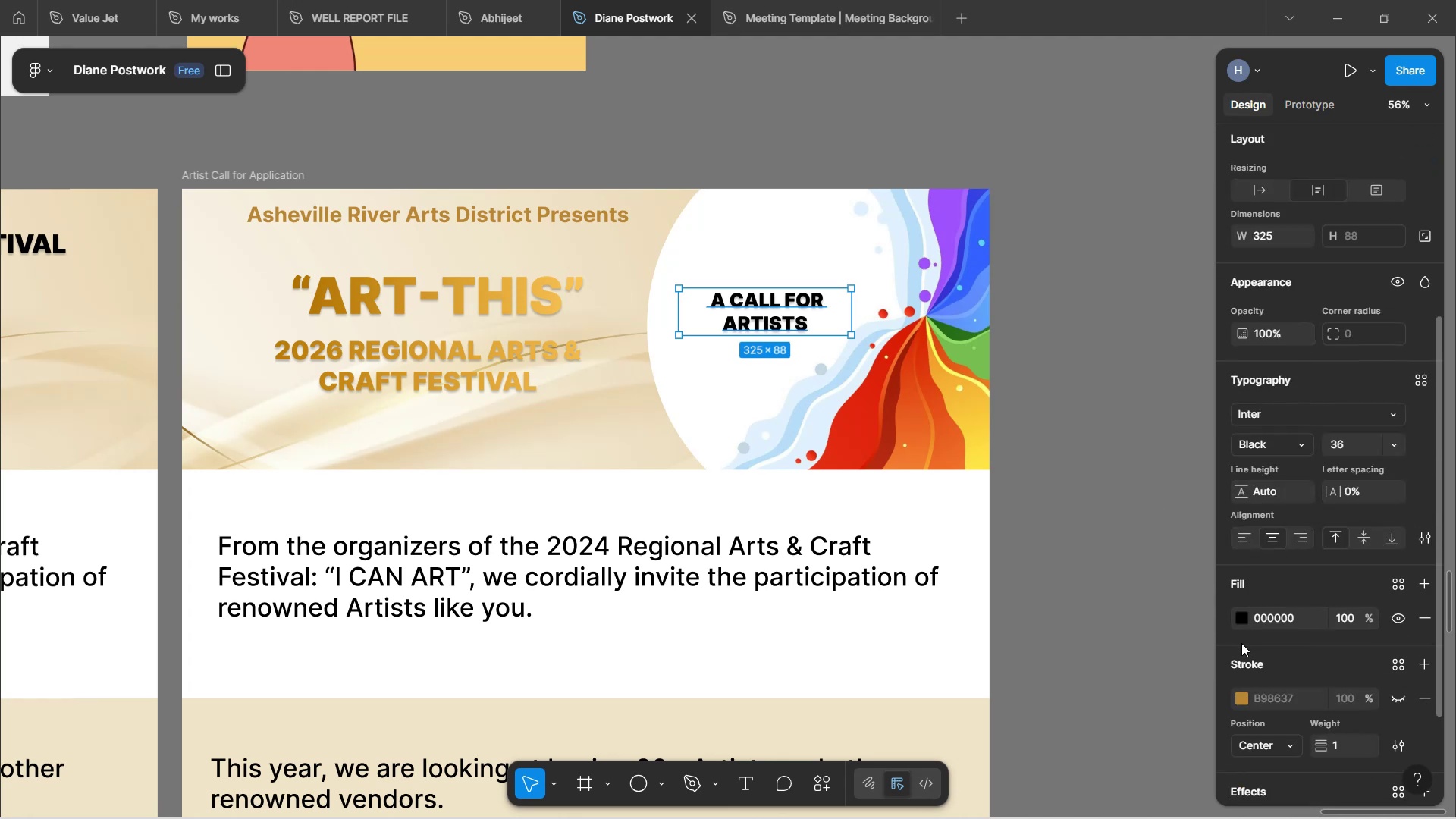 
left_click([1238, 622])
 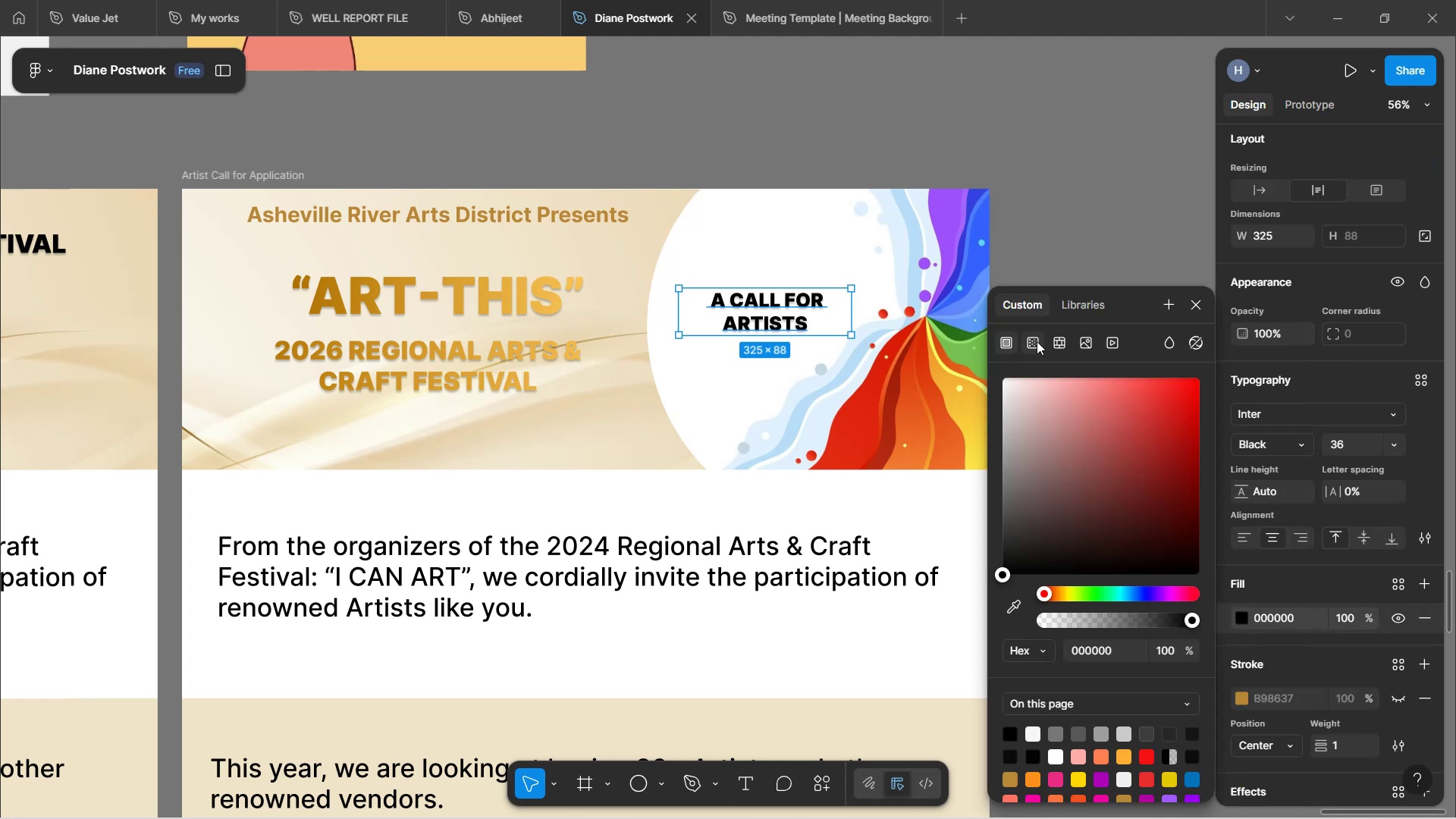 
left_click([1029, 348])
 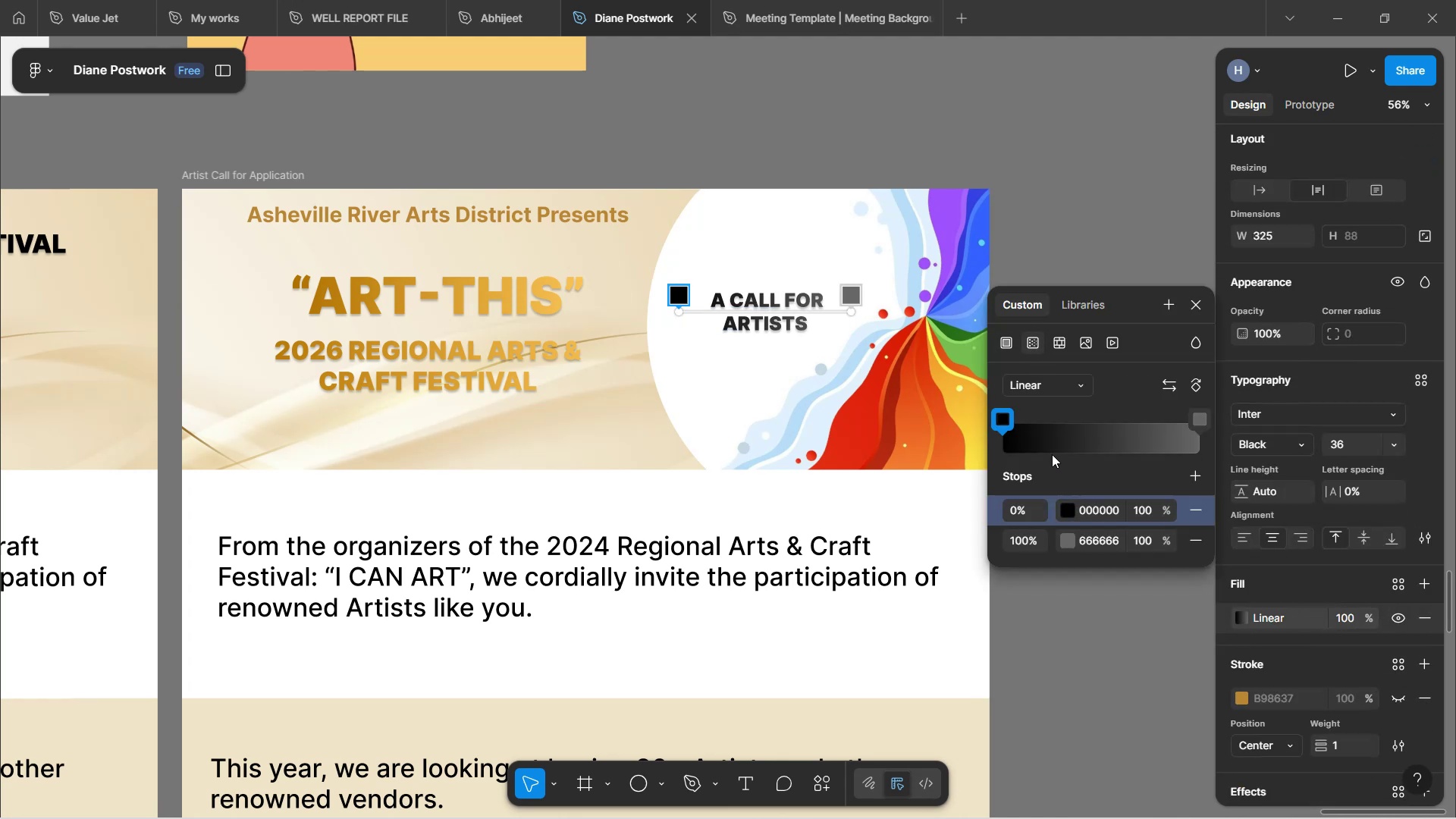 
left_click([1049, 416])
 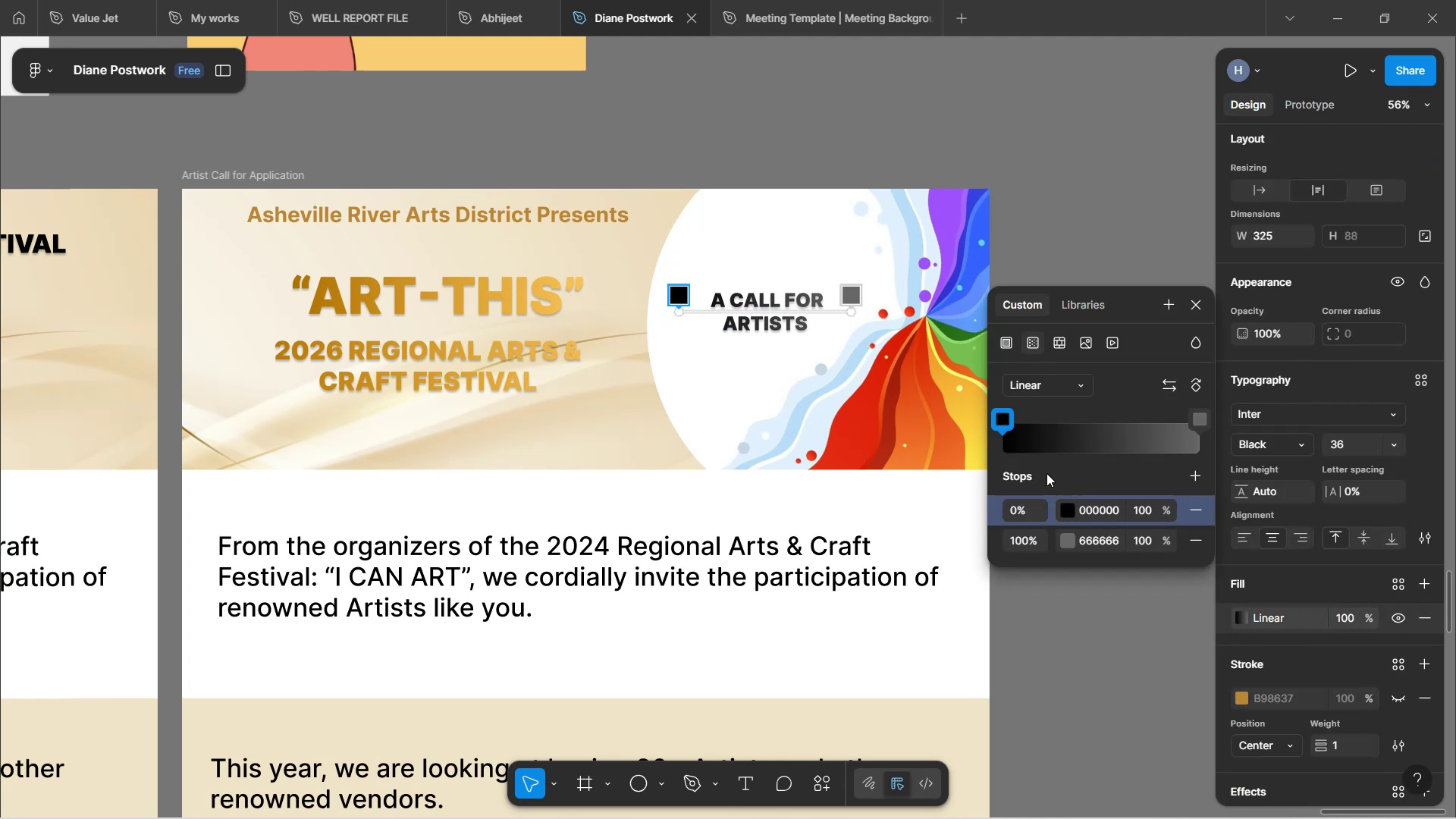 
left_click([1053, 441])
 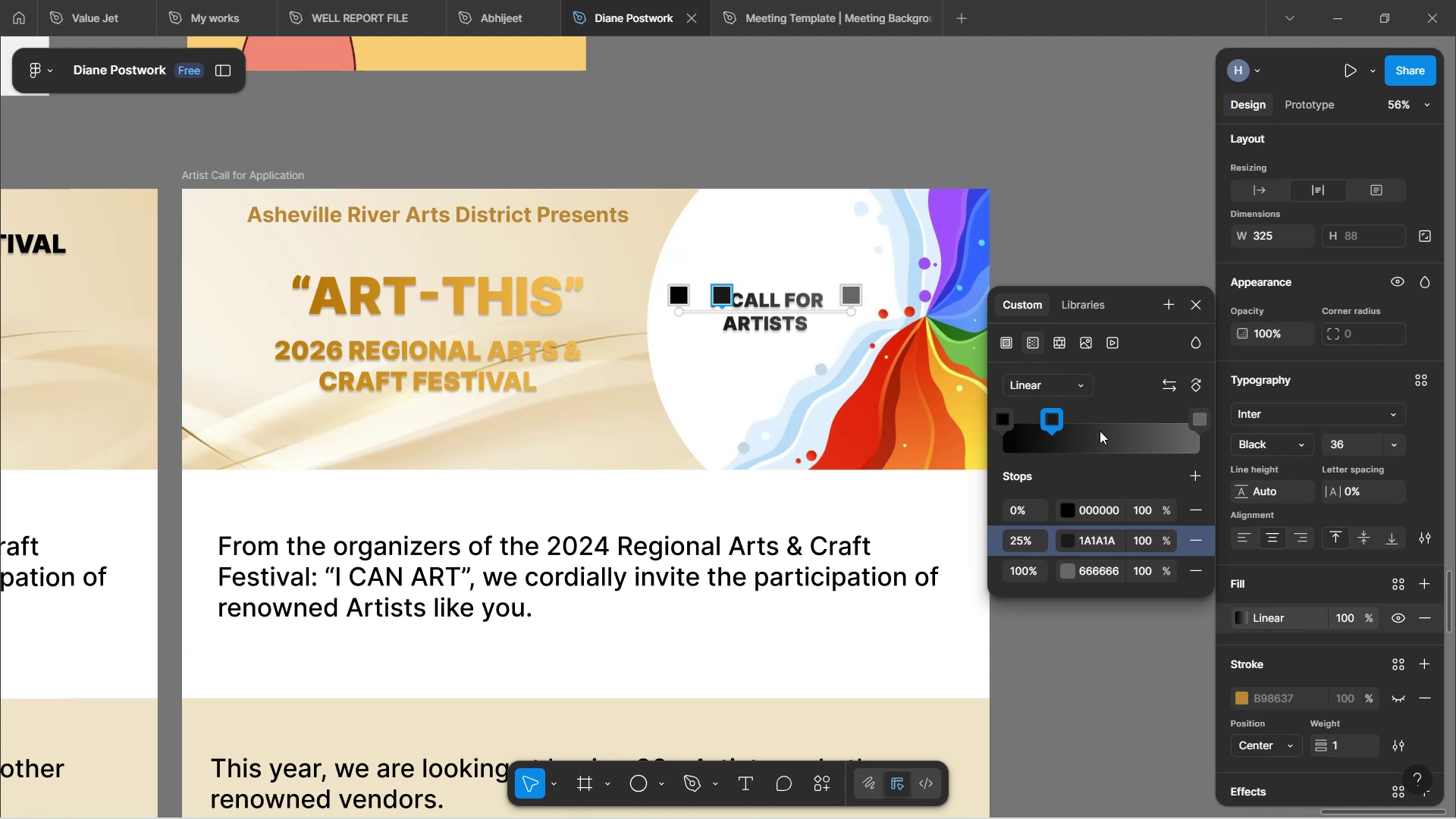 
left_click([1110, 435])
 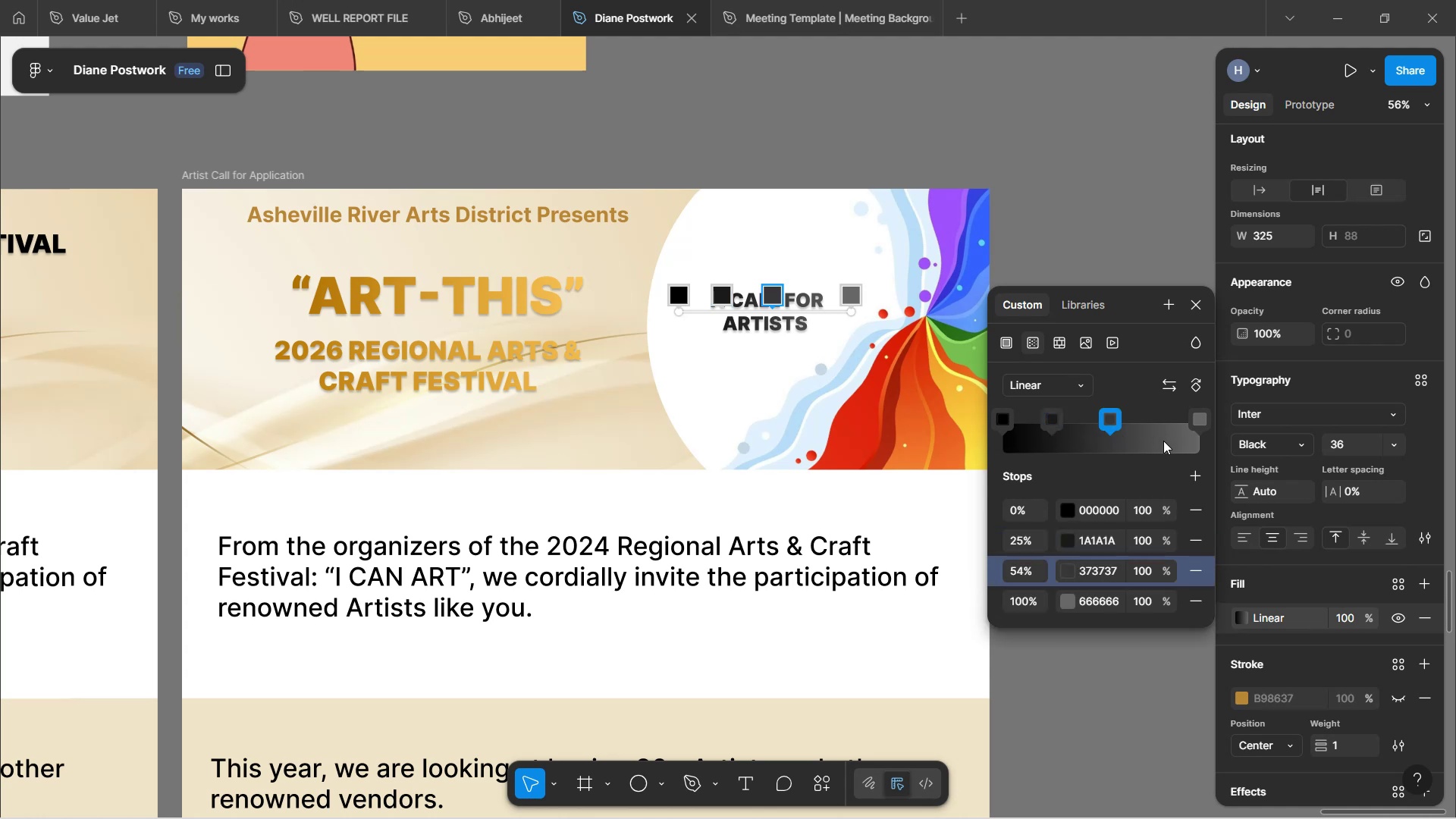 
left_click([1163, 441])
 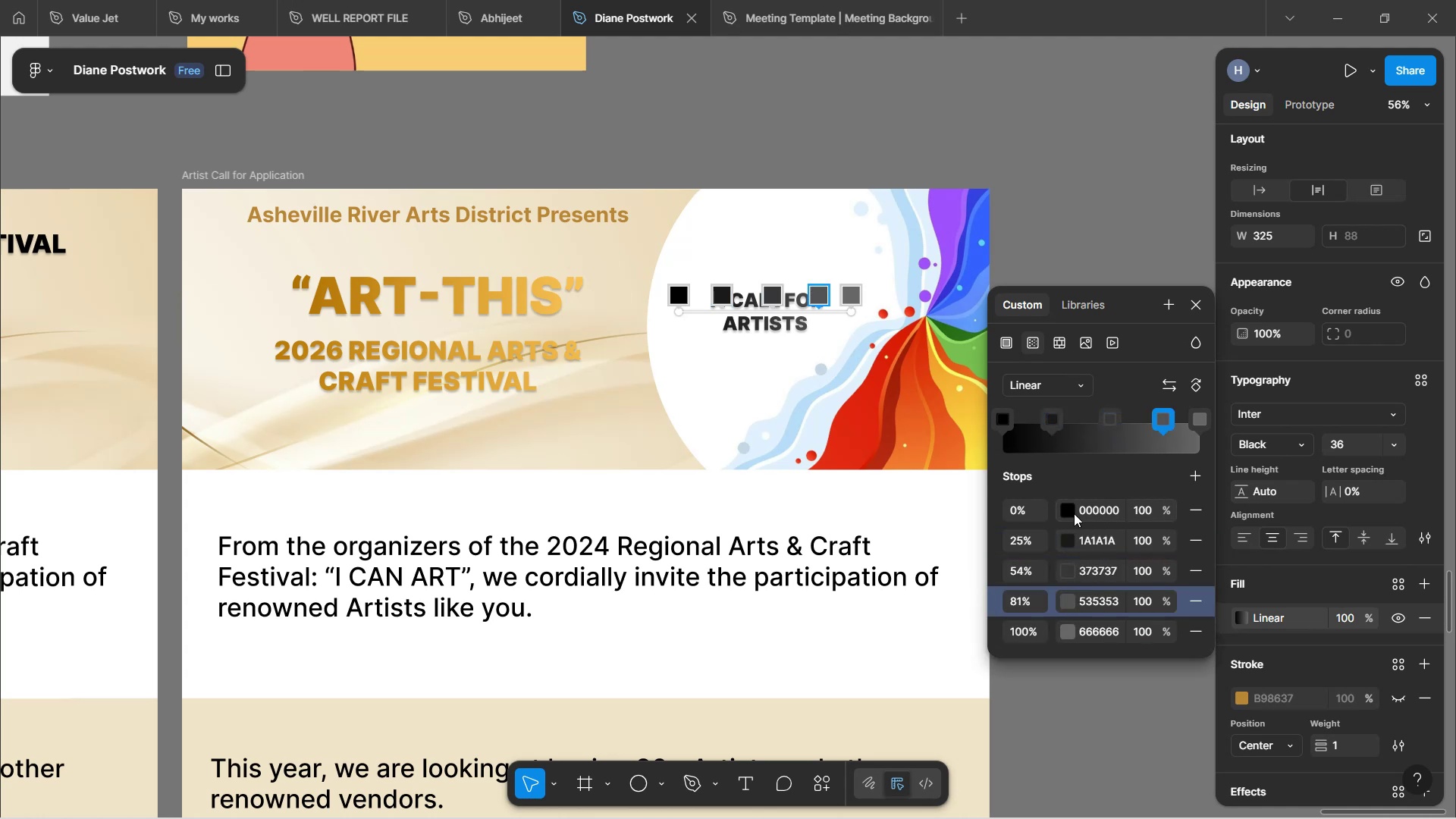 
left_click([1072, 513])
 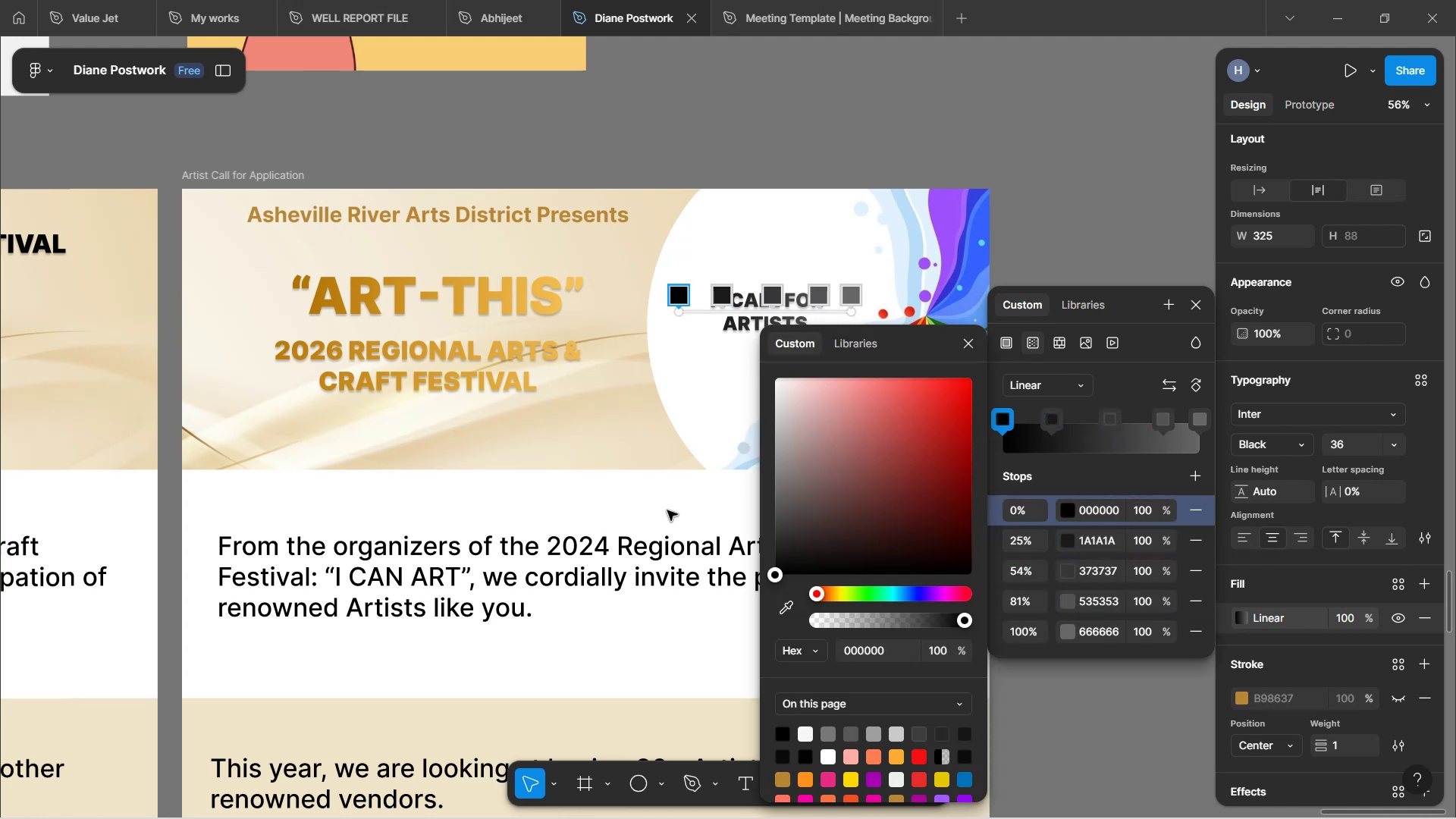 
hold_key(key=ControlLeft, duration=1.52)
scroll: coordinate [665, 540], scroll_direction: up, amount: 4.0
 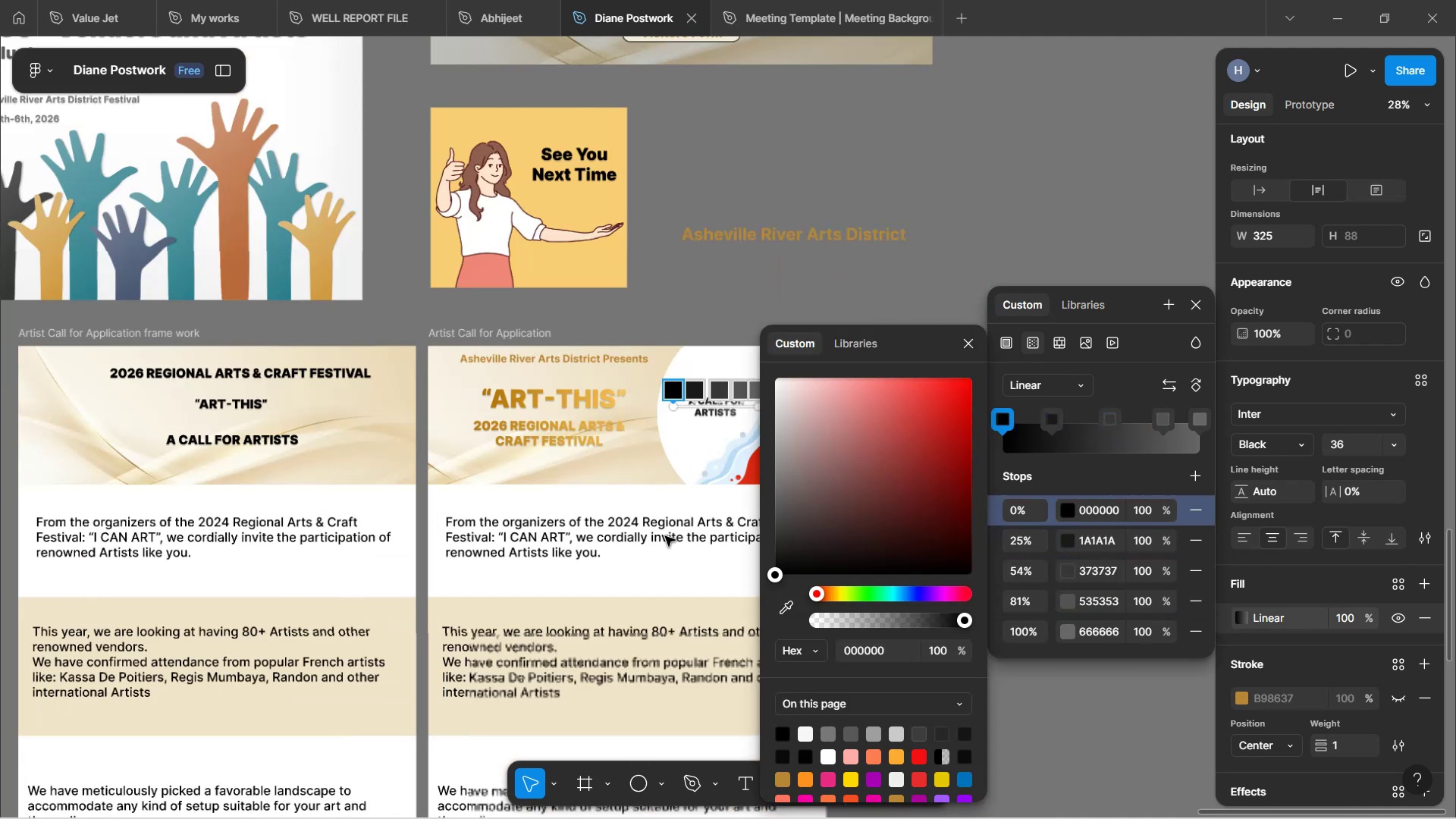 
hold_key(key=ControlLeft, duration=0.56)
scroll: coordinate [665, 531], scroll_direction: down, amount: 4.0
 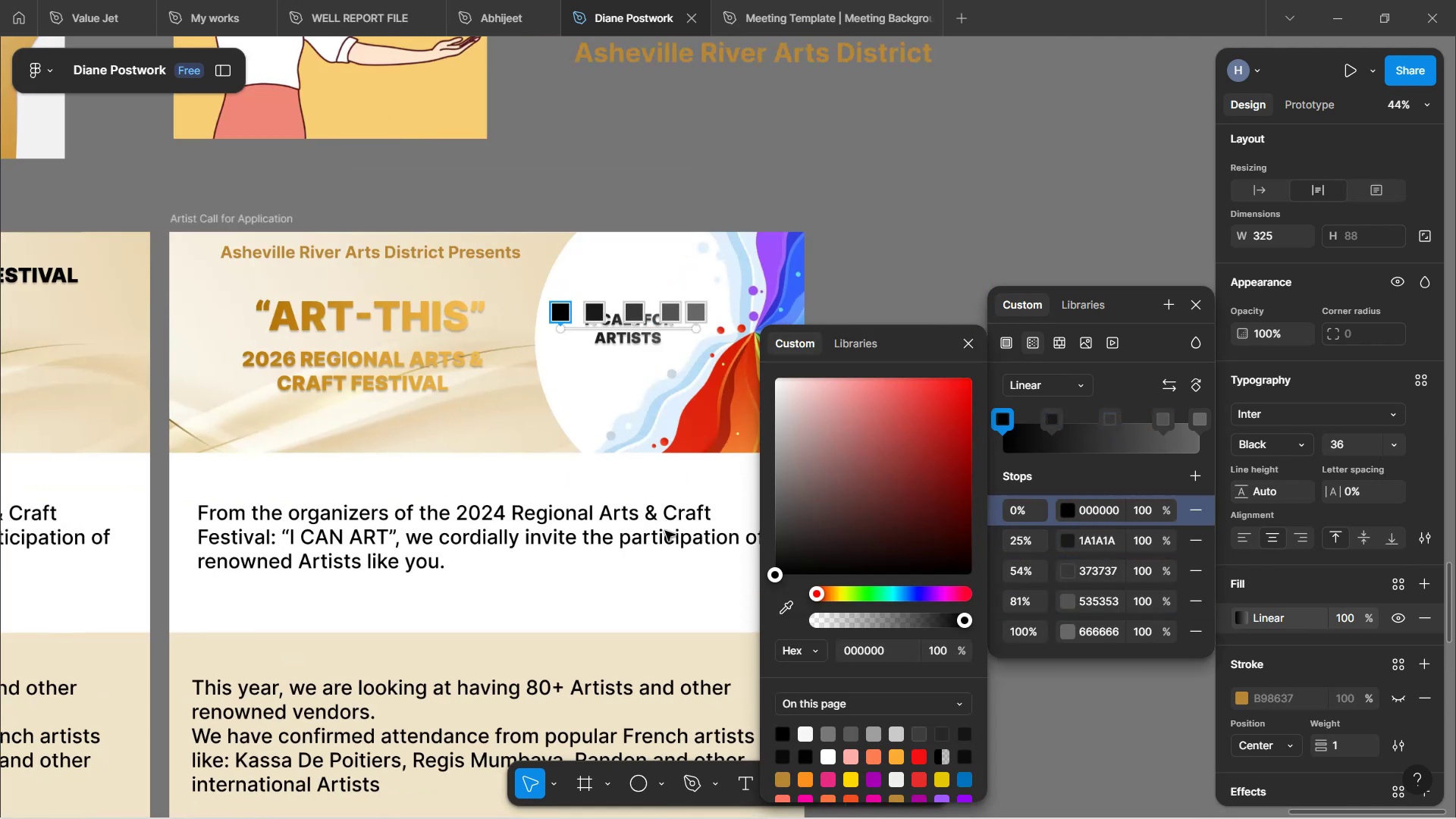 
hold_key(key=ShiftLeft, duration=0.91)
 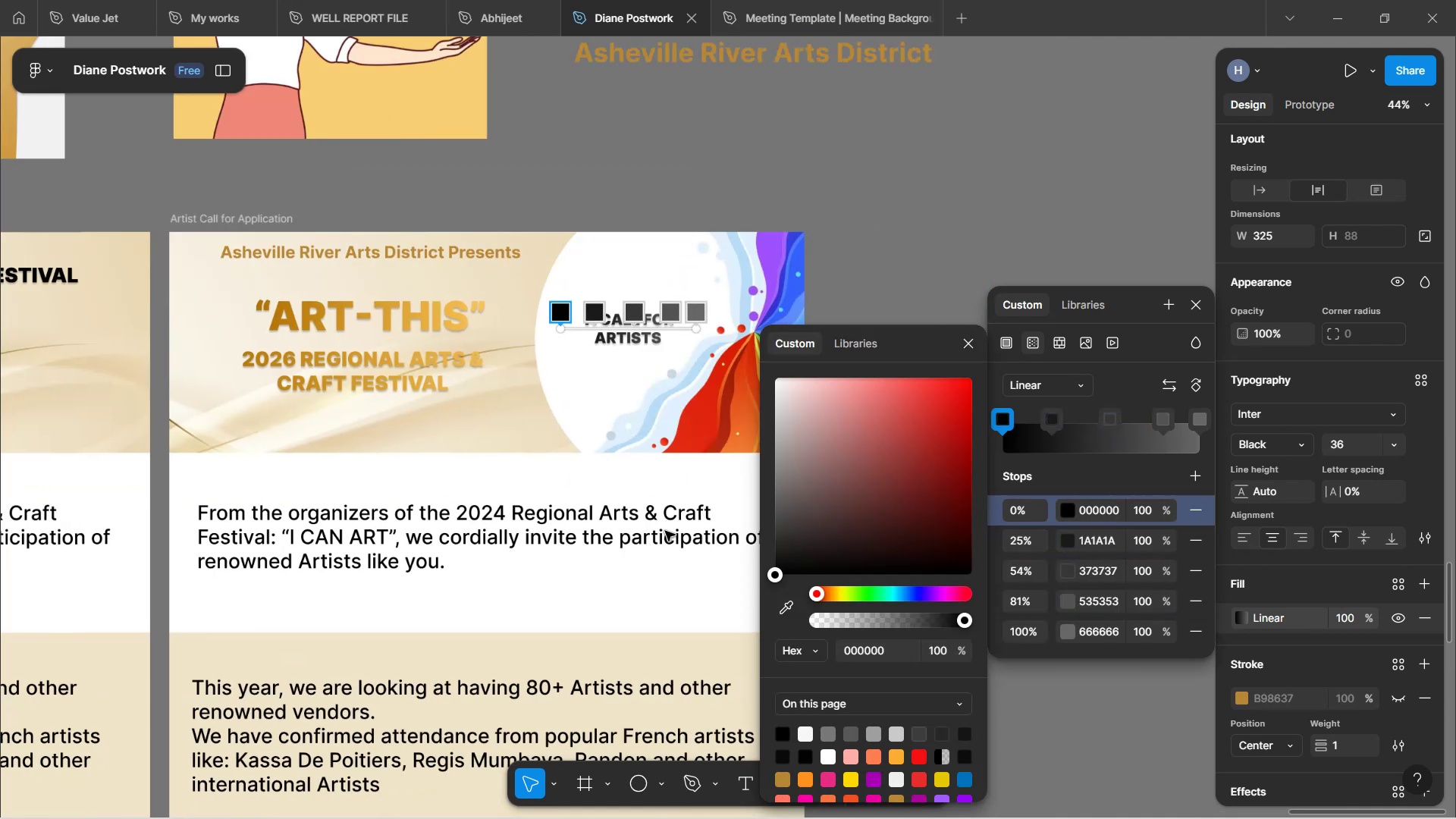 
hold_key(key=ControlLeft, duration=0.67)
scroll: coordinate [631, 417], scroll_direction: up, amount: 5.0
 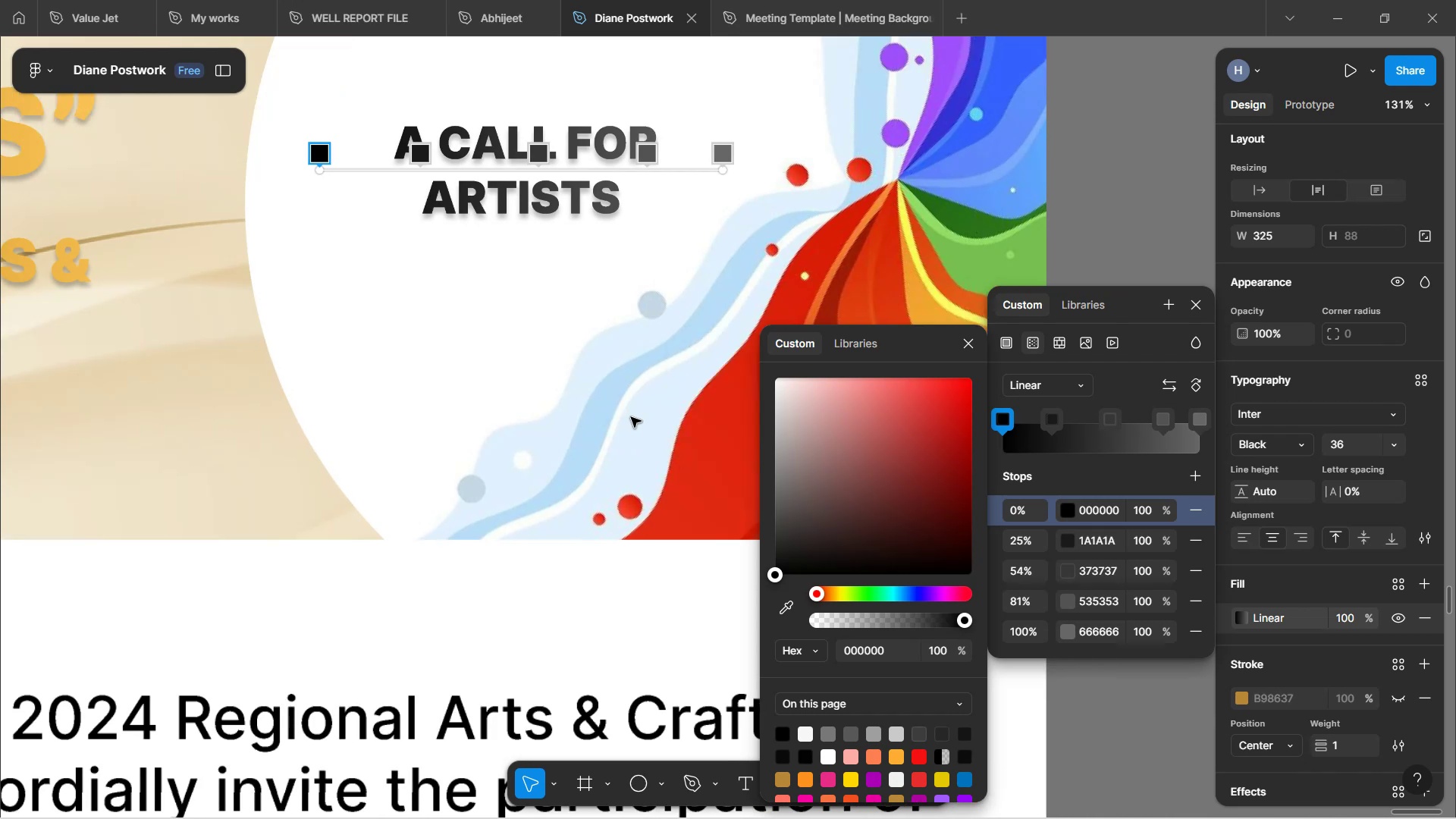 
hold_key(key=ShiftLeft, duration=0.49)
 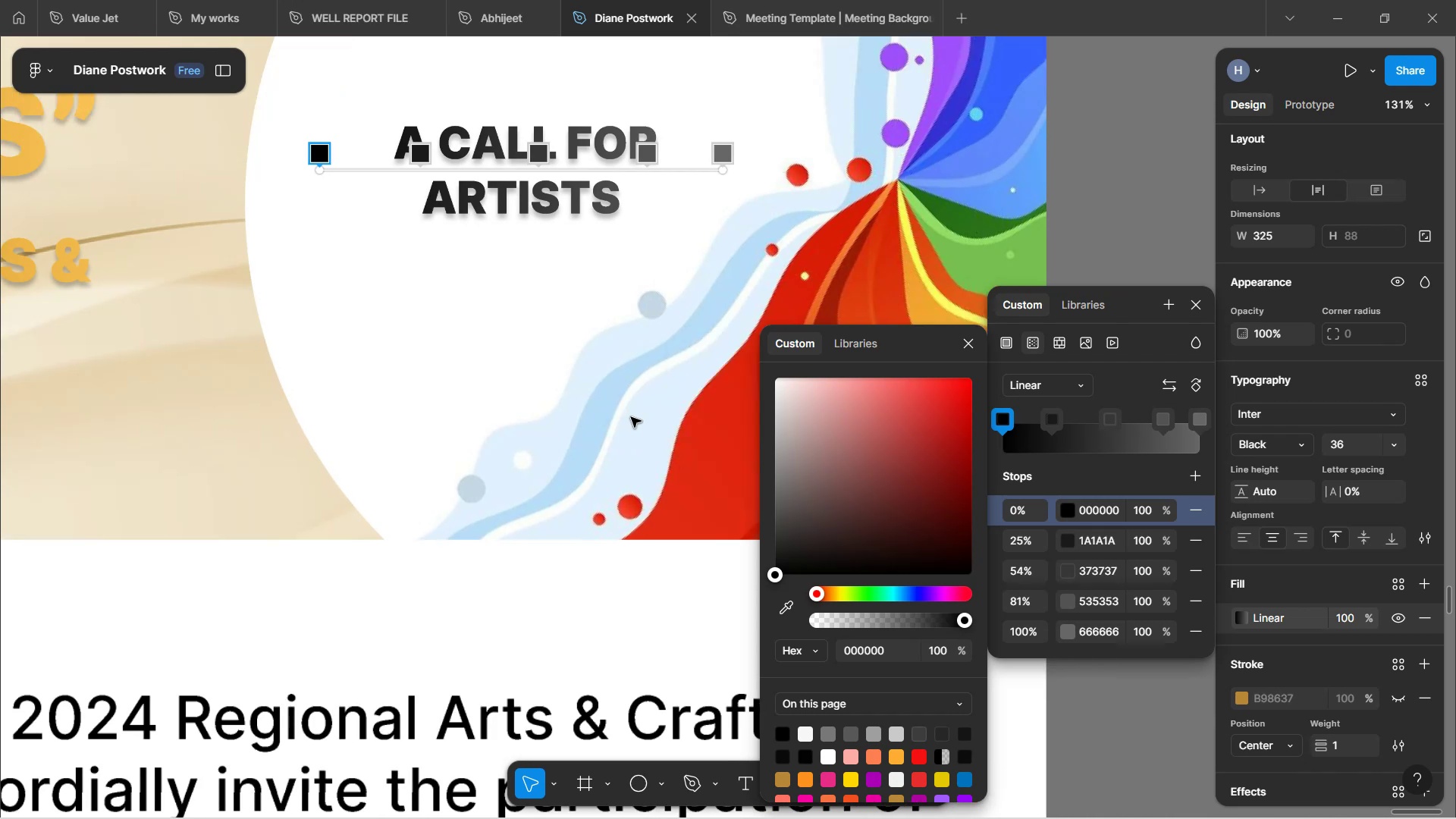 
scroll: coordinate [536, 401], scroll_direction: up, amount: 2.0
 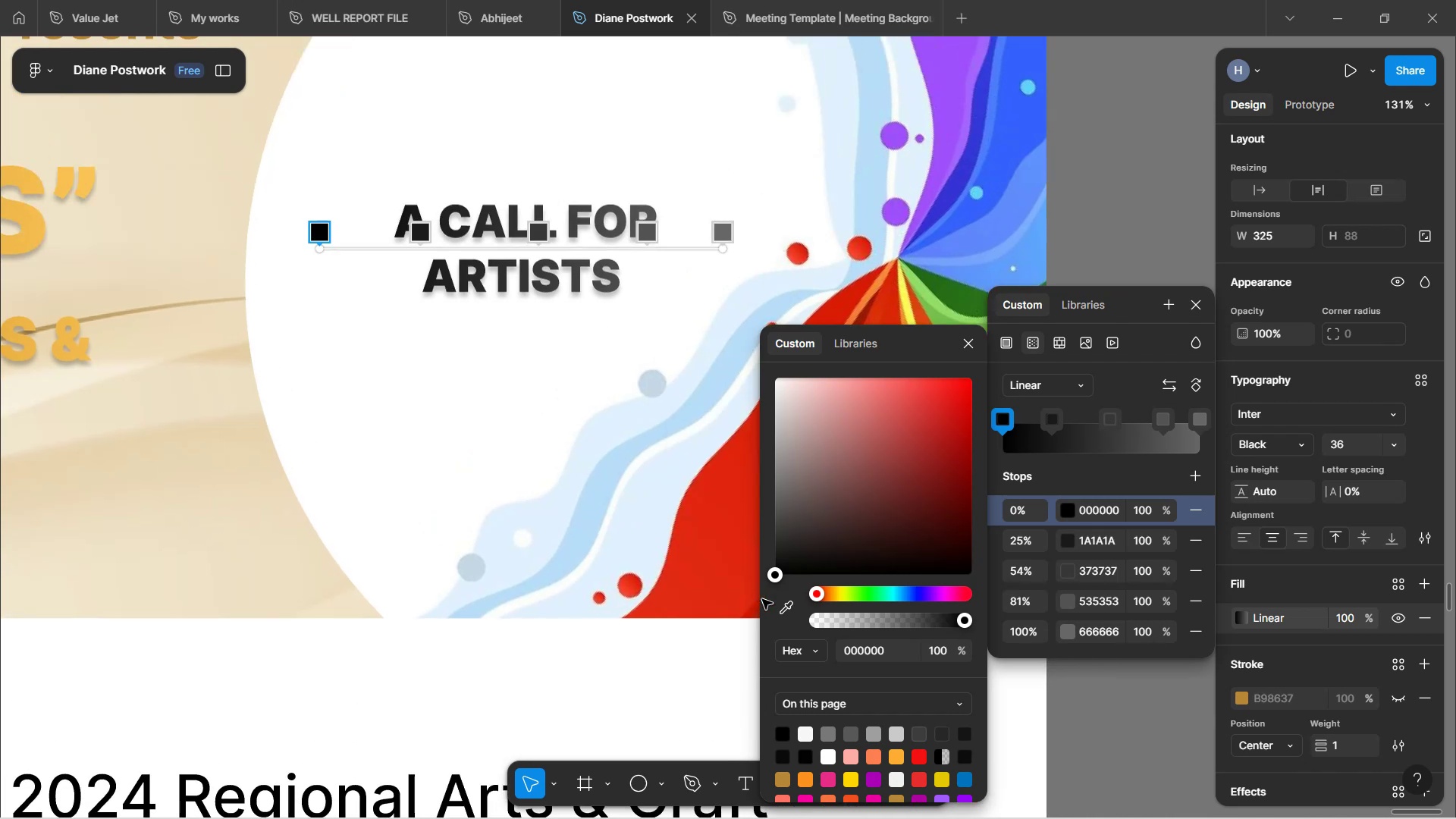 
left_click([785, 608])
 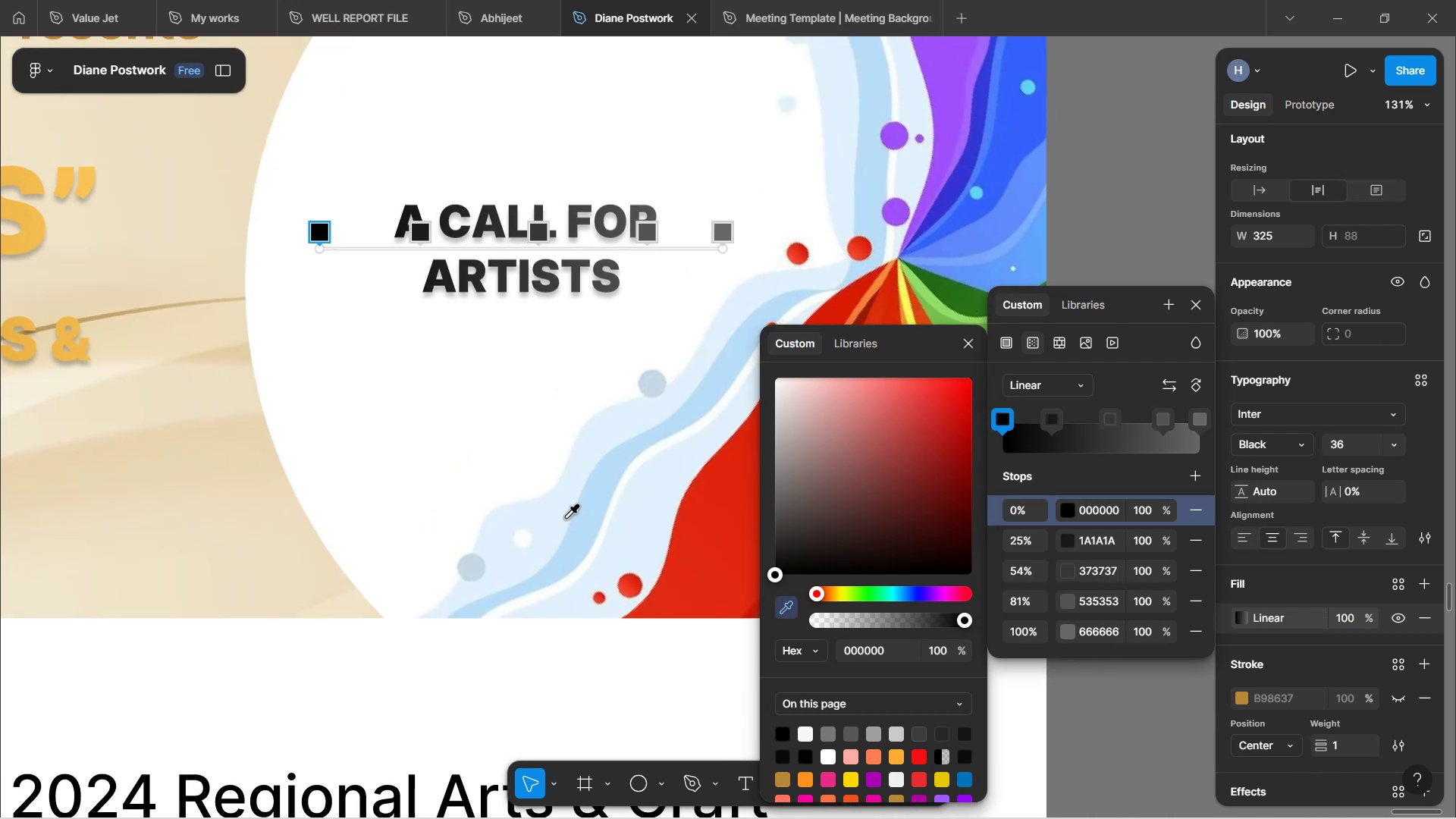 
left_click([566, 518])
 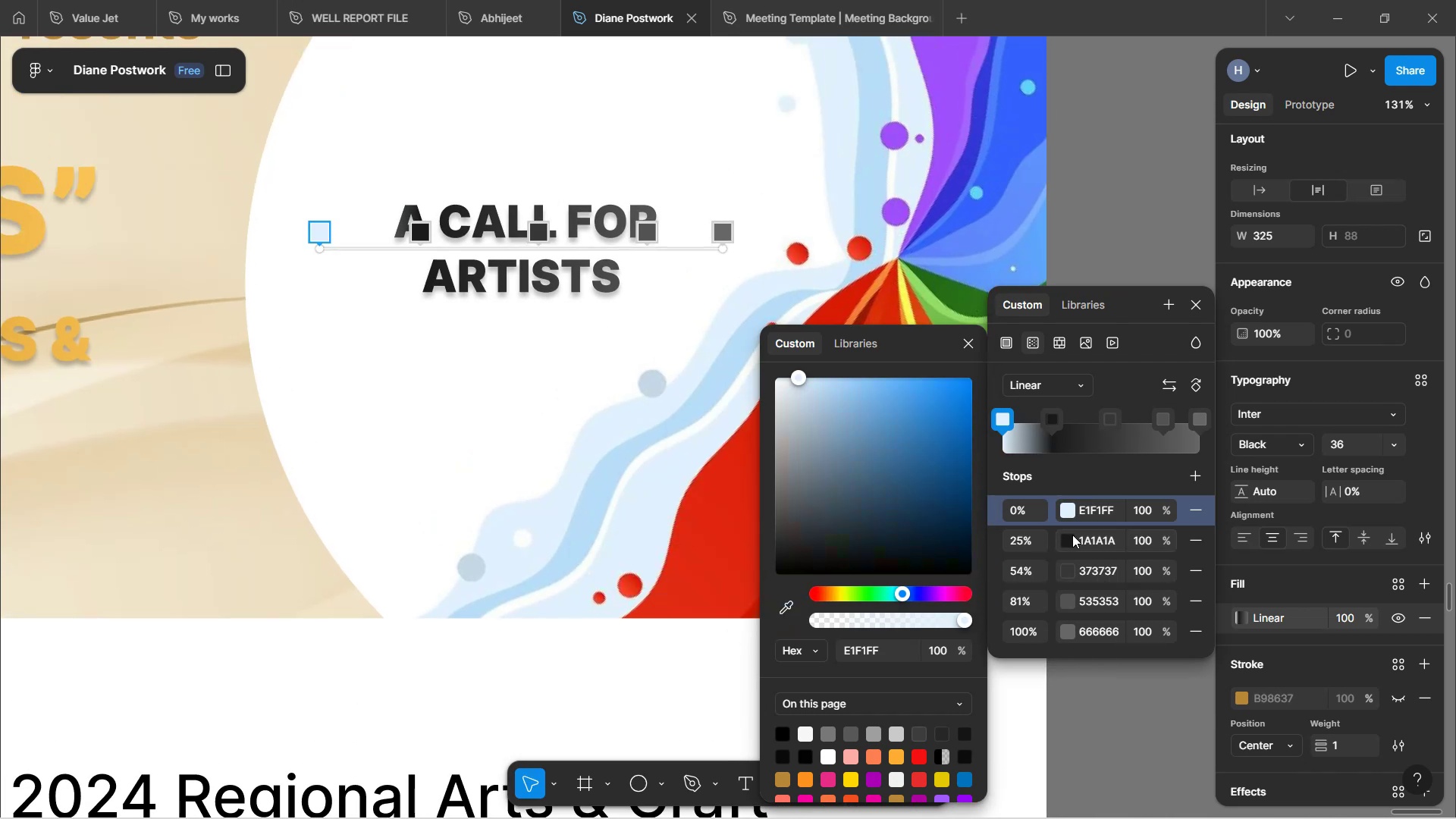 
left_click([1071, 537])
 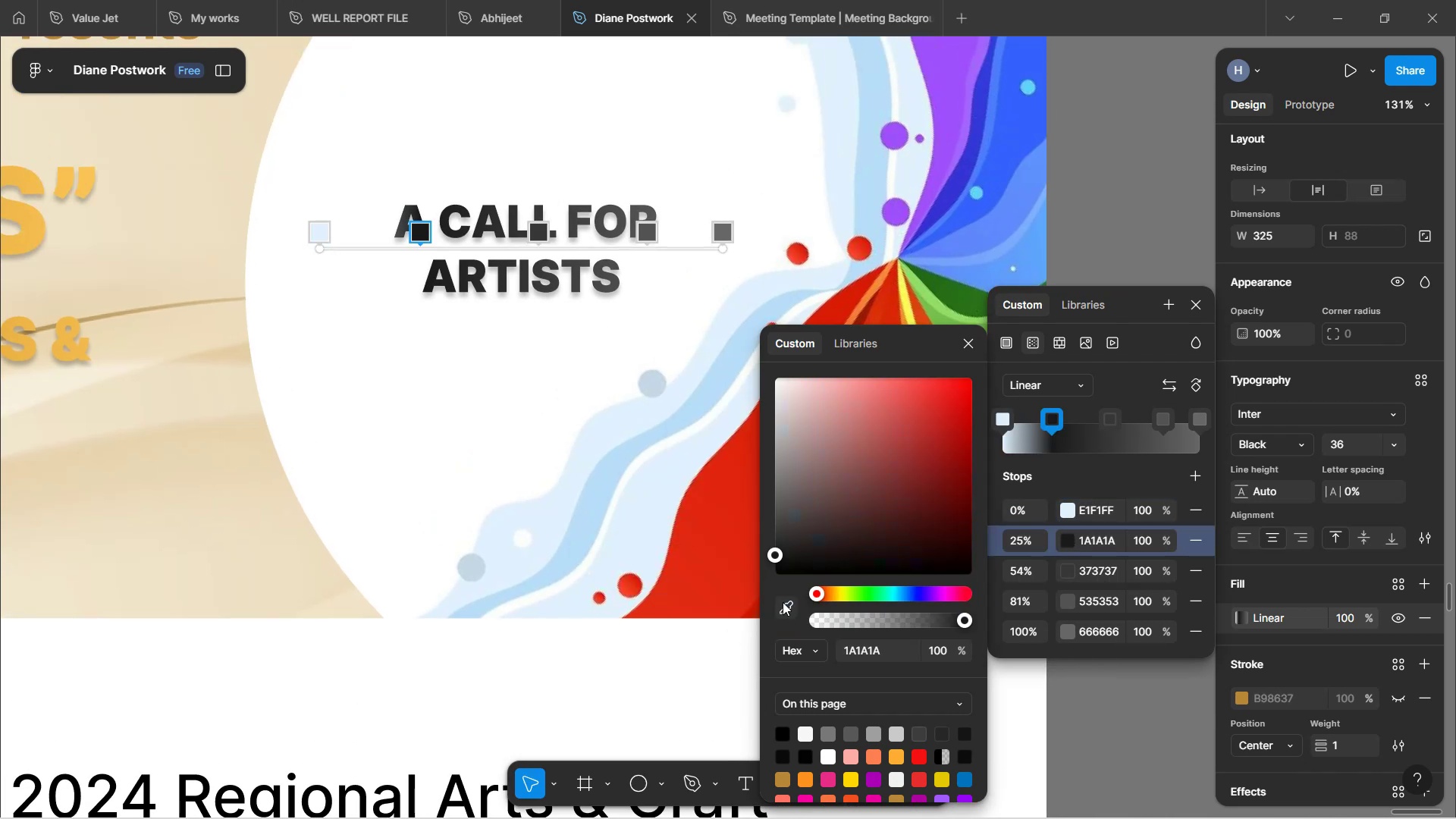 
left_click([789, 607])
 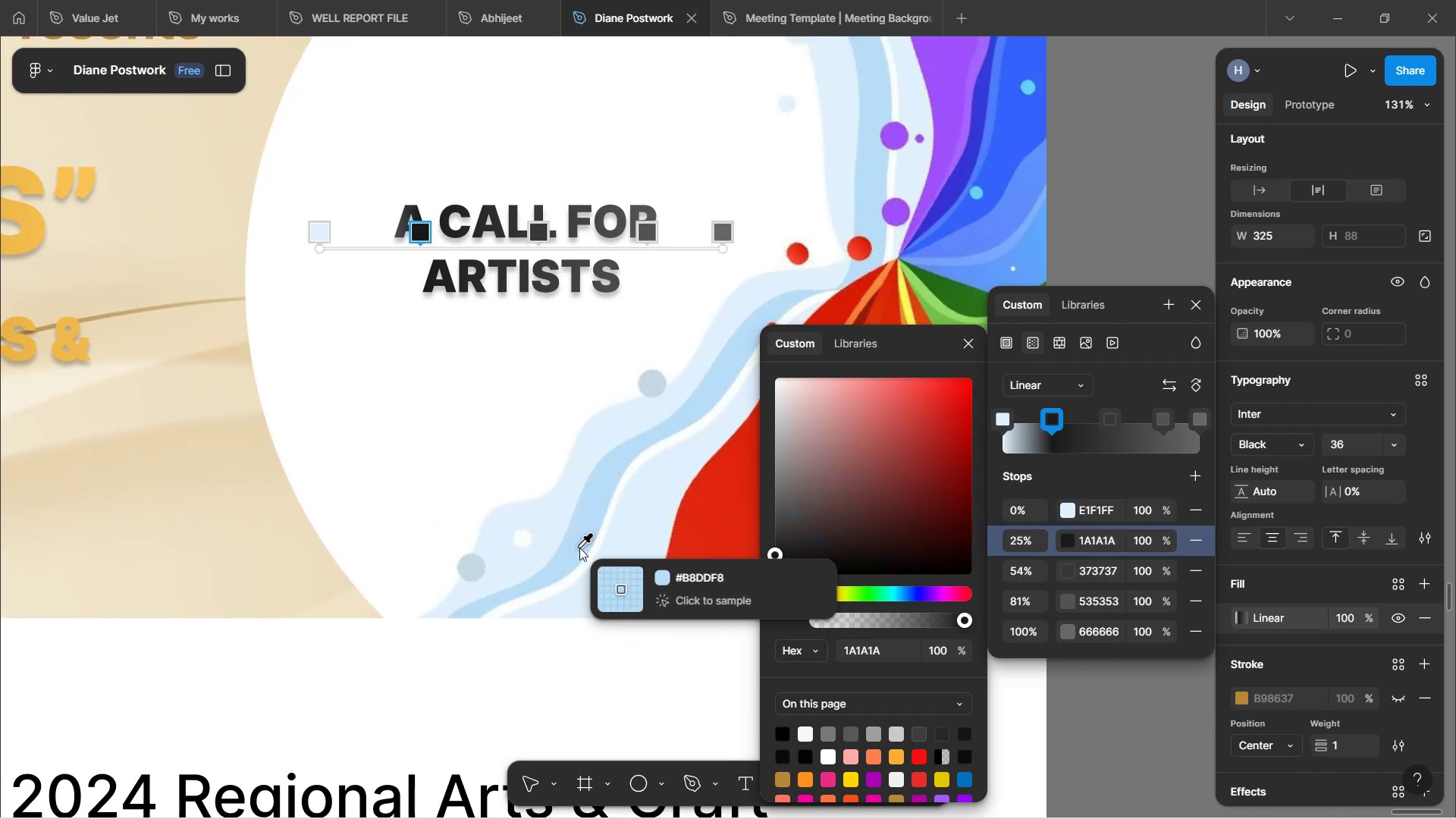 
left_click([579, 545])
 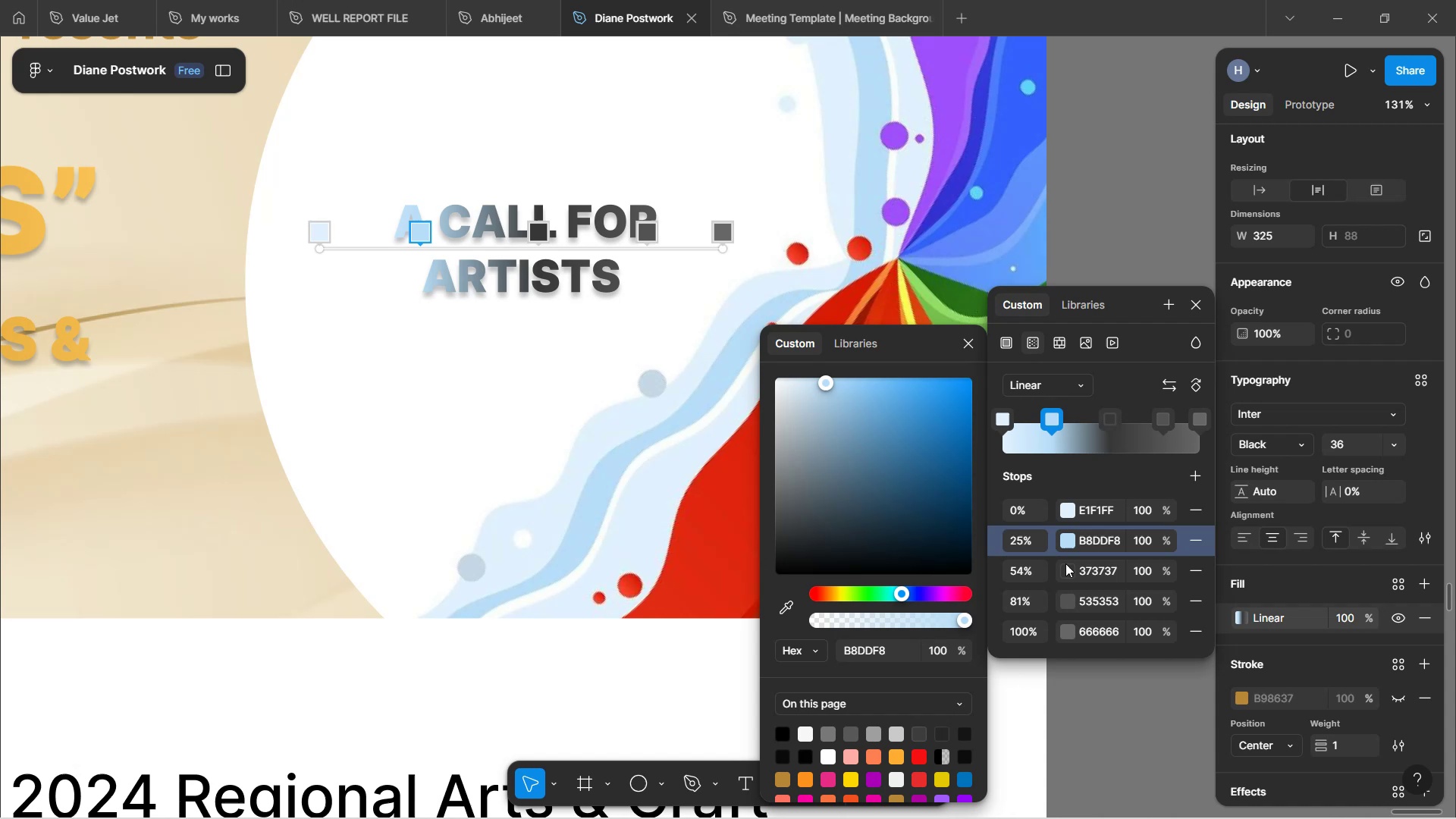 
left_click([1069, 576])
 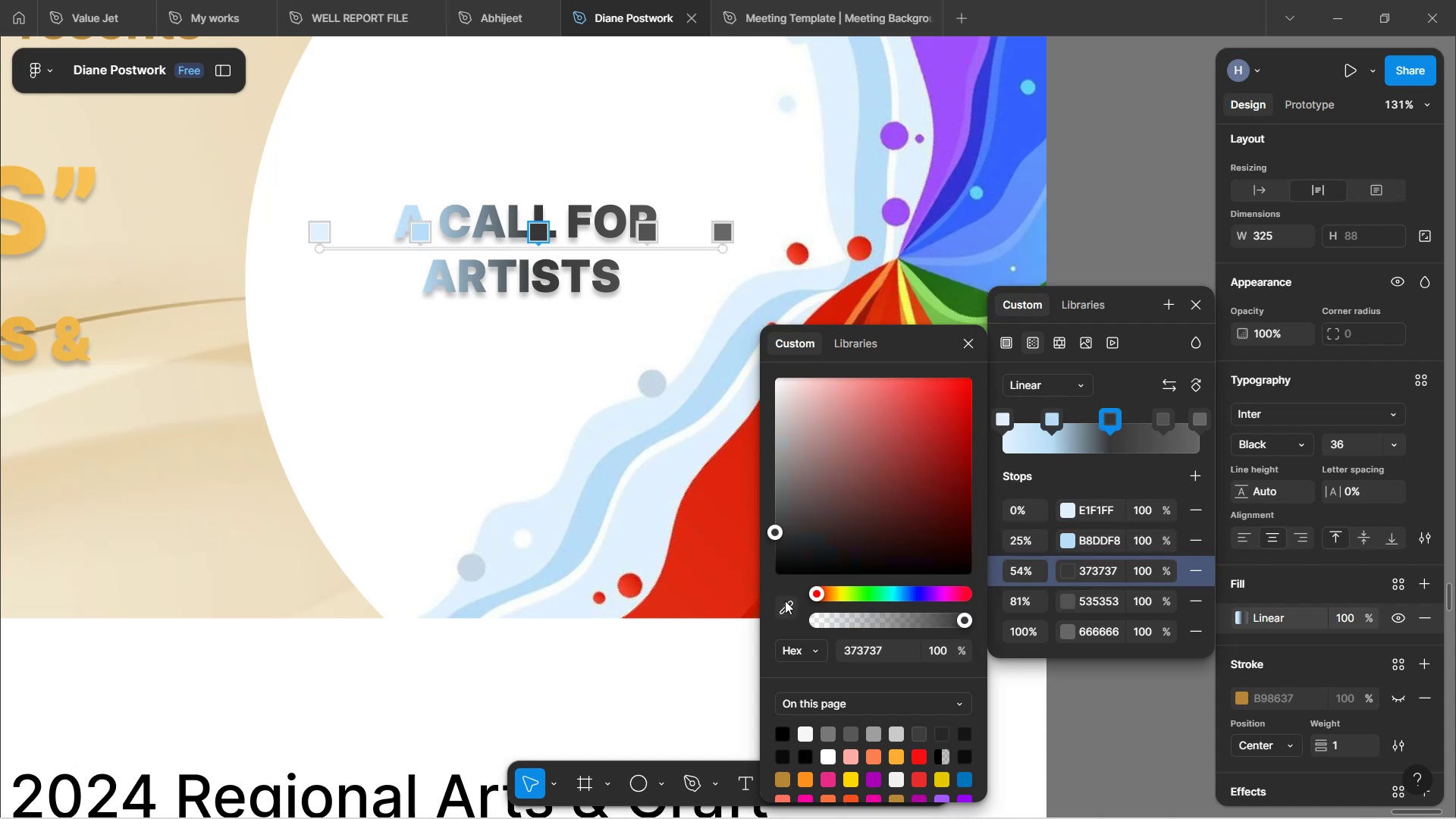 
left_click([786, 601])
 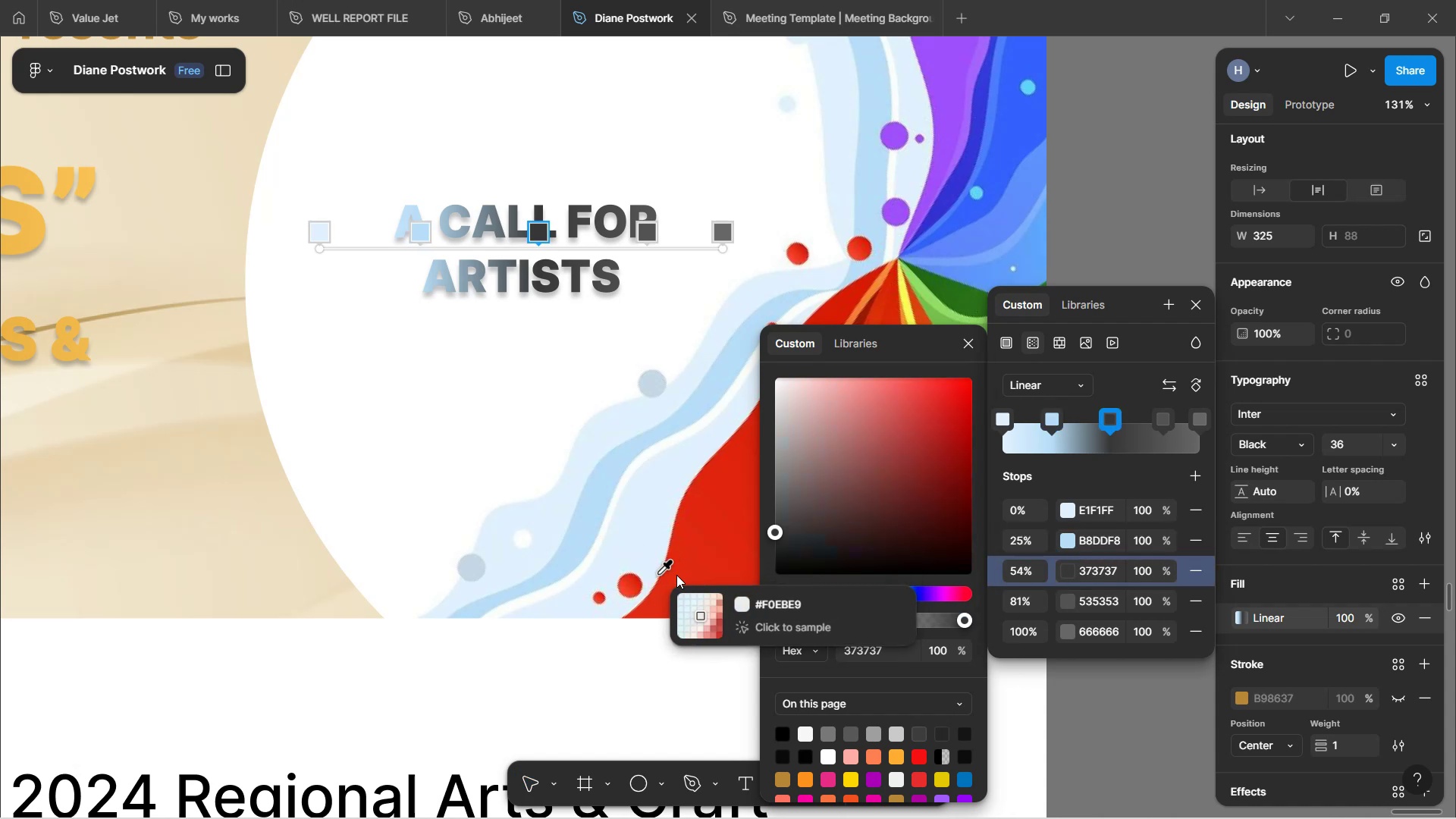 
left_click([683, 569])
 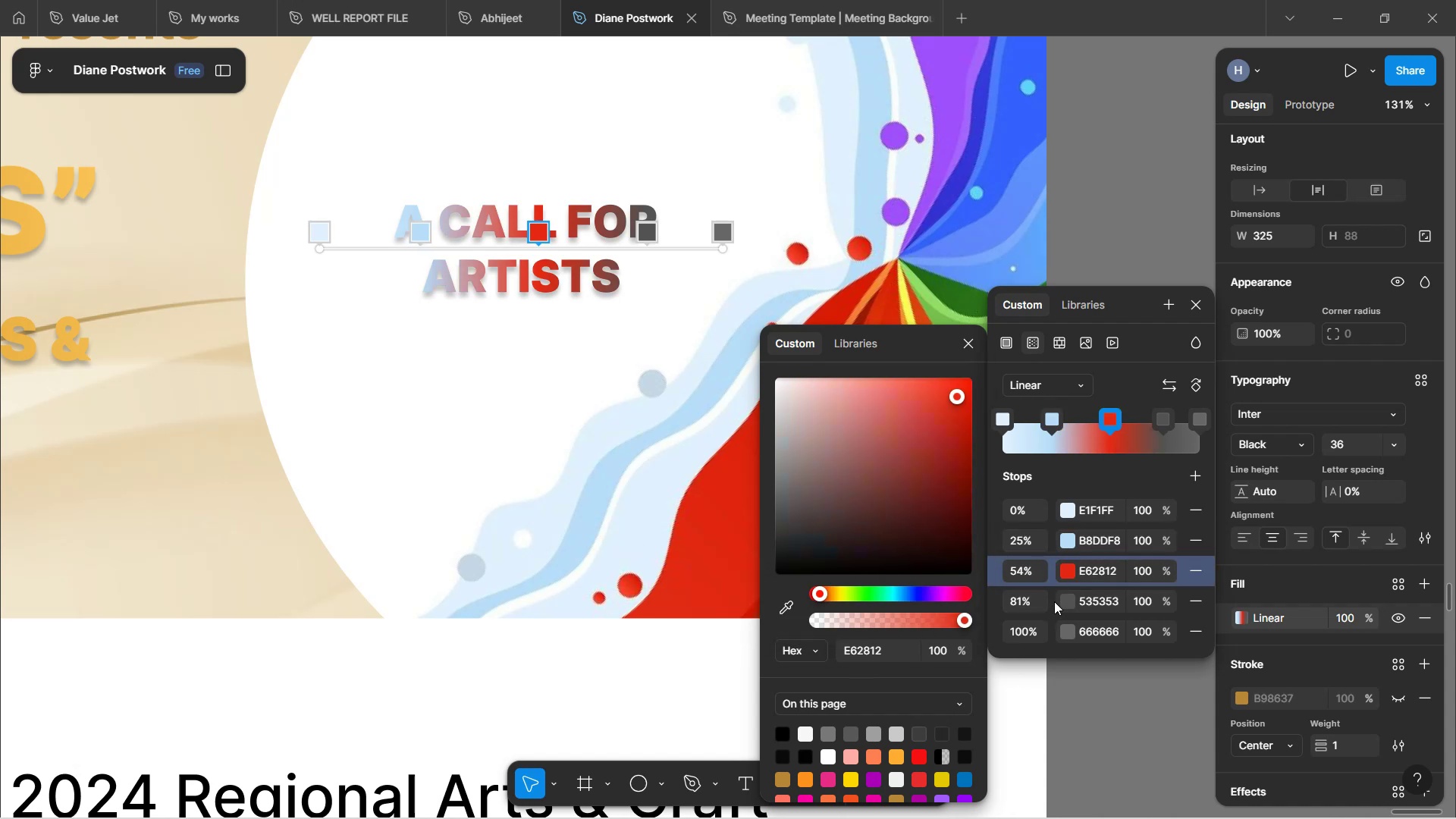 
left_click([1065, 600])
 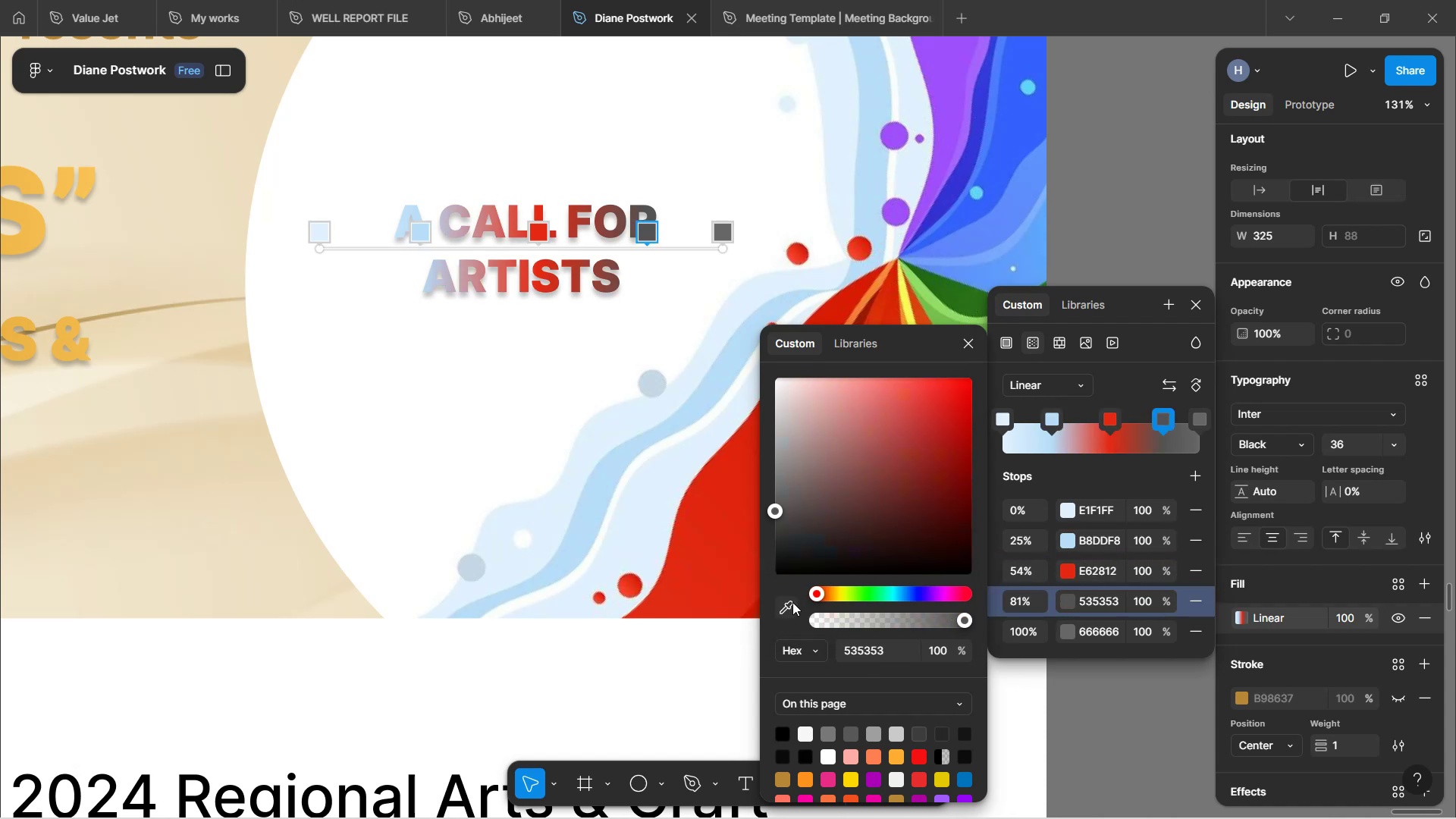 
left_click([792, 602])
 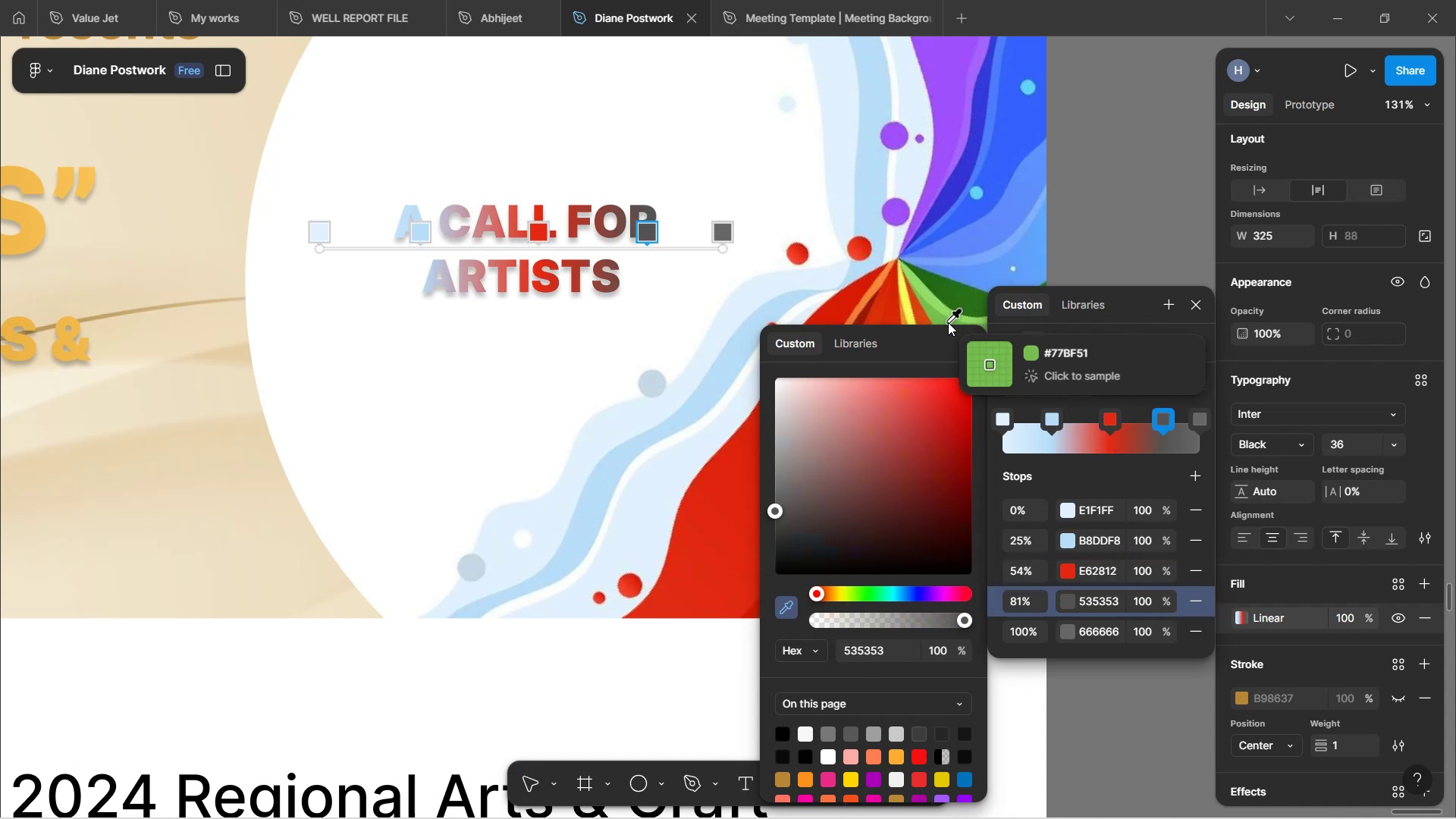 
left_click([948, 319])
 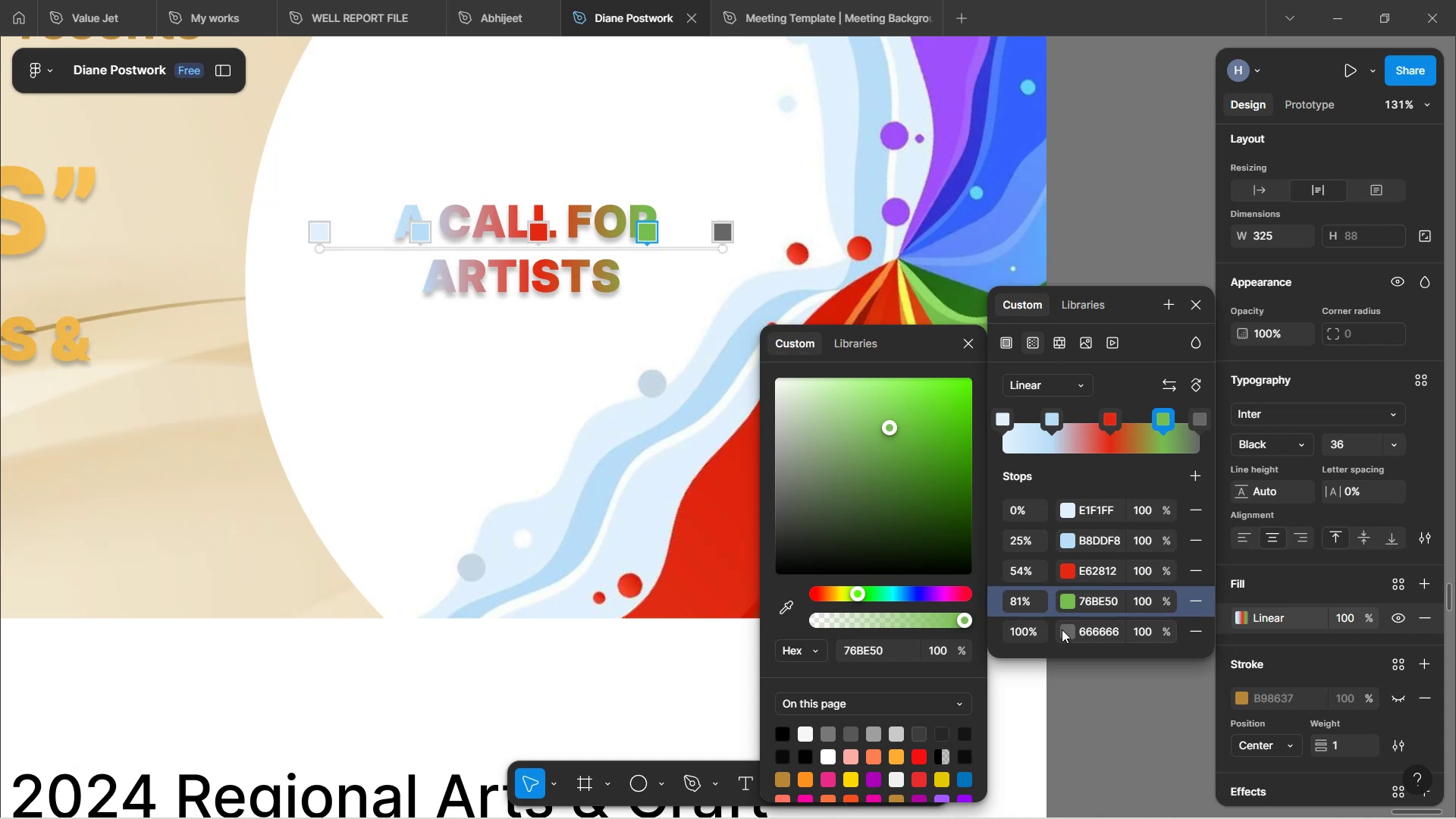 
left_click([1063, 628])
 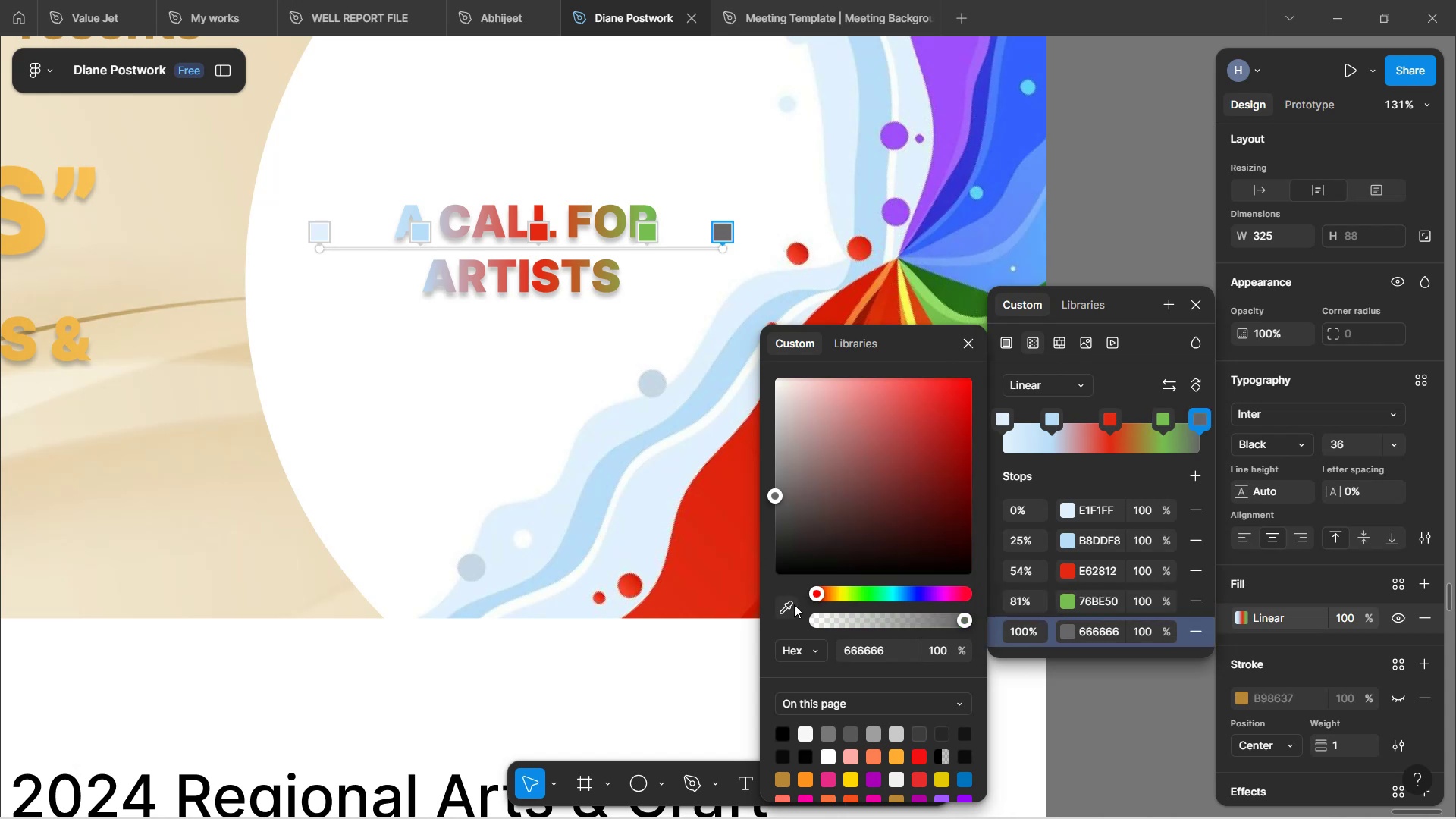 
left_click([785, 604])
 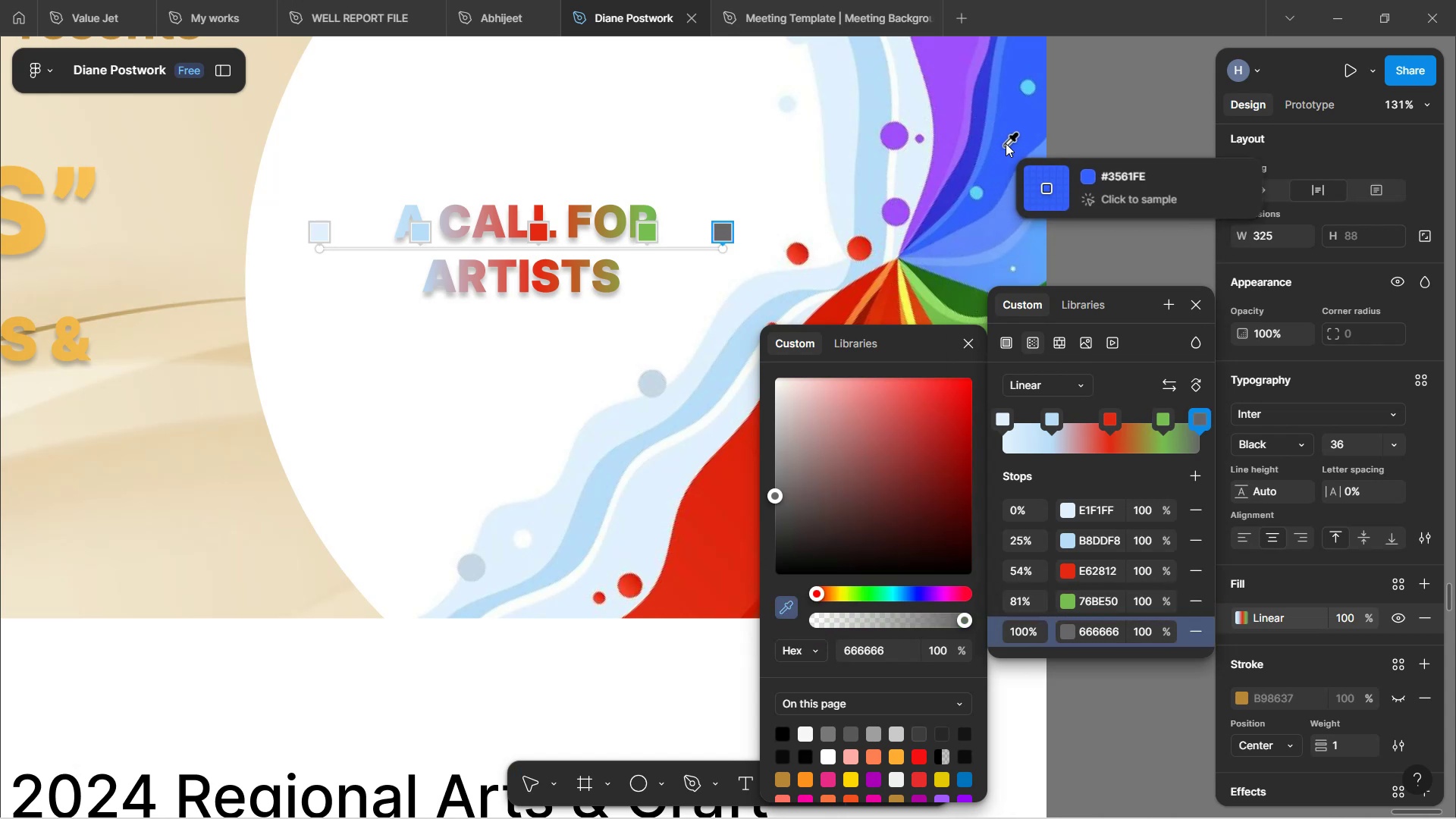 
left_click([1008, 140])
 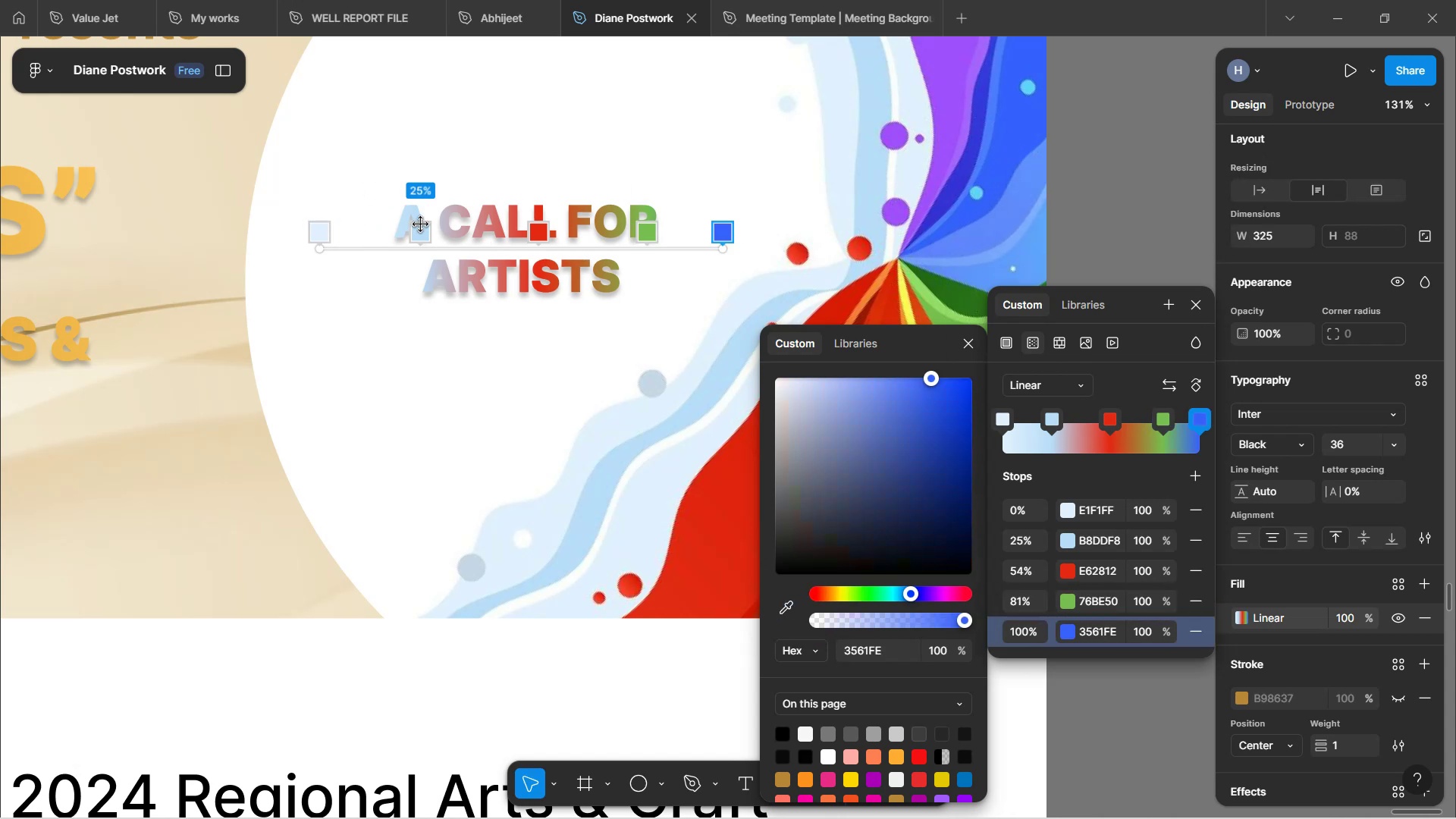 
left_click_drag(start_coordinate=[424, 232], to_coordinate=[401, 234])
 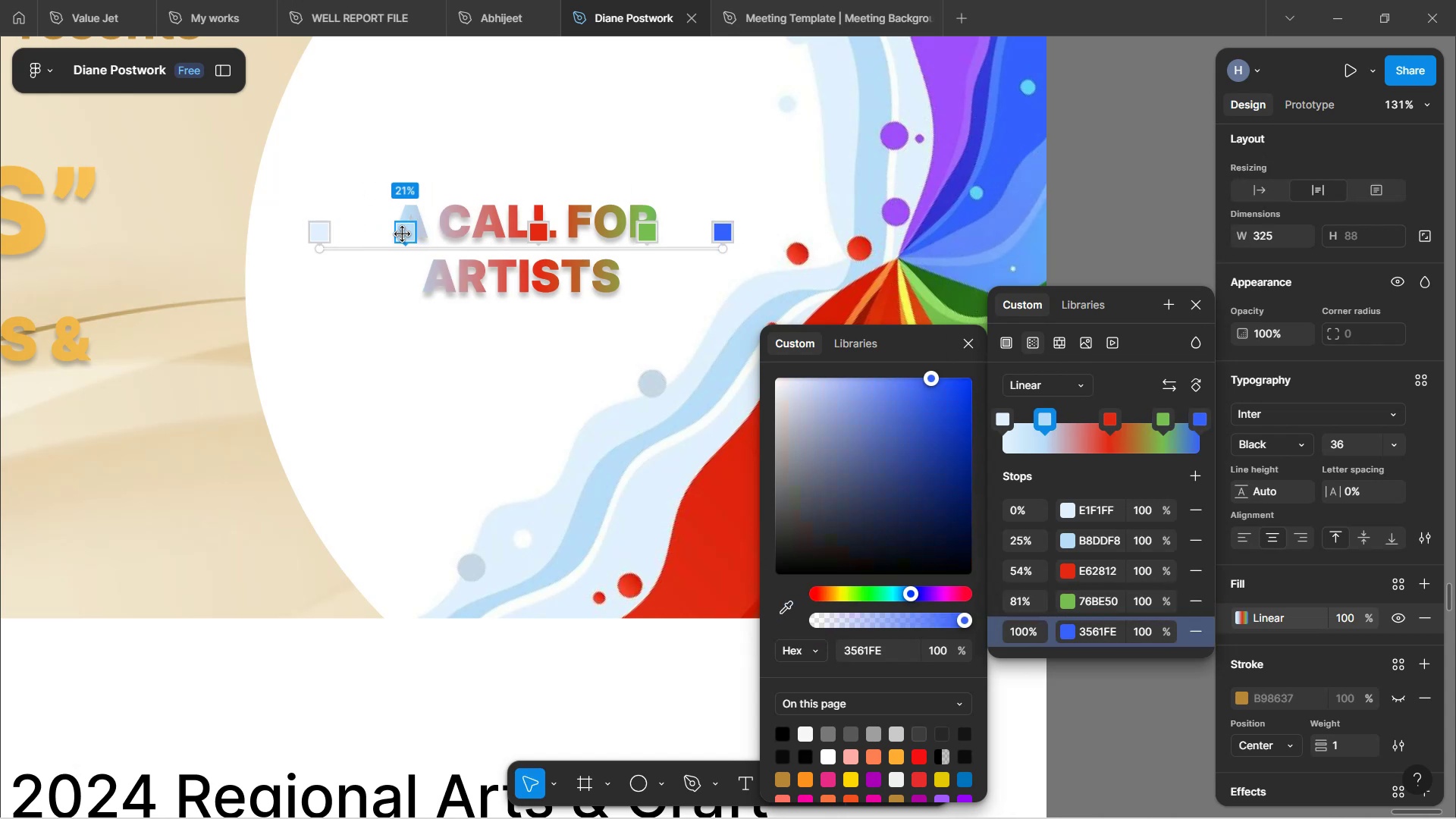 
left_click_drag(start_coordinate=[399, 234], to_coordinate=[394, 236])
 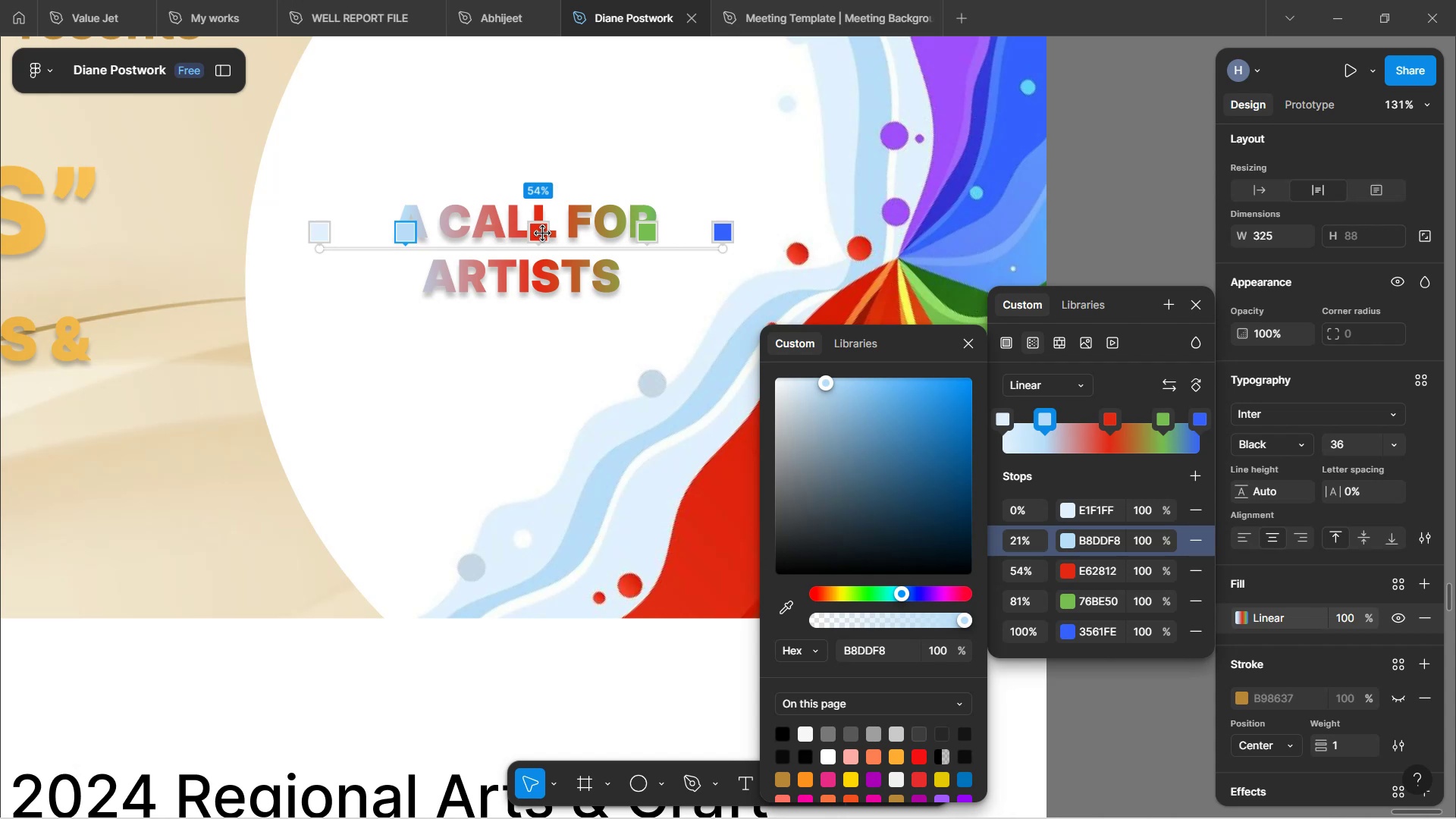 
left_click_drag(start_coordinate=[545, 234], to_coordinate=[488, 232])
 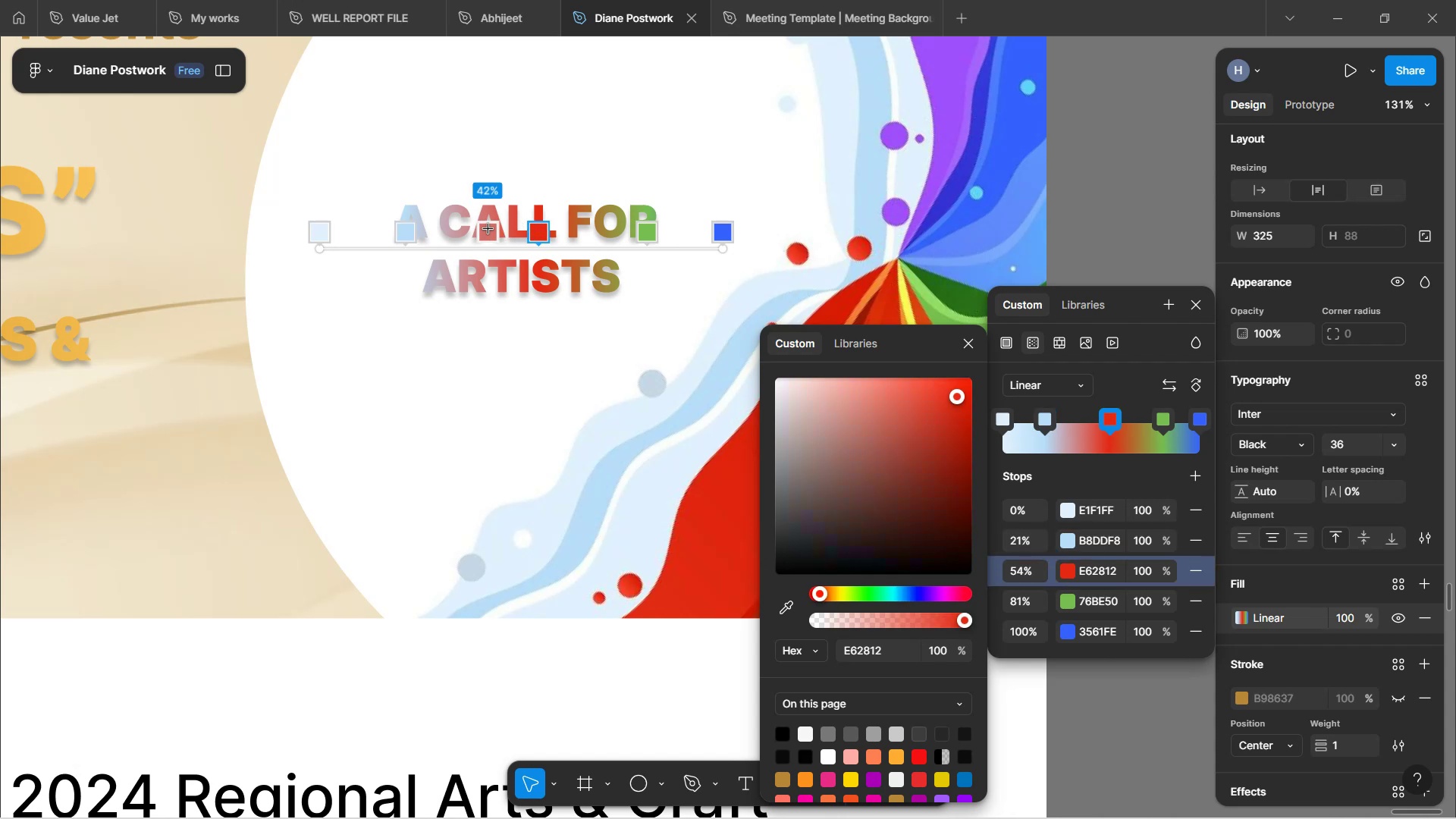 
left_click([488, 229])
 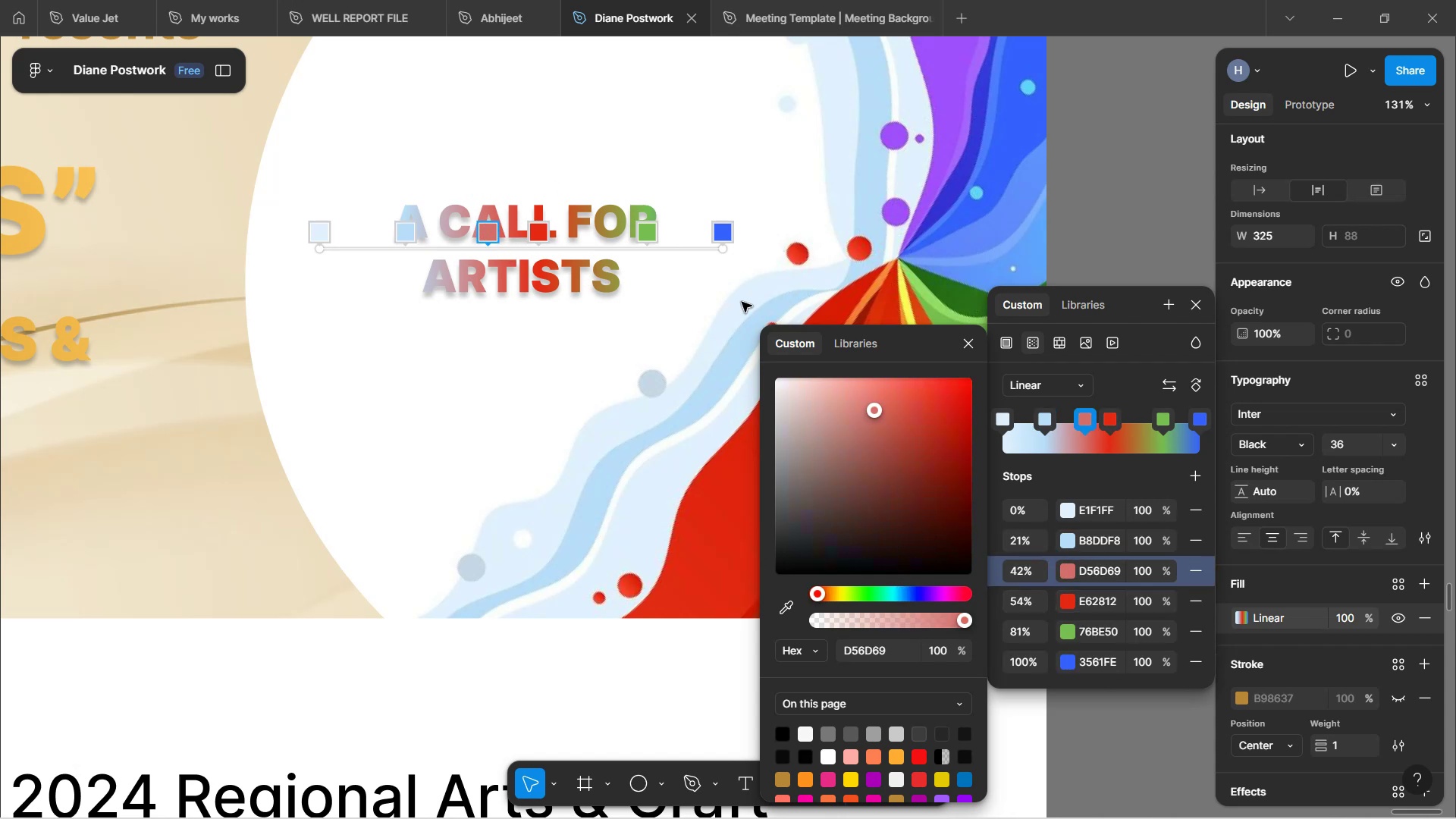 
wait(5.93)
 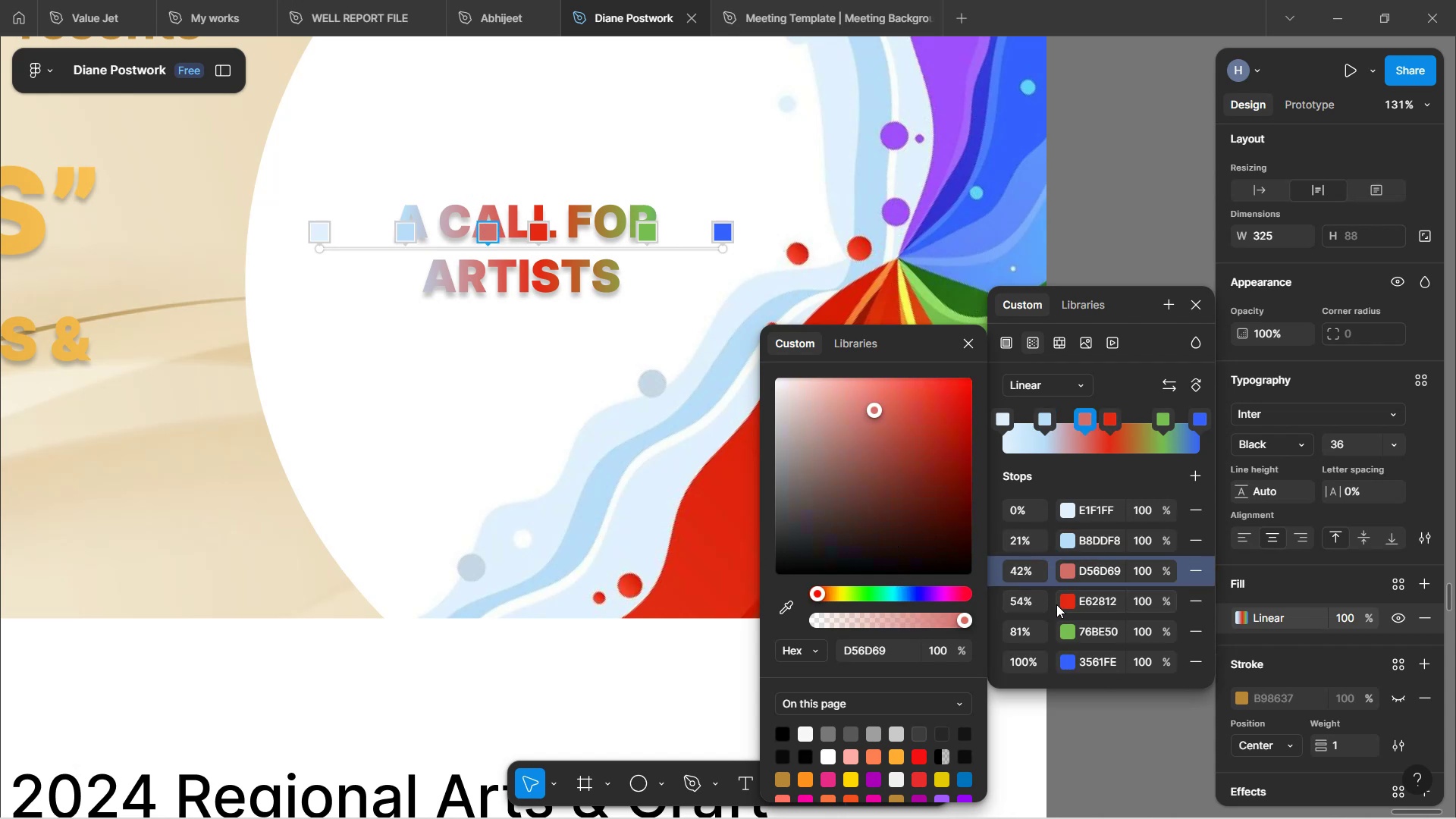 
left_click([787, 607])
 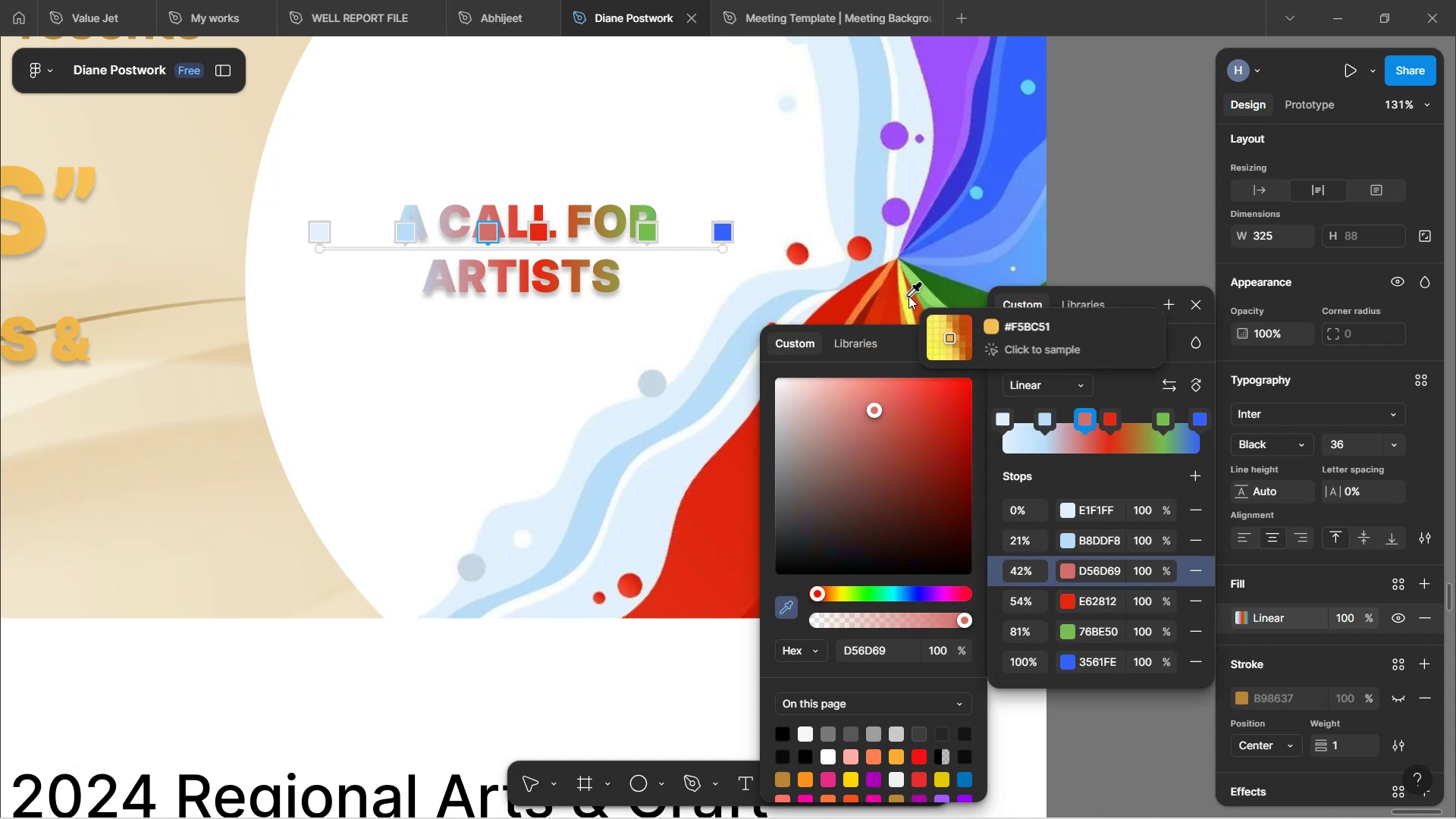 
left_click([908, 296])
 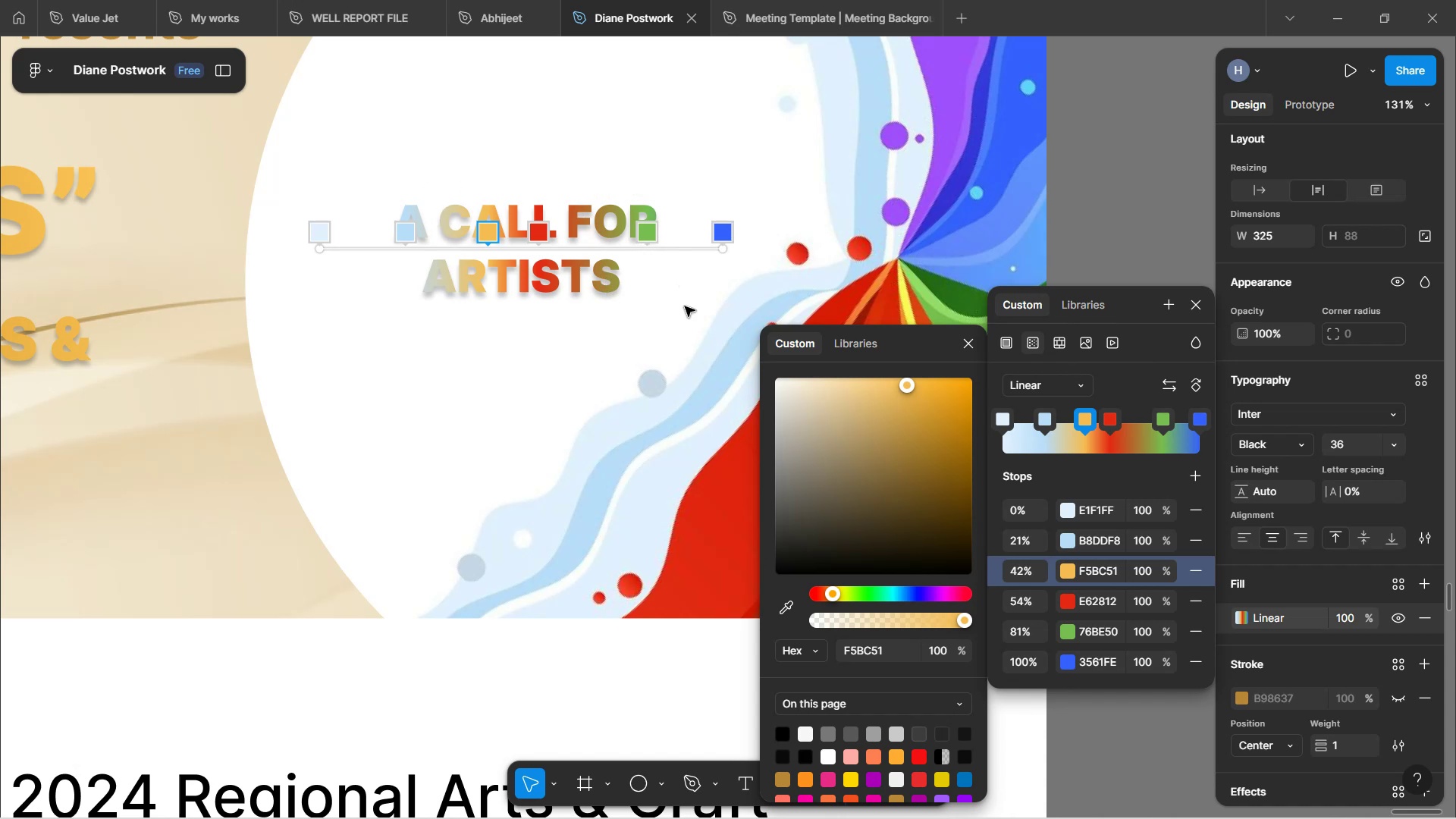 
wait(8.36)
 